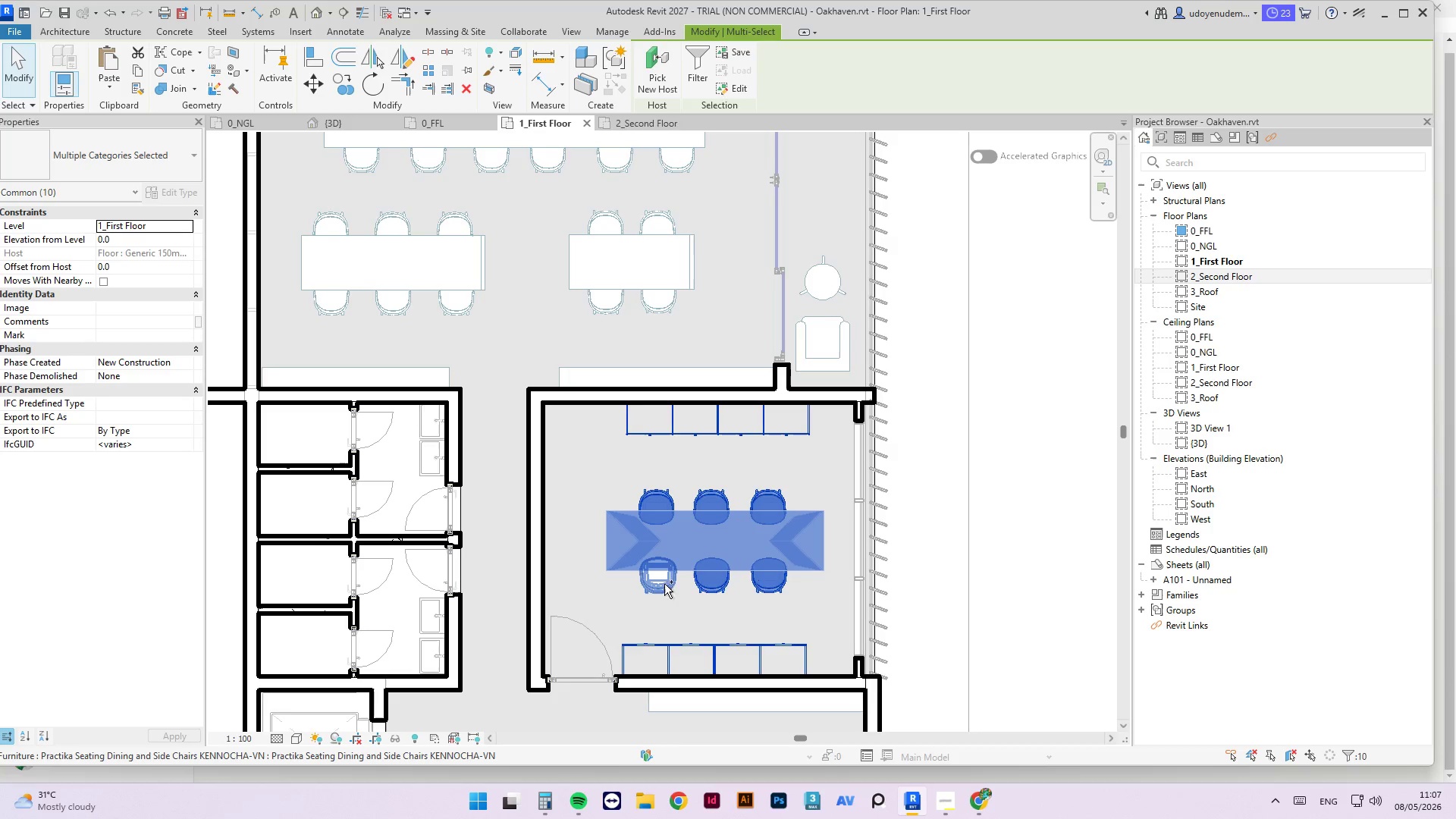 
left_click([662, 591])
 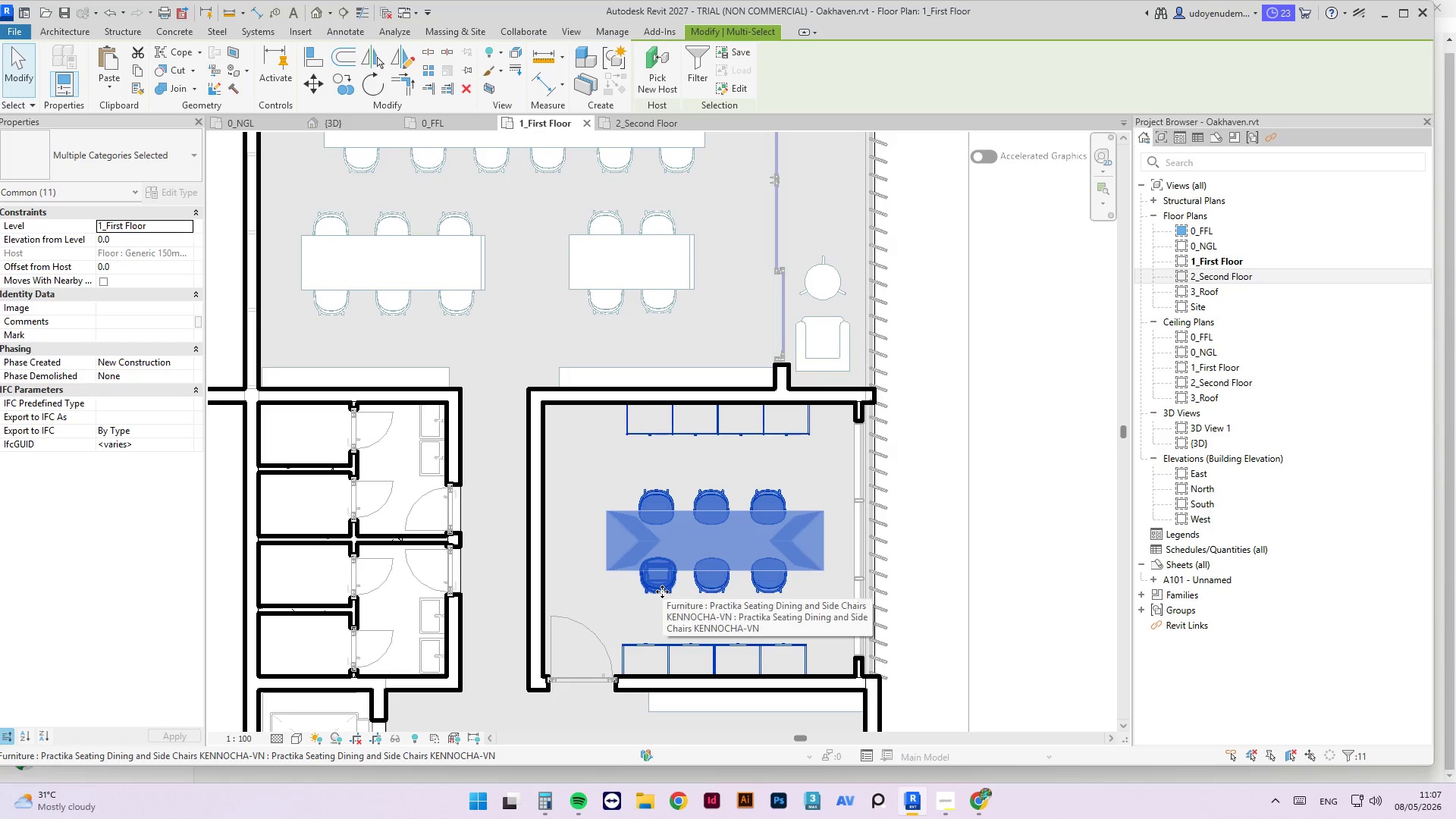 
key(ArrowRight)
 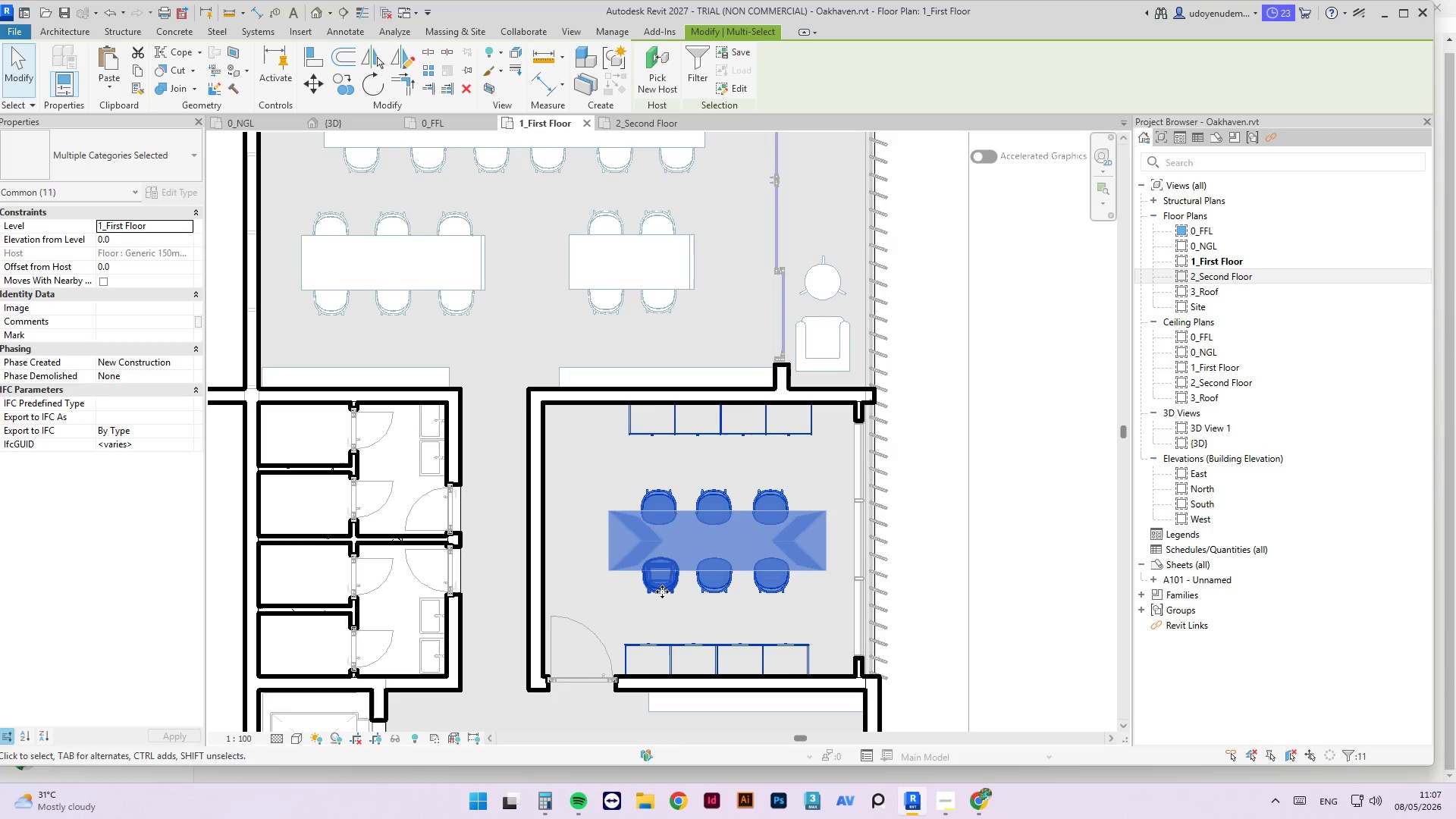 
key(ArrowRight)
 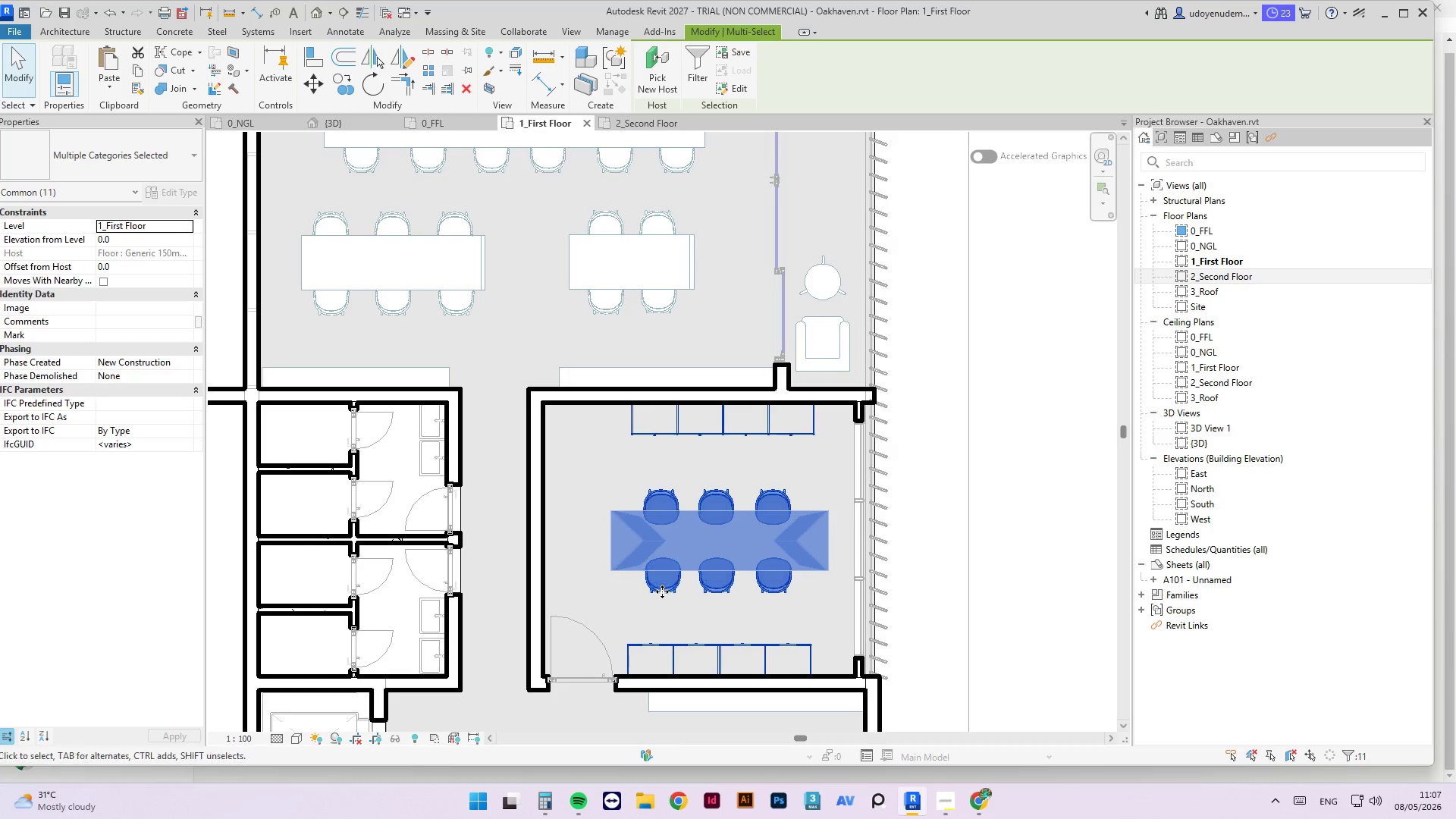 
key(ArrowRight)
 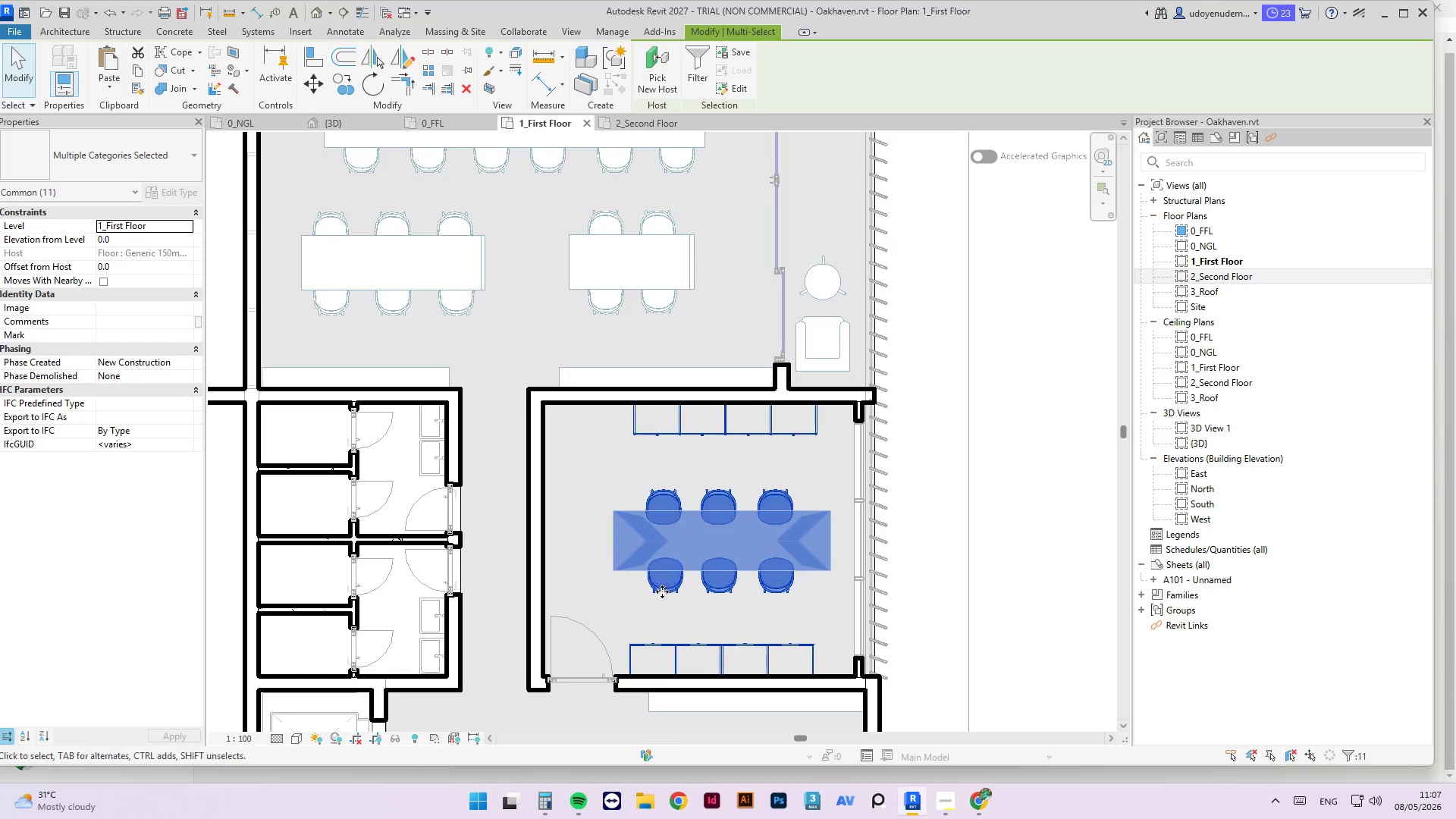 
key(ArrowRight)
 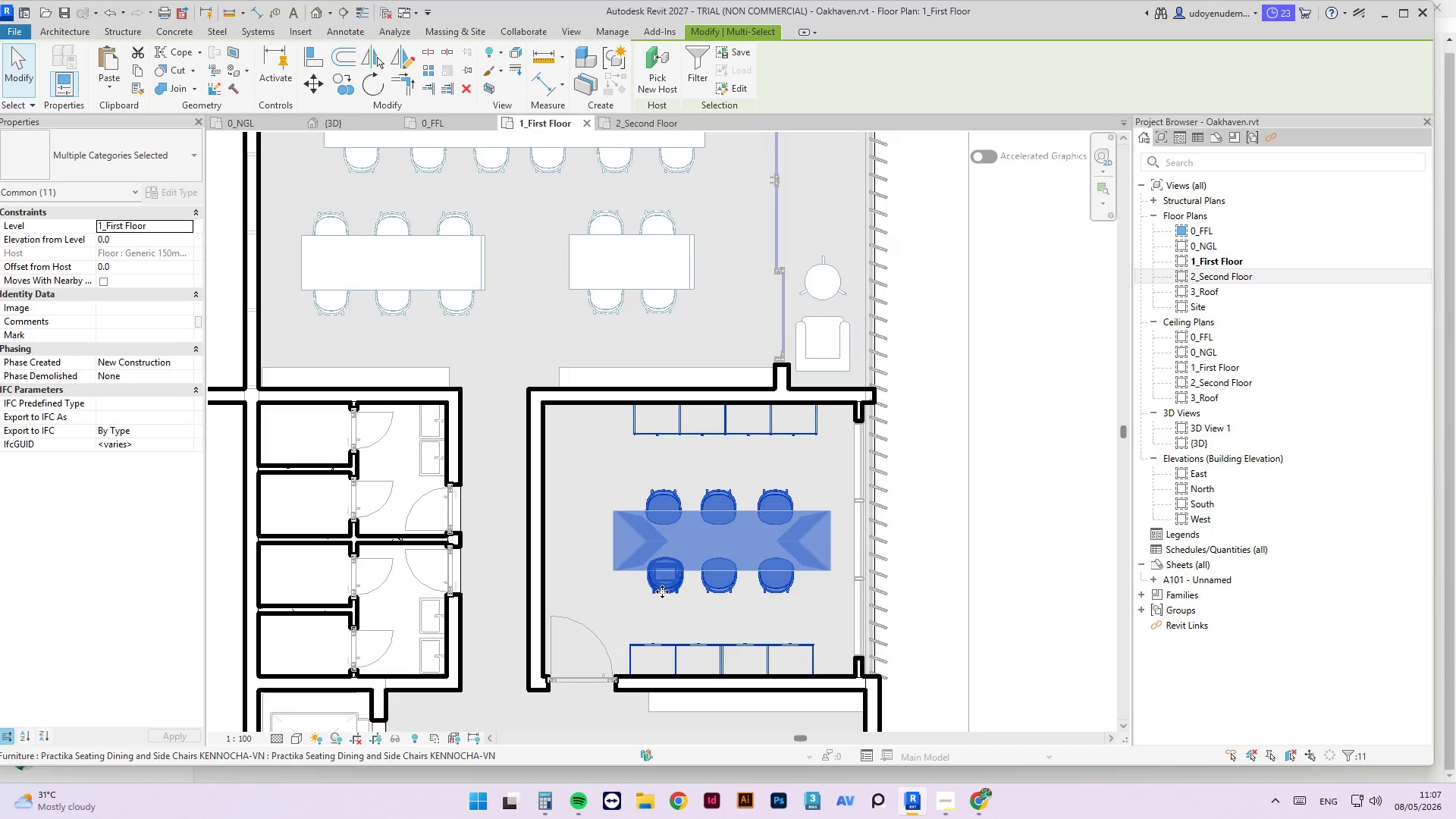 
key(ArrowRight)
 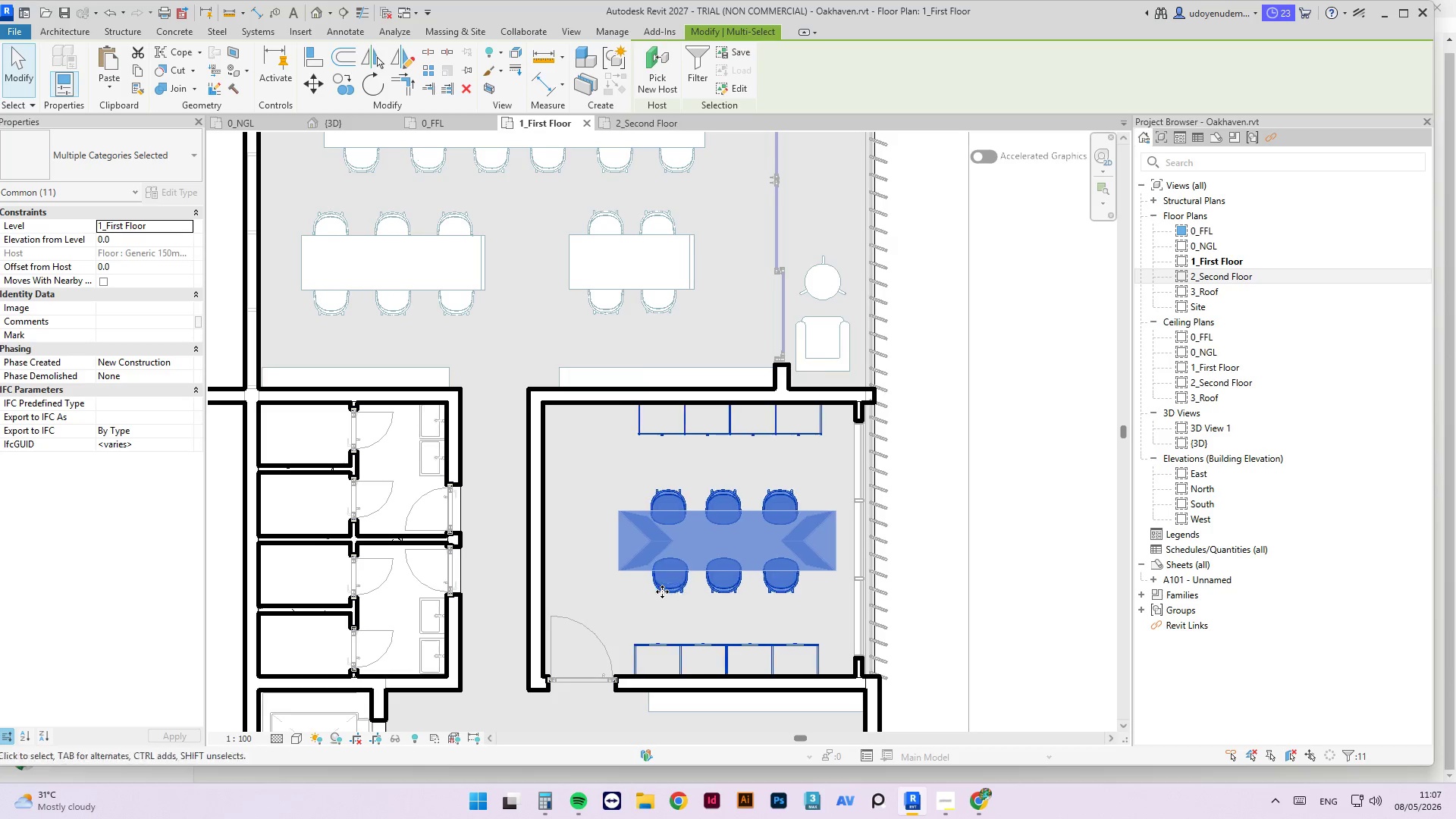 
key(ArrowRight)
 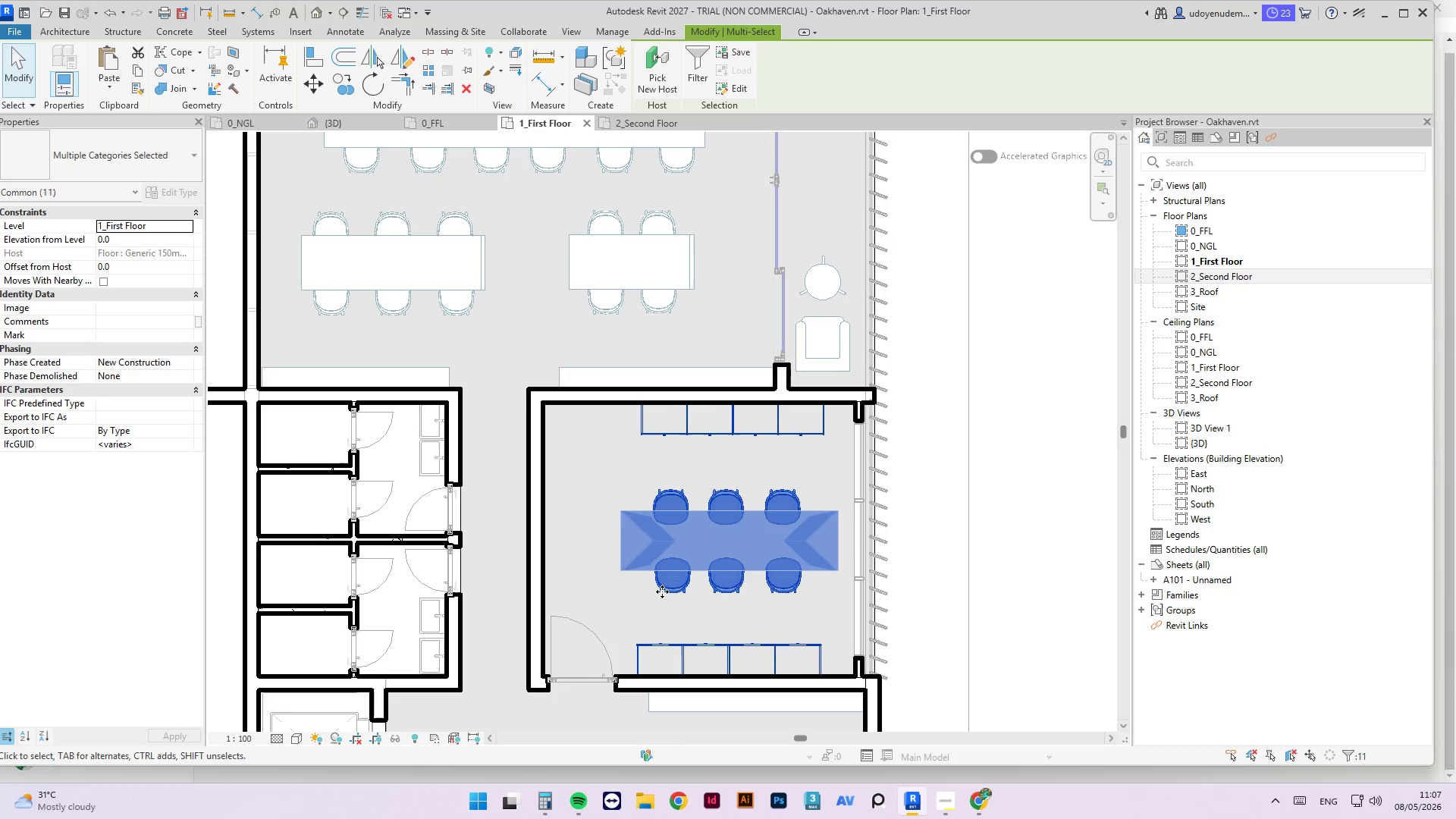 
key(ArrowRight)
 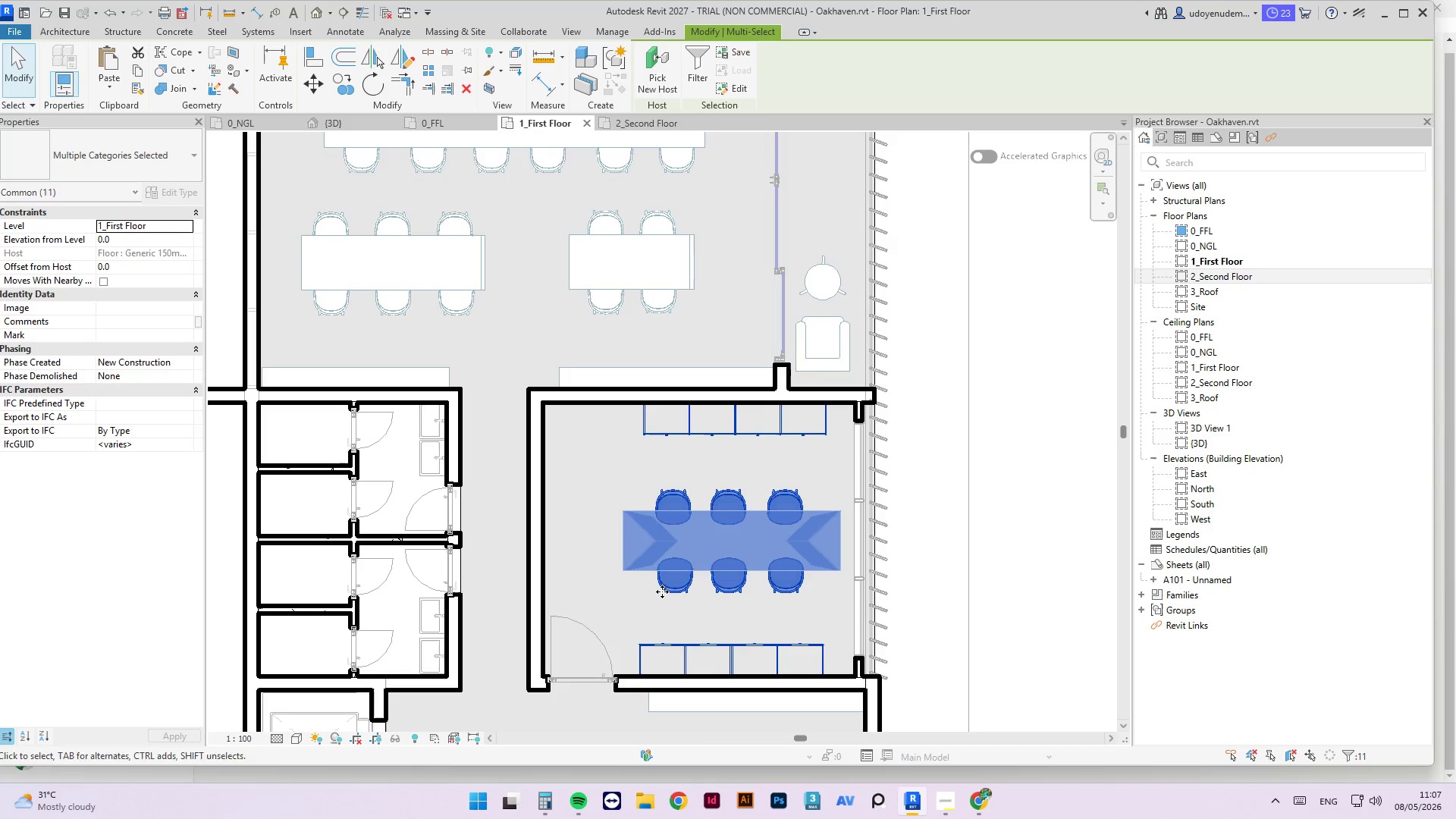 
key(ArrowRight)
 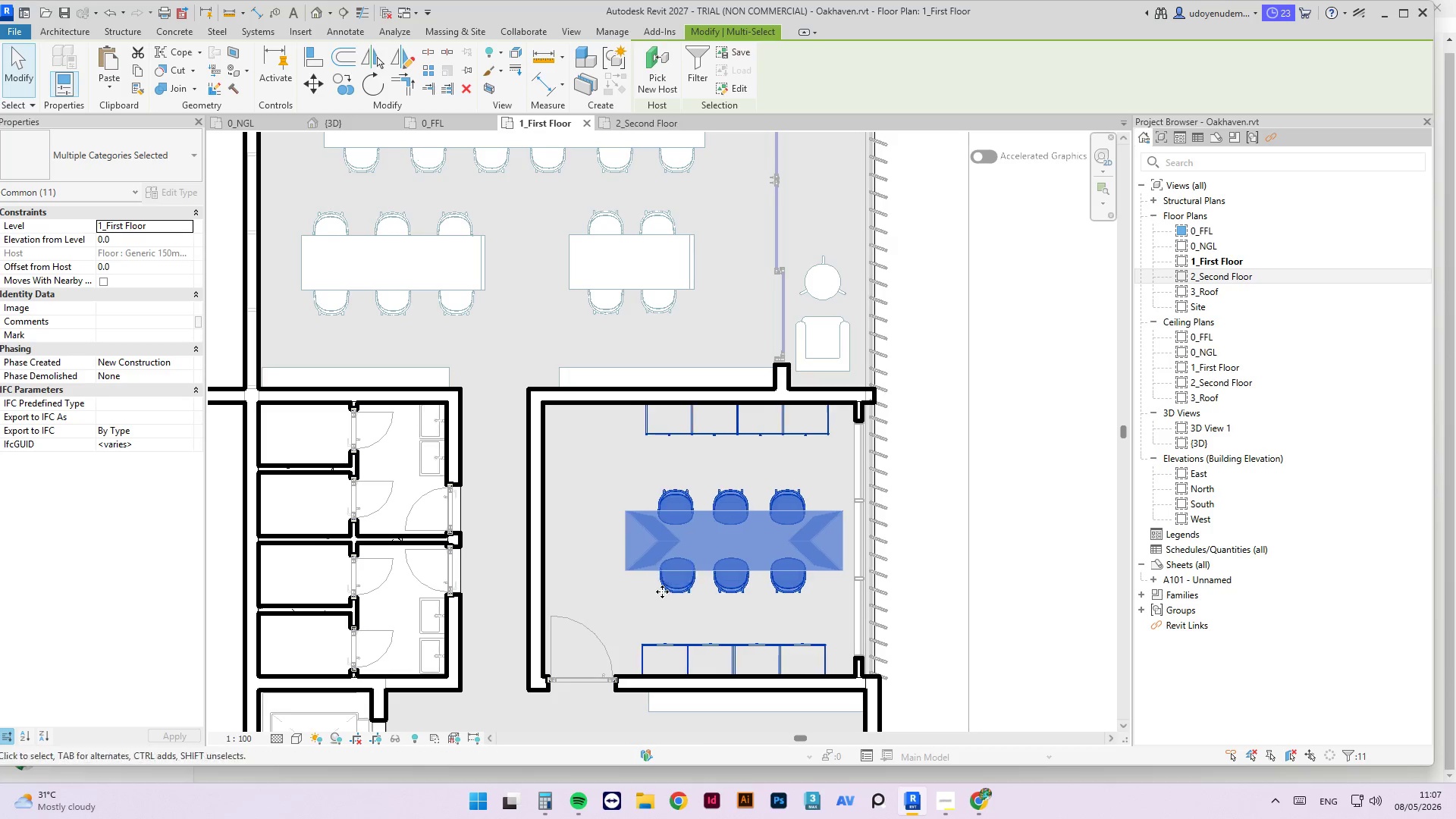 
key(ArrowRight)
 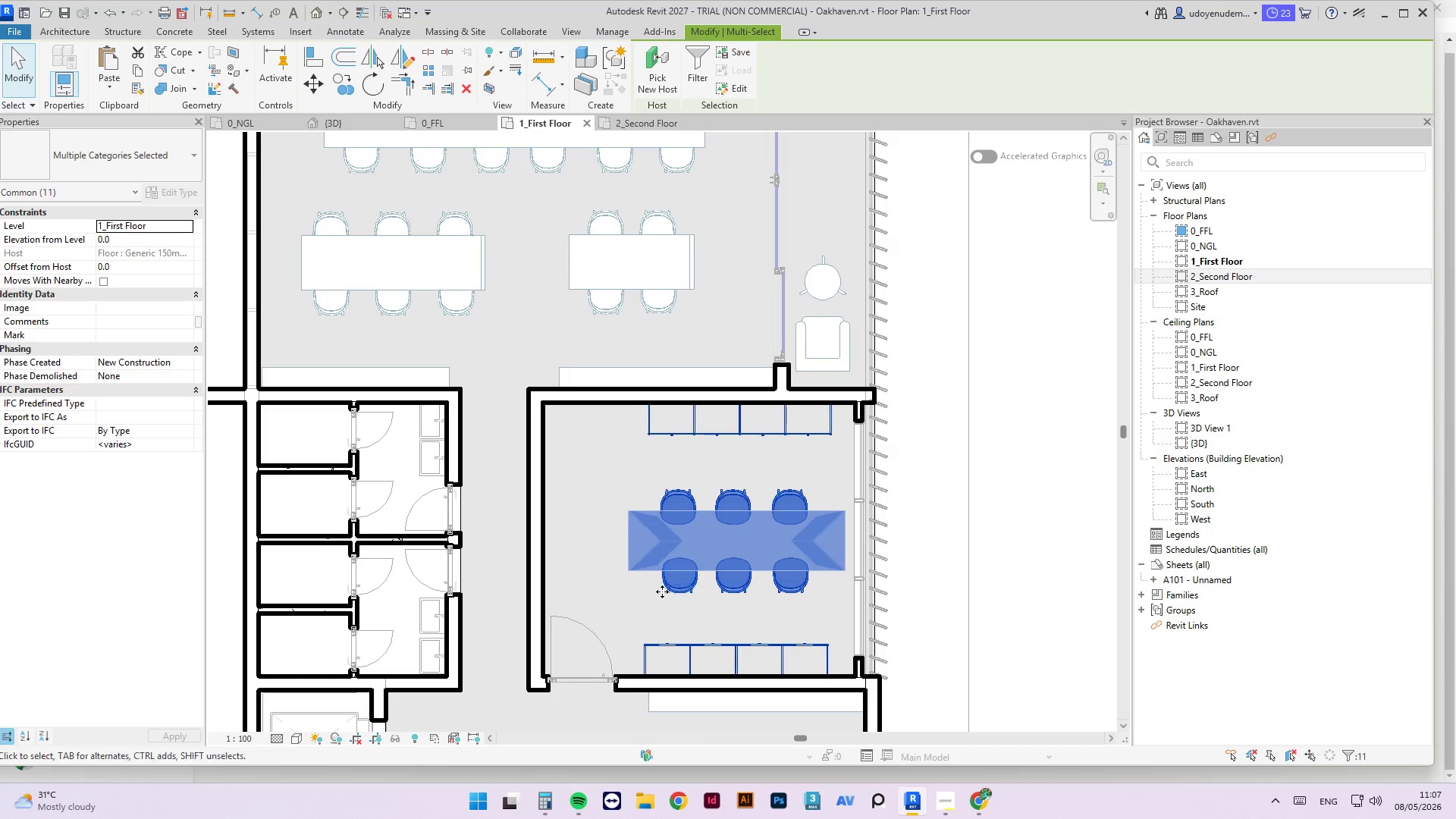 
key(ArrowRight)
 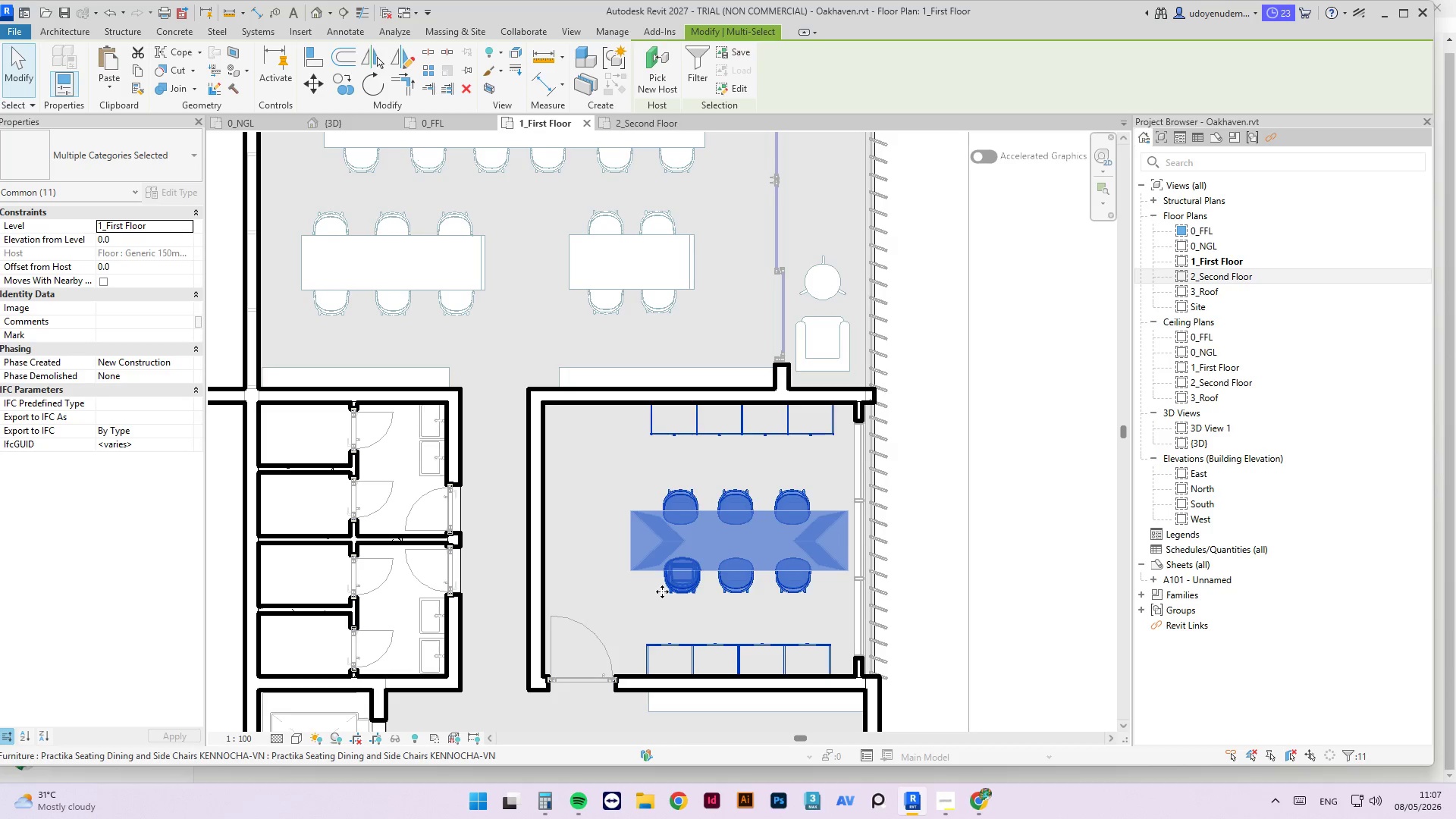 
key(ArrowLeft)
 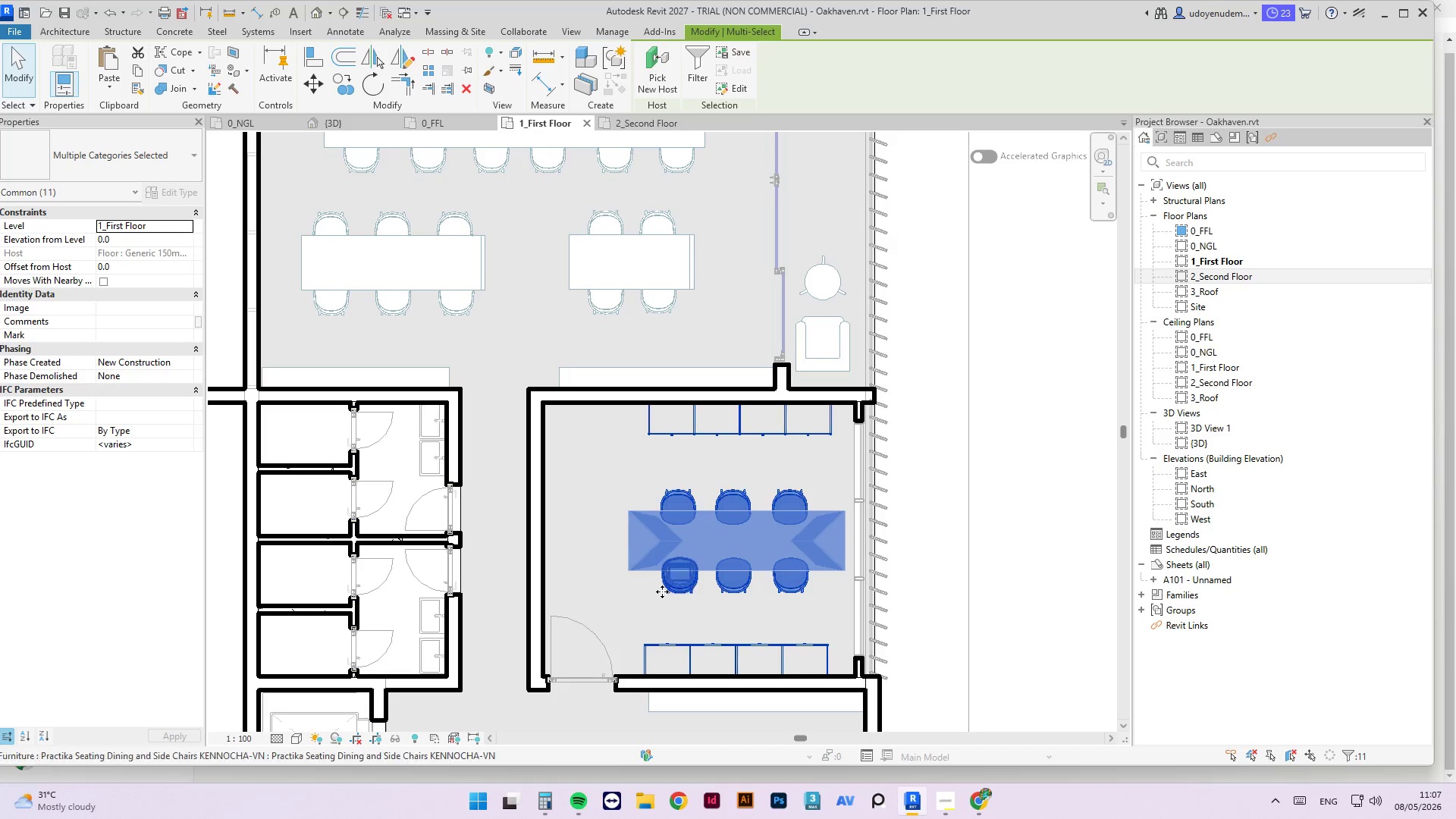 
key(ArrowLeft)
 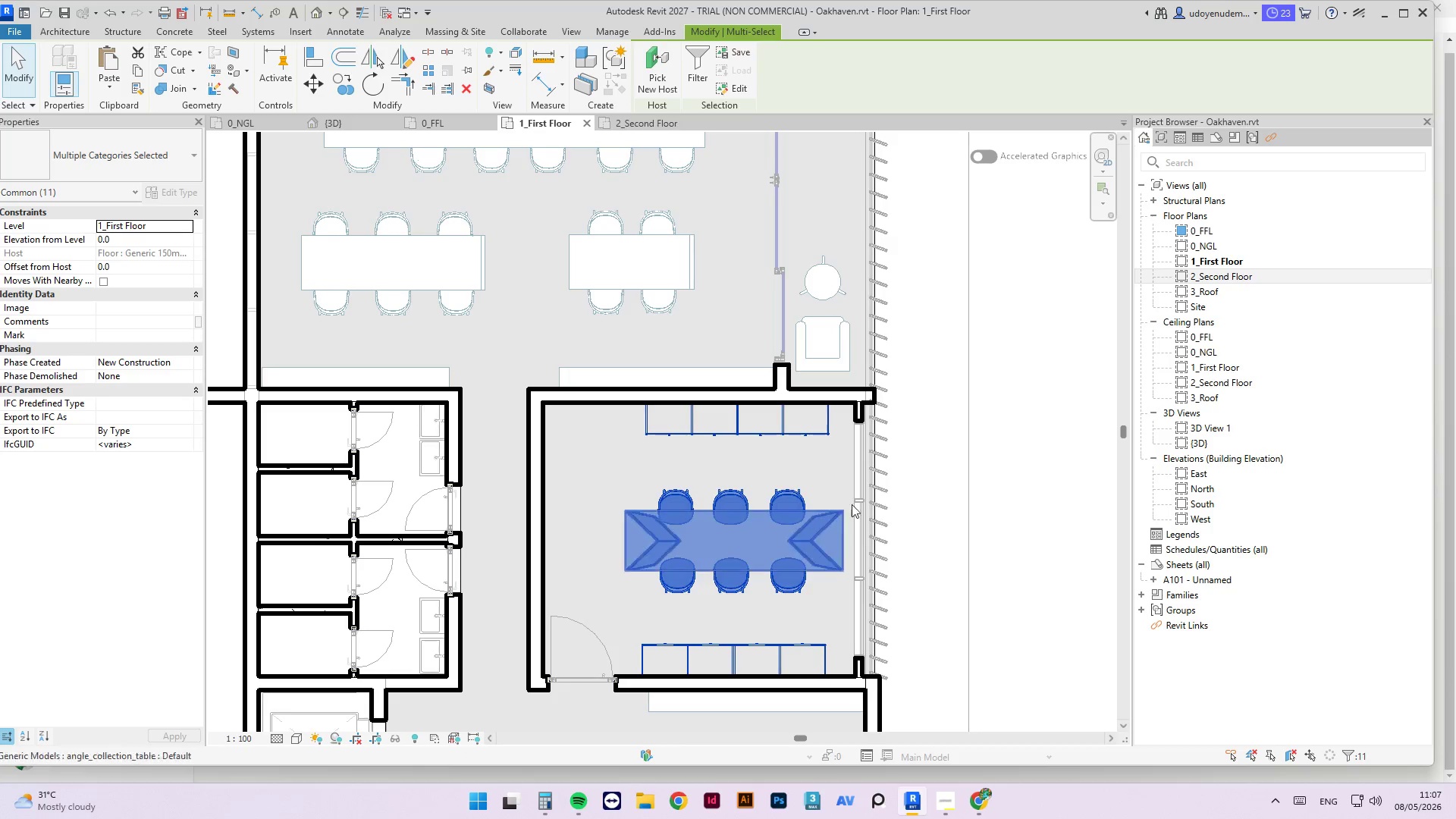 
left_click([1017, 444])
 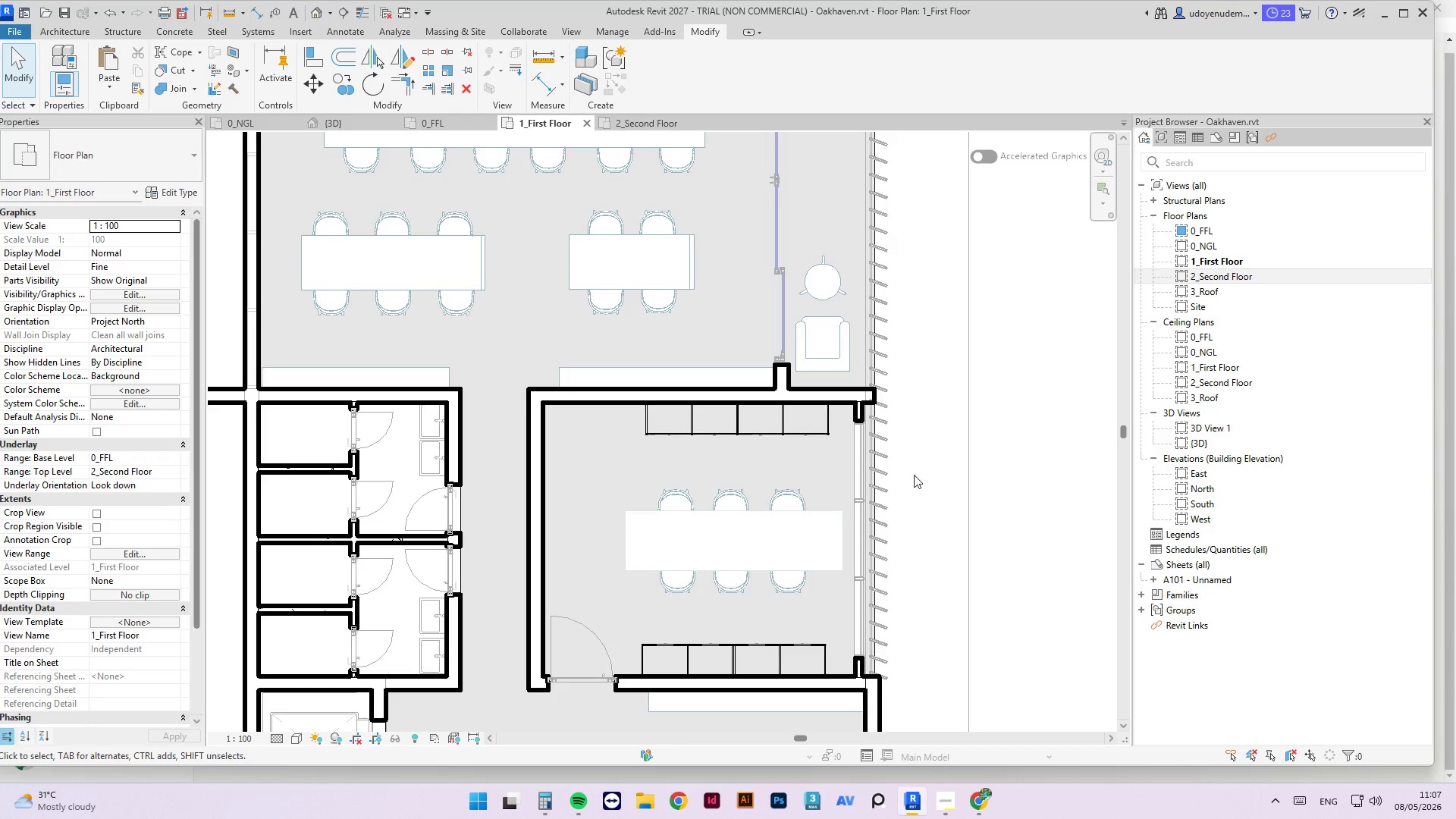 
scroll: coordinate [847, 491], scroll_direction: down, amount: 5.0
 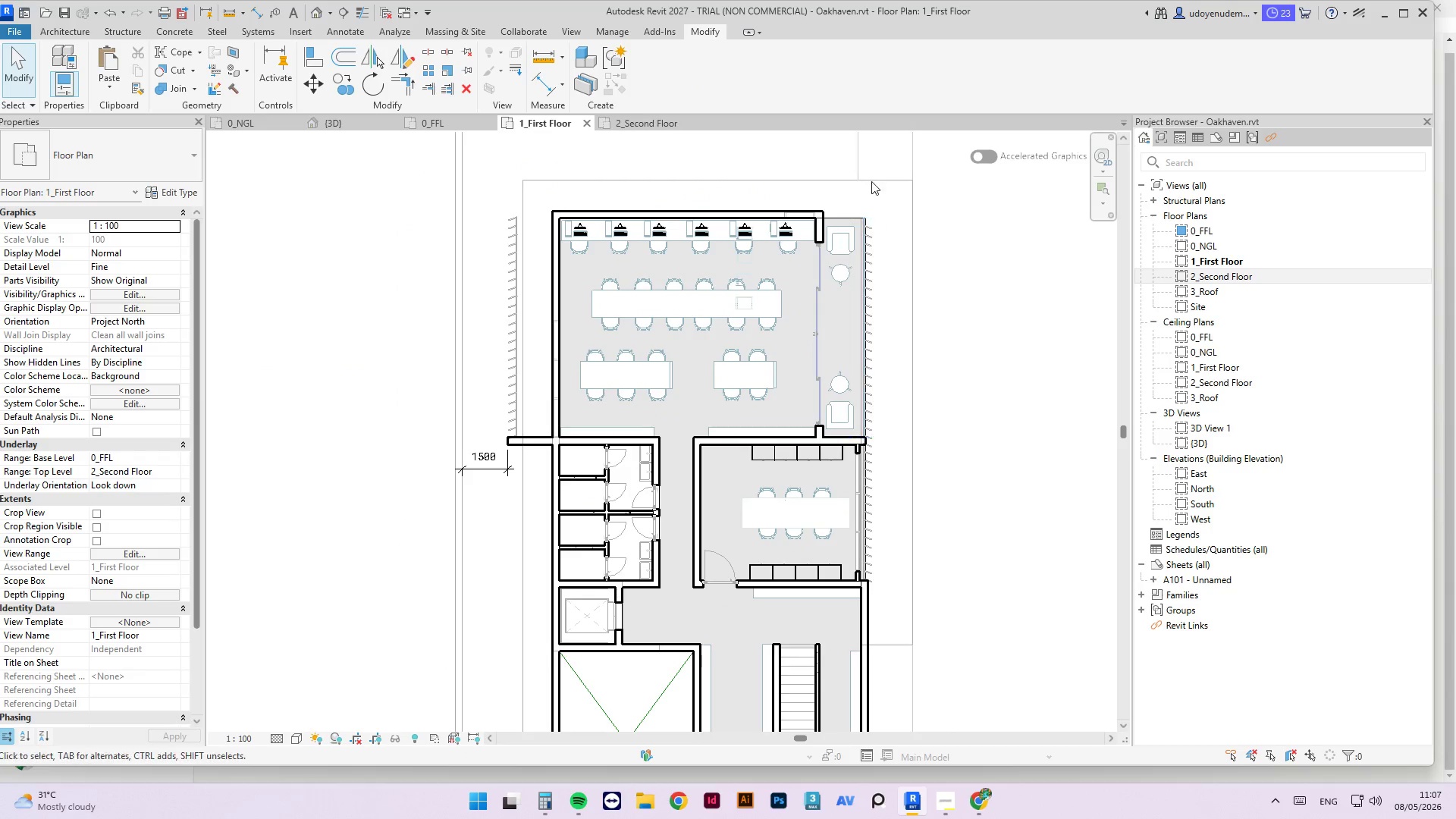 
left_click([839, 221])
 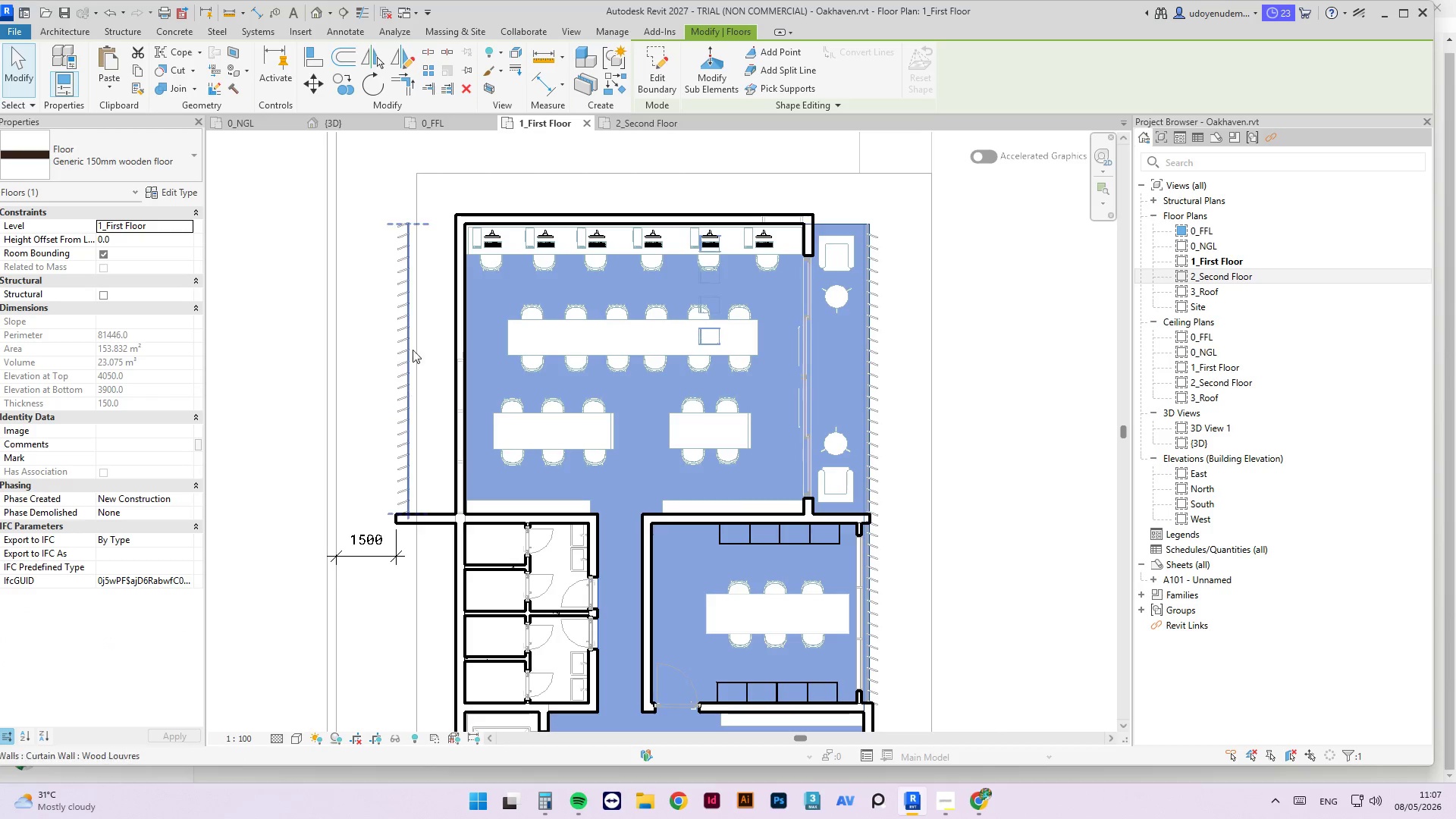 
scroll: coordinate [852, 202], scroll_direction: up, amount: 2.0
 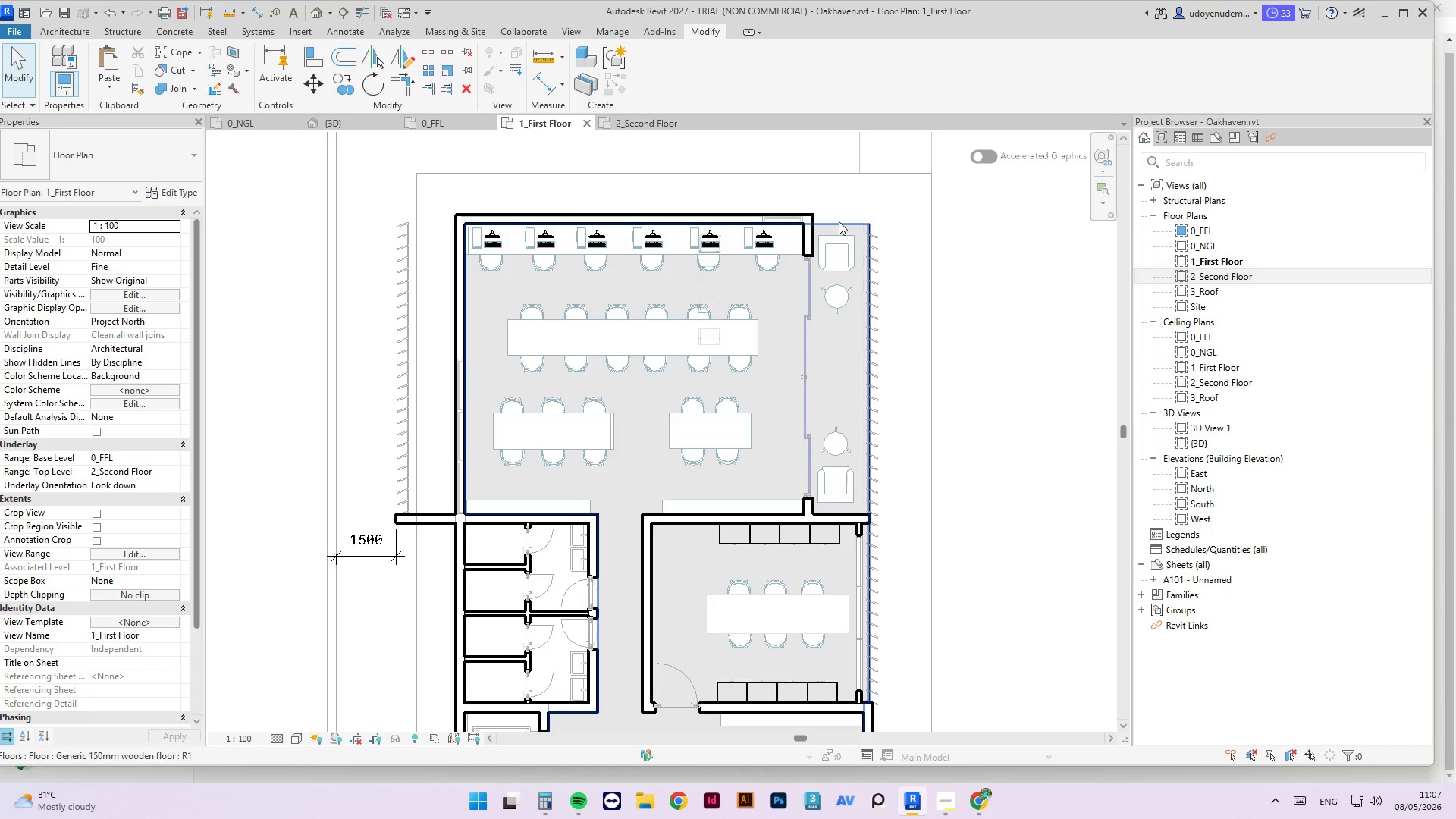 
left_click([372, 292])
 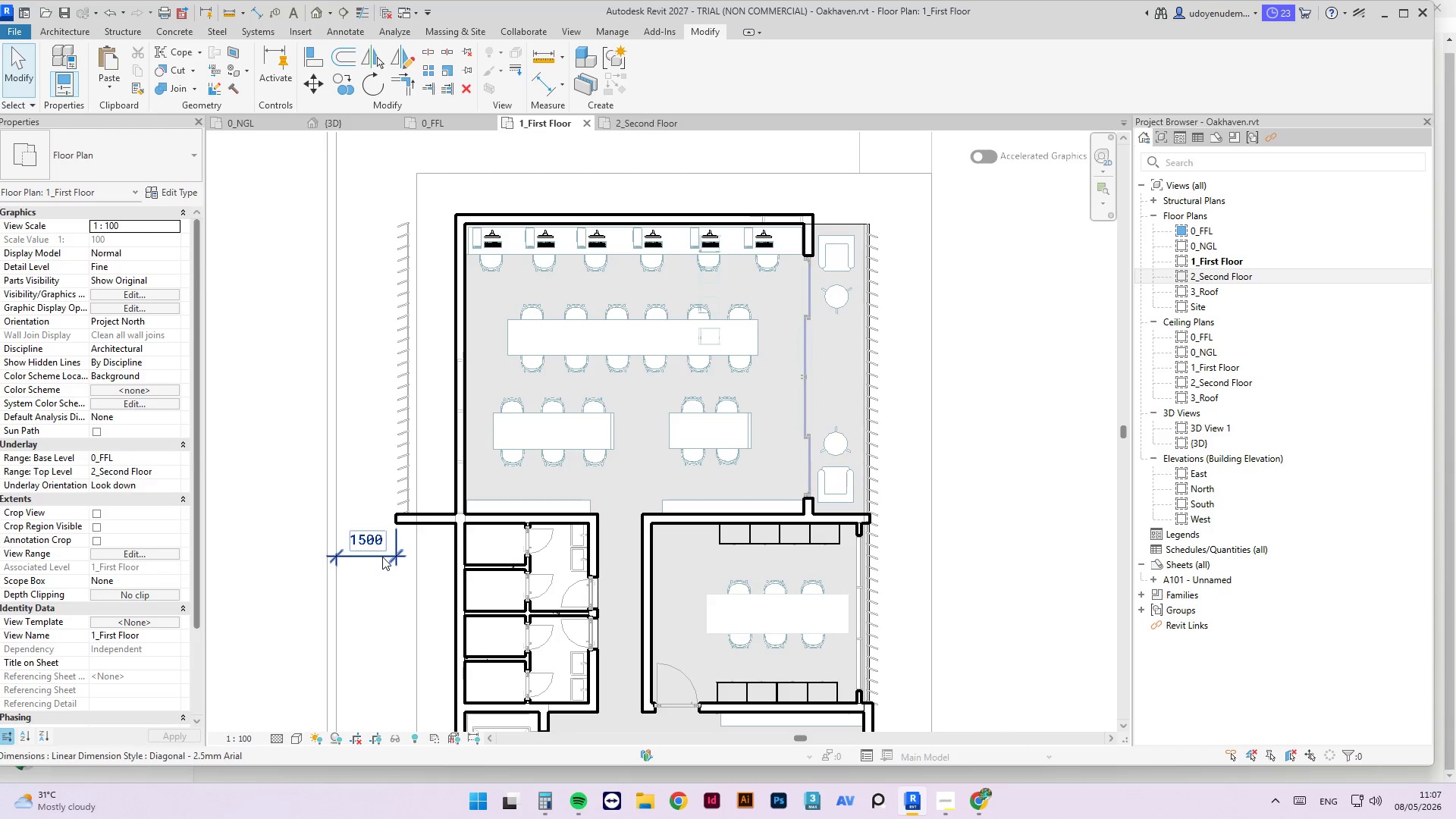 
scroll: coordinate [419, 350], scroll_direction: down, amount: 4.0
 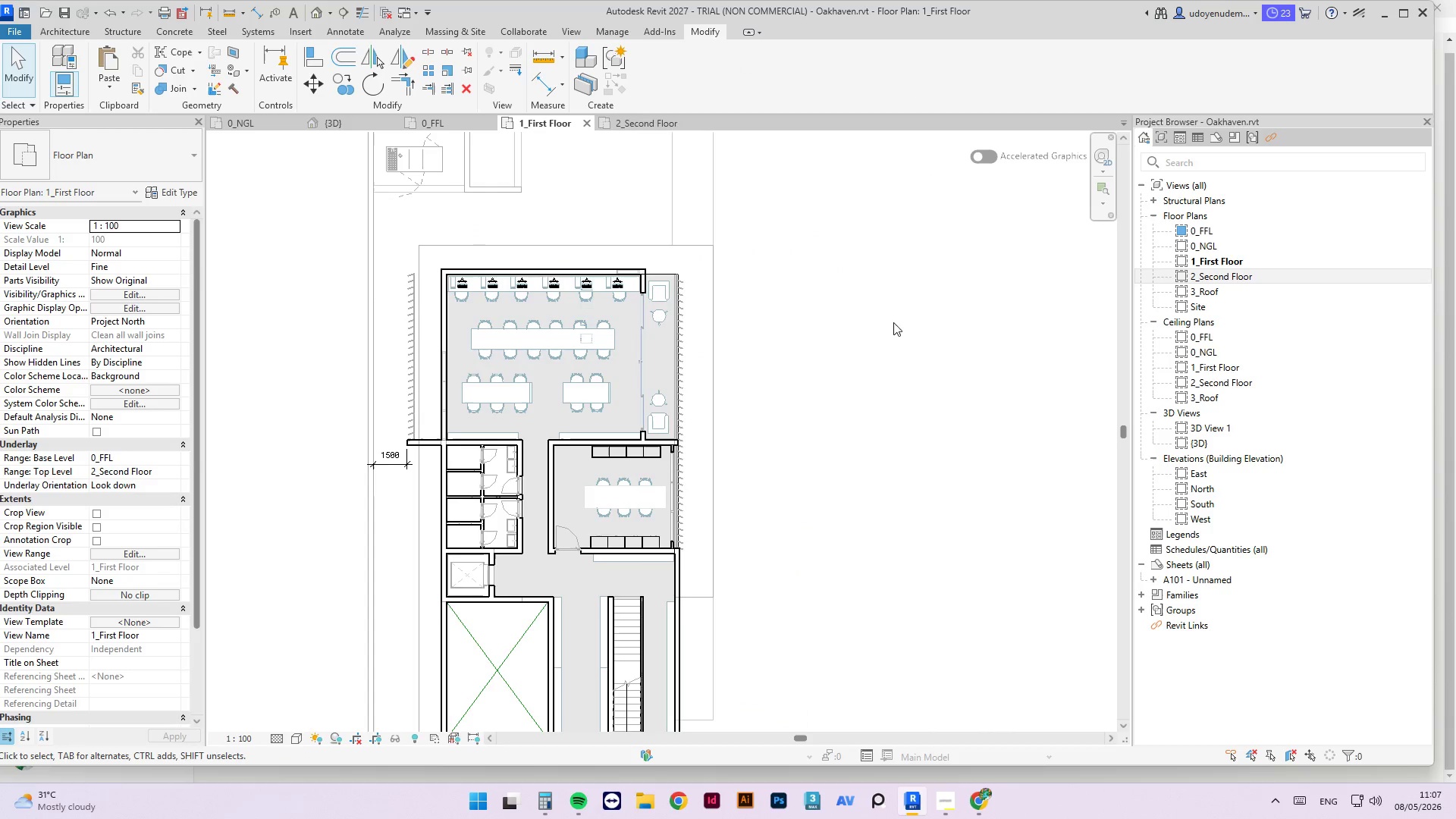 
scroll: coordinate [749, 277], scroll_direction: up, amount: 1.0
 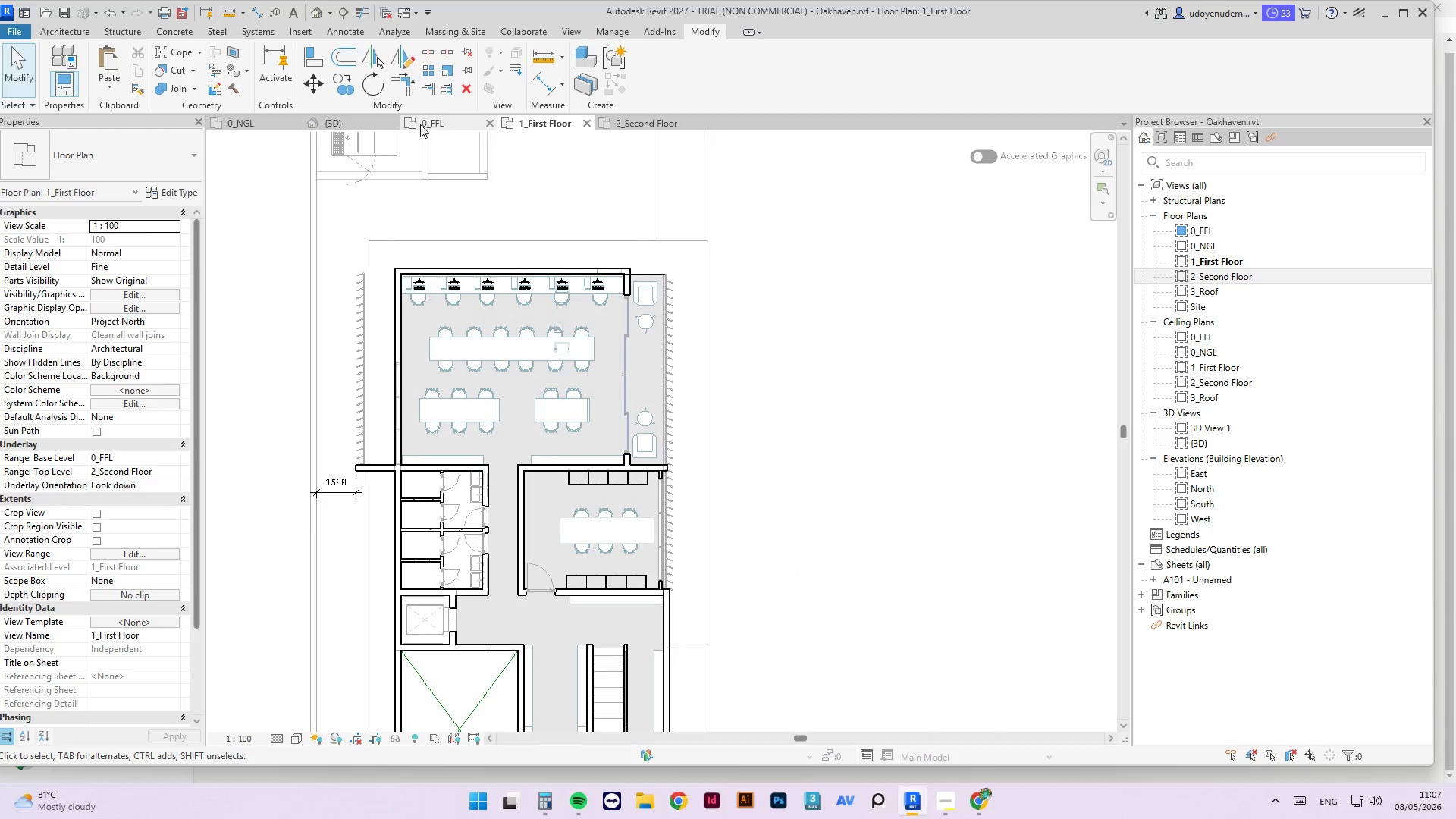 
left_click([420, 124])
 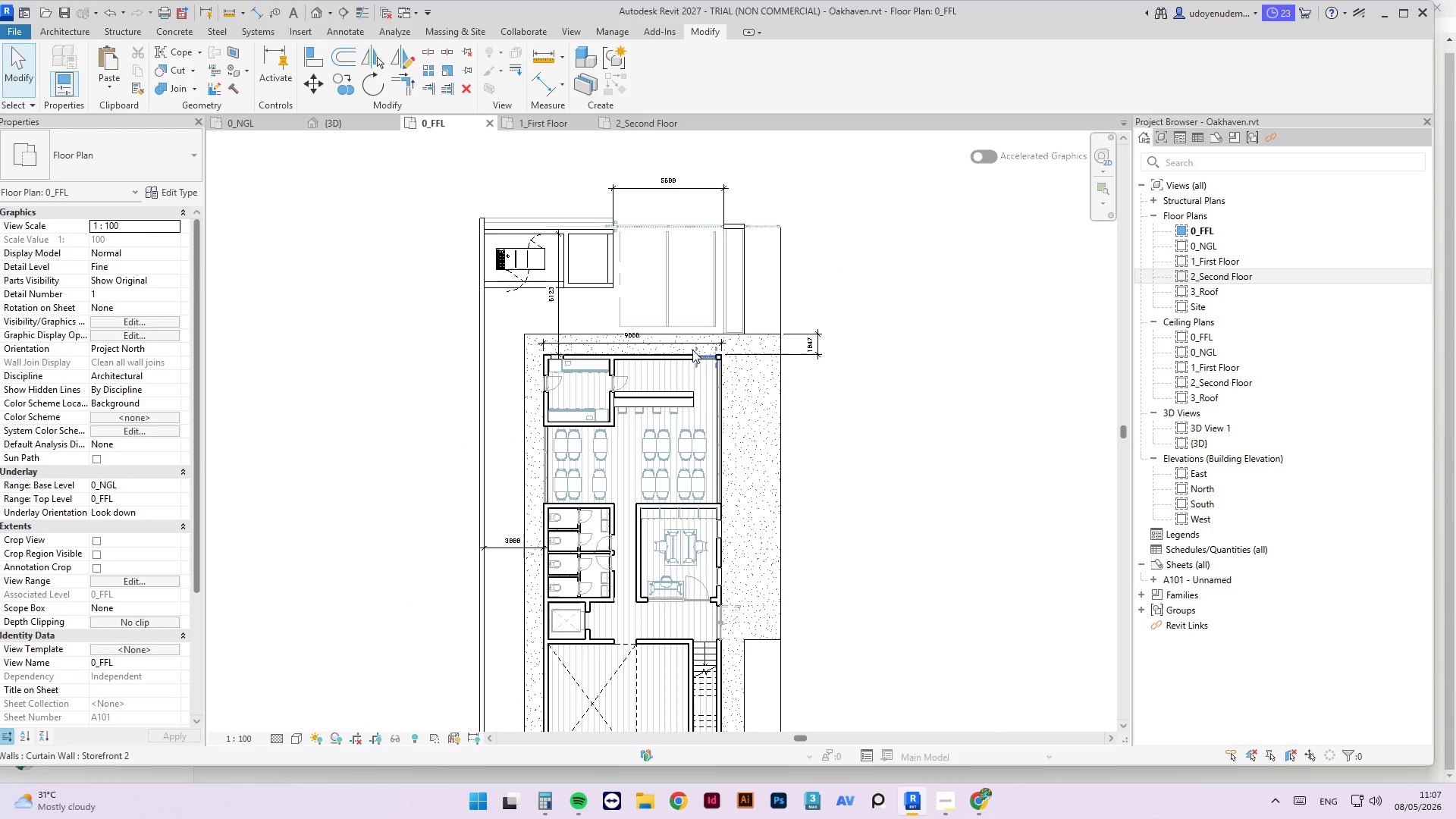 
left_click([843, 311])
 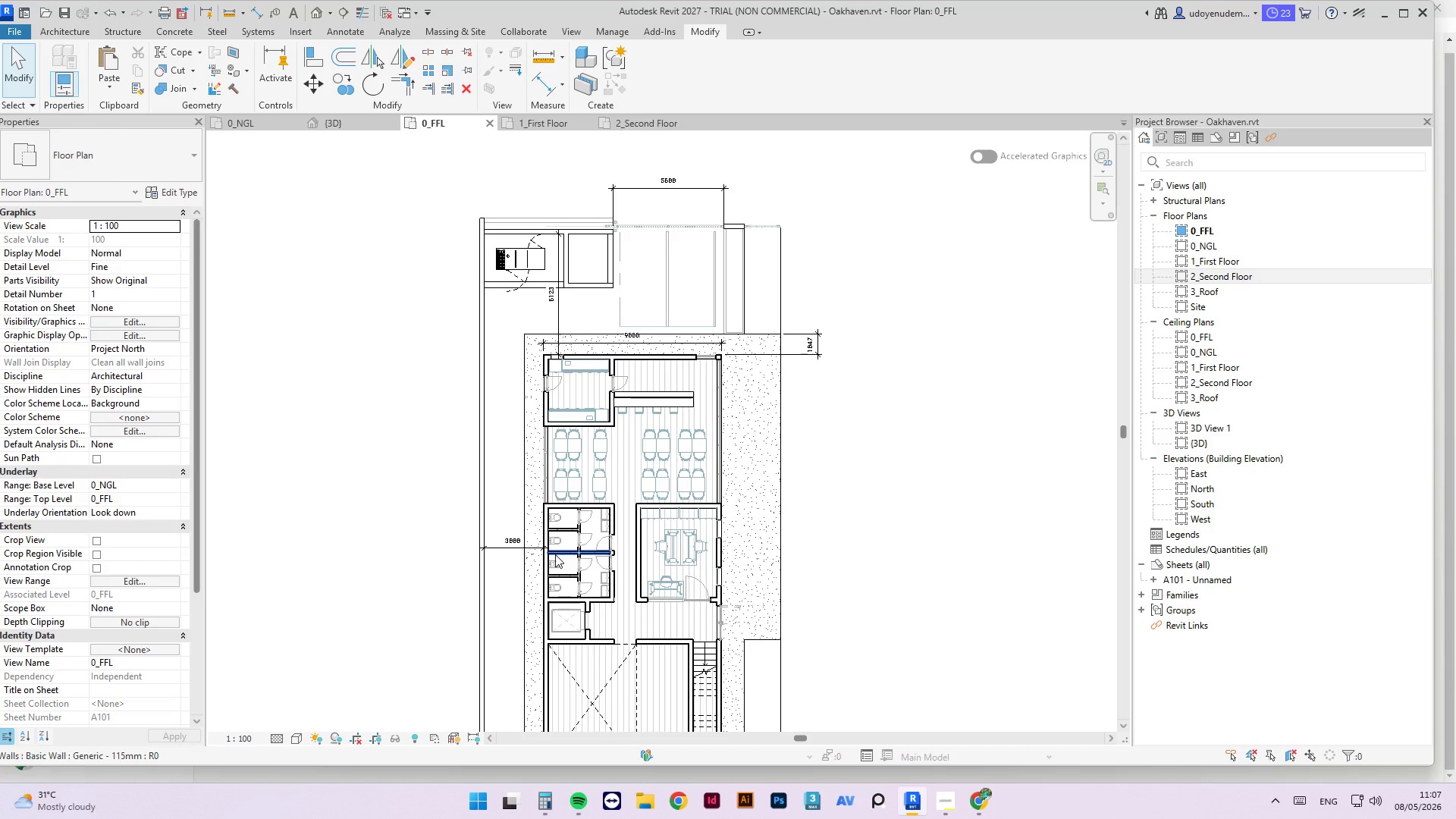 
wait(8.95)
 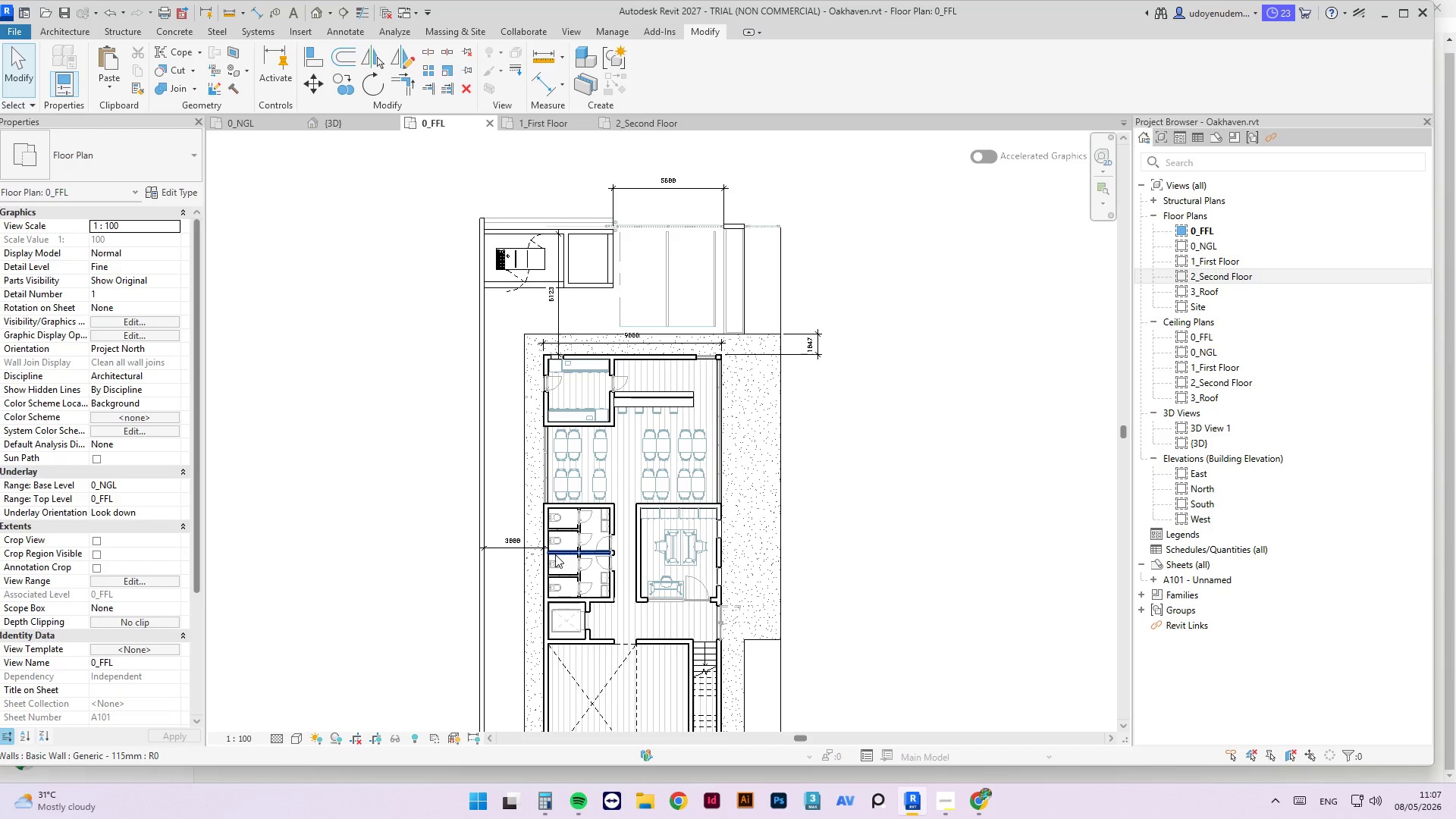 
left_click([80, 29])
 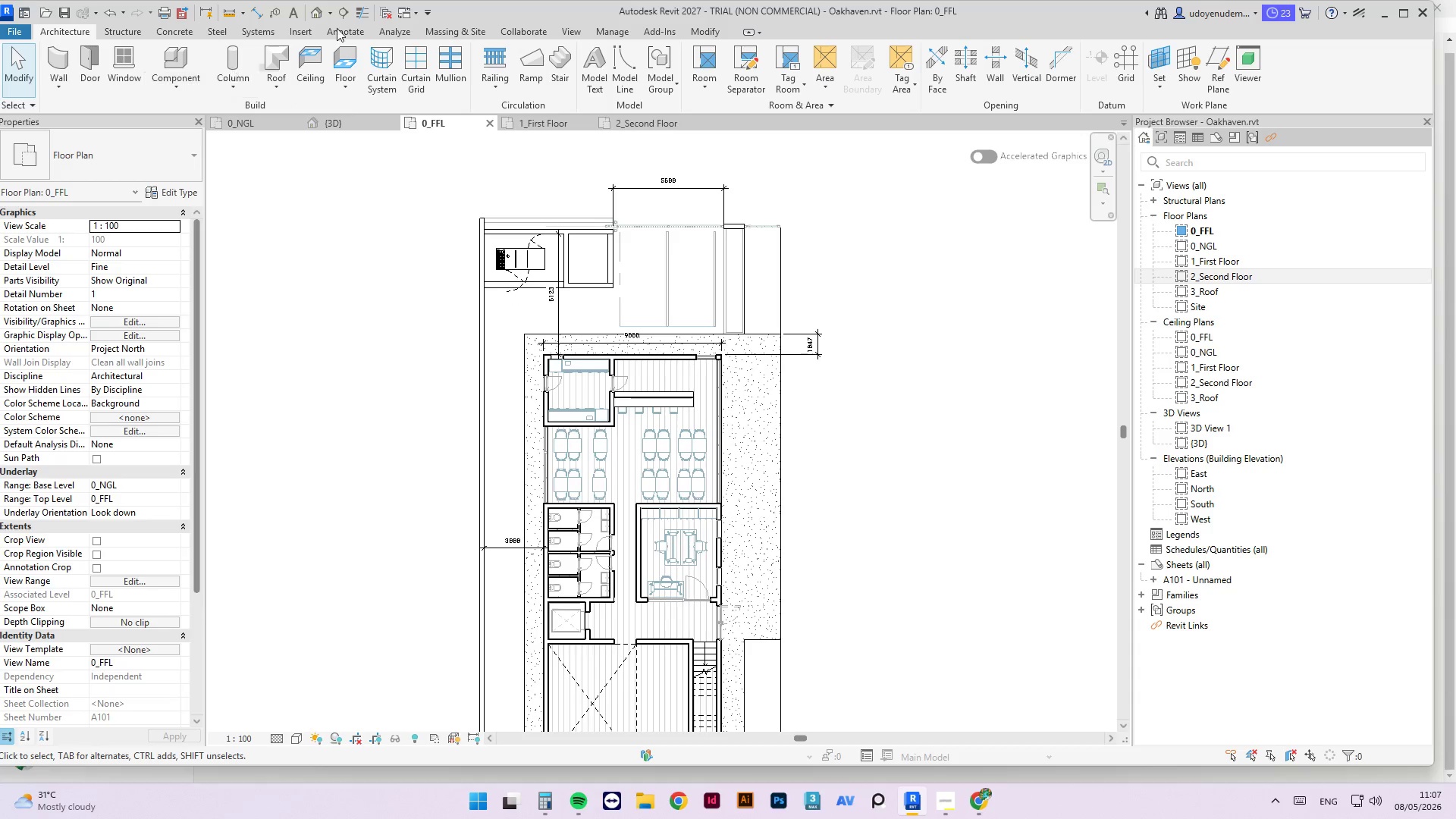 
left_click([561, 59])
 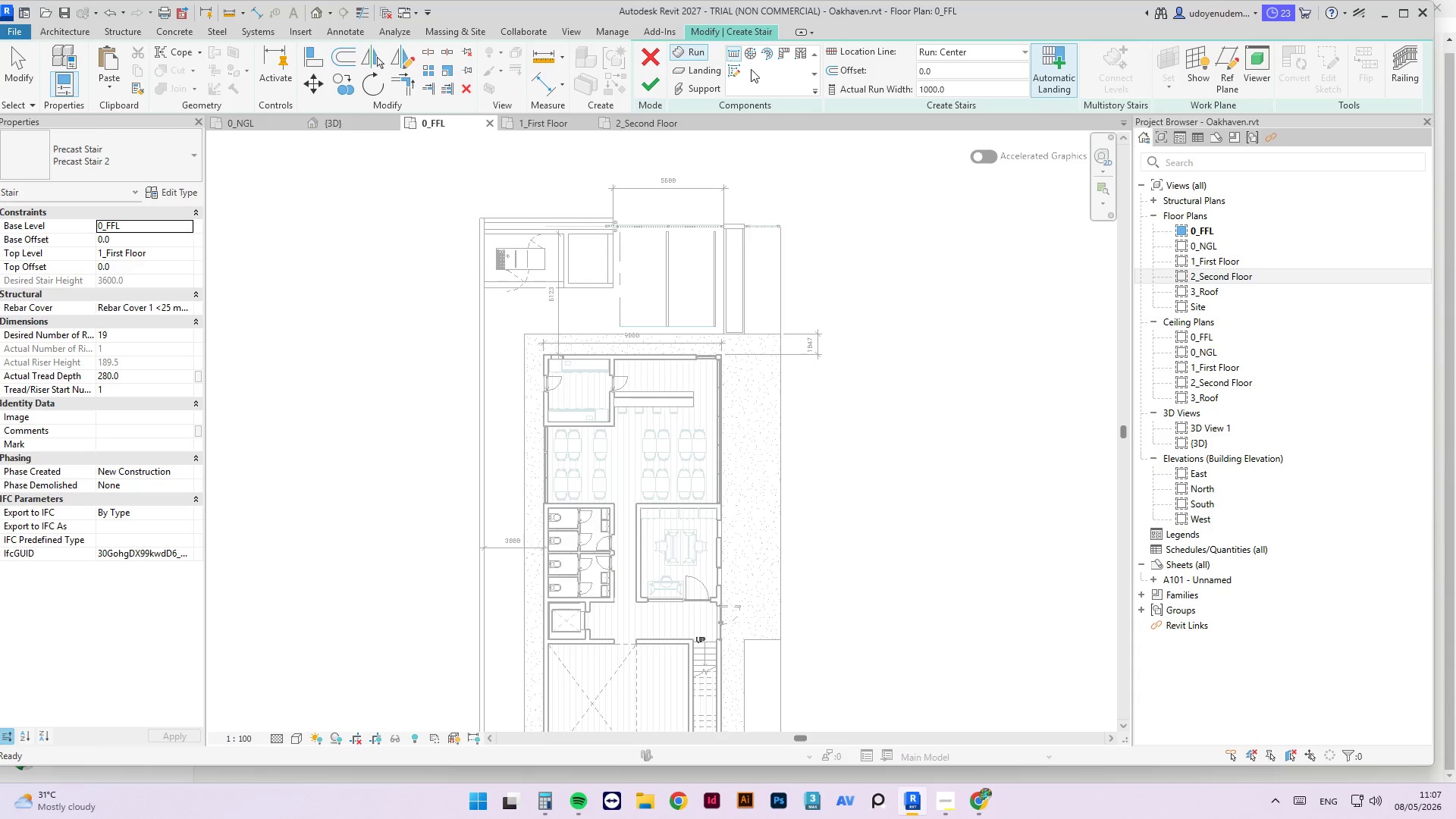 
left_click([734, 73])
 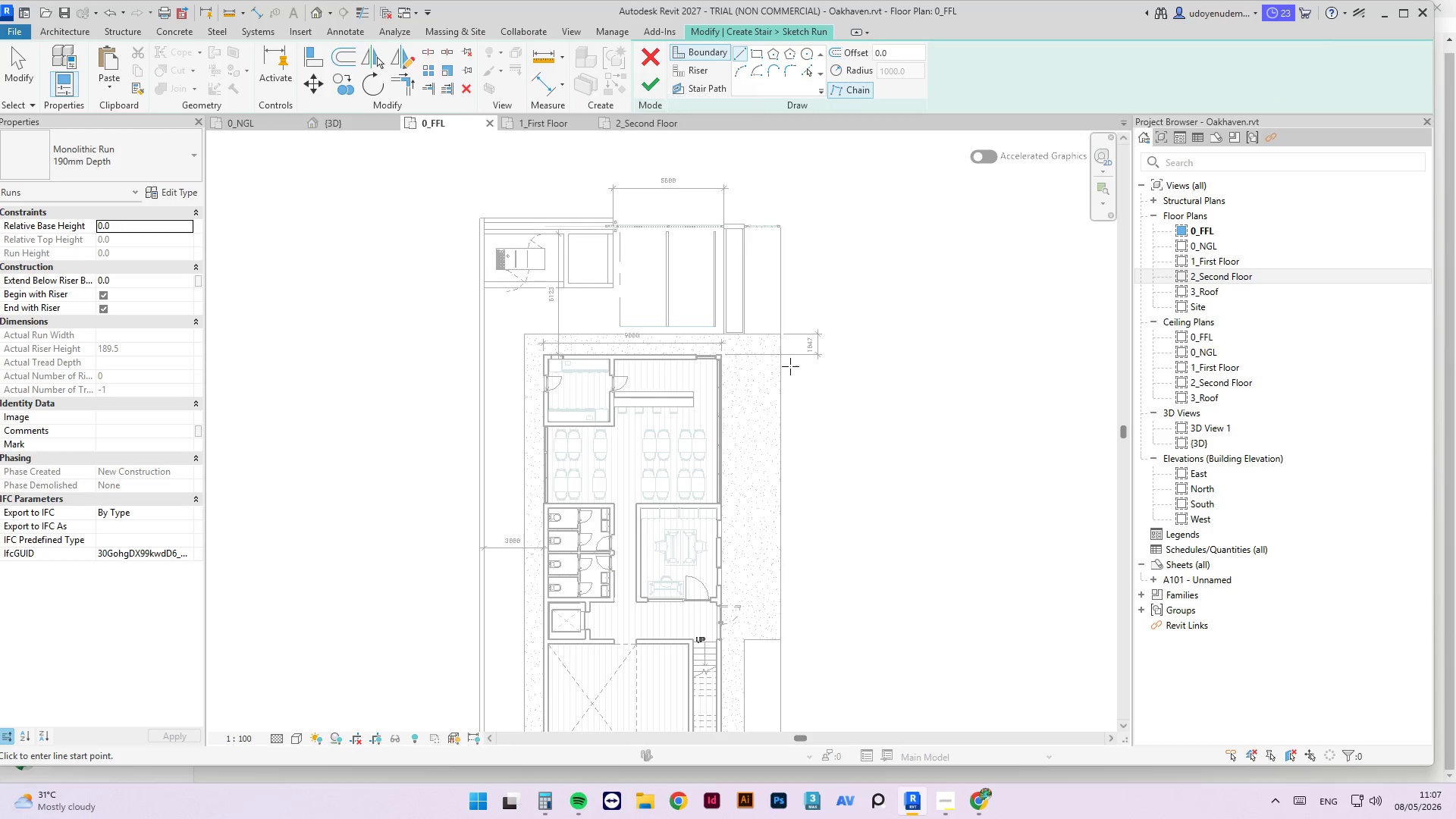 
scroll: coordinate [733, 335], scroll_direction: up, amount: 8.0
 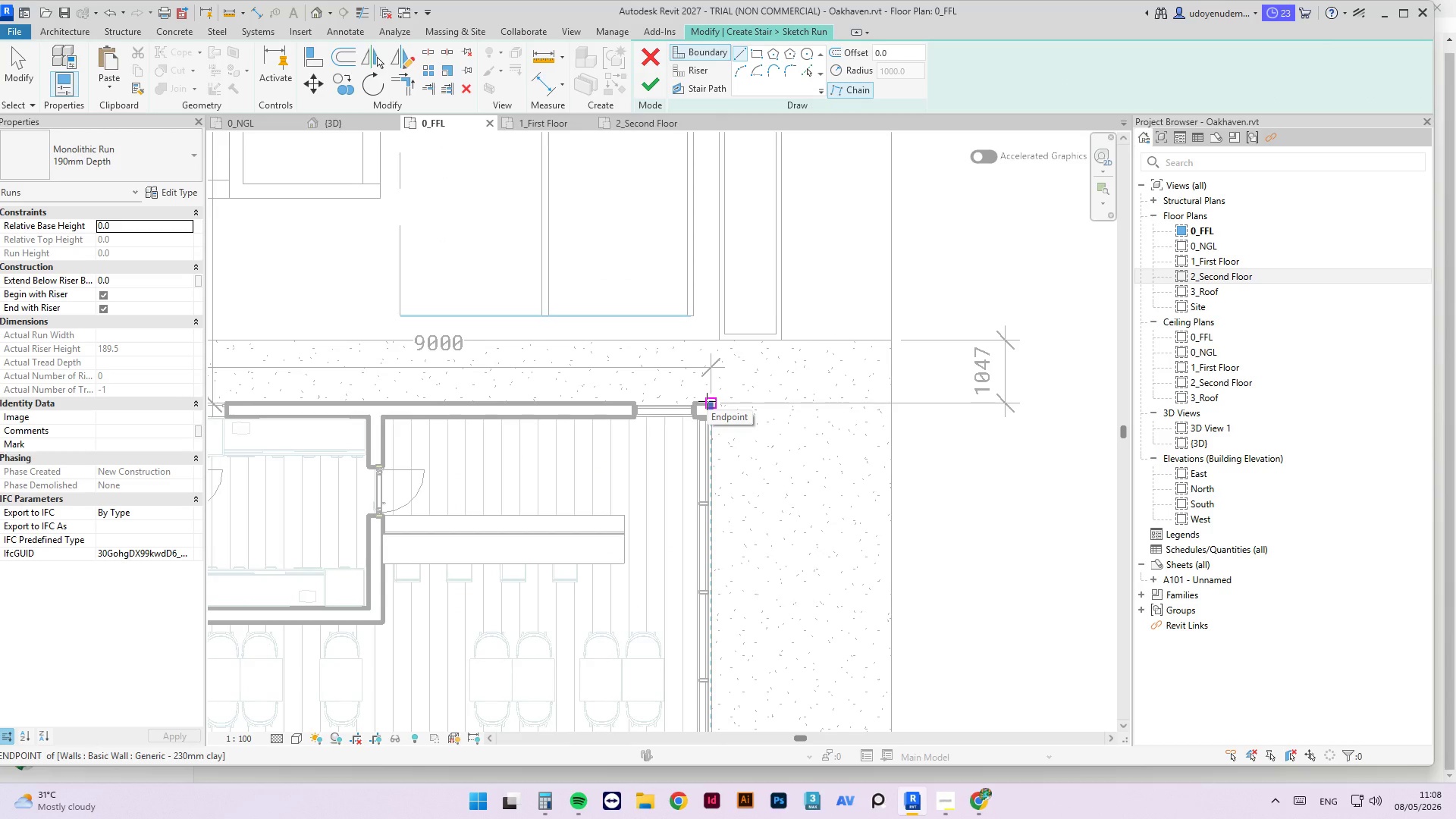 
scroll: coordinate [742, 303], scroll_direction: down, amount: 10.0
 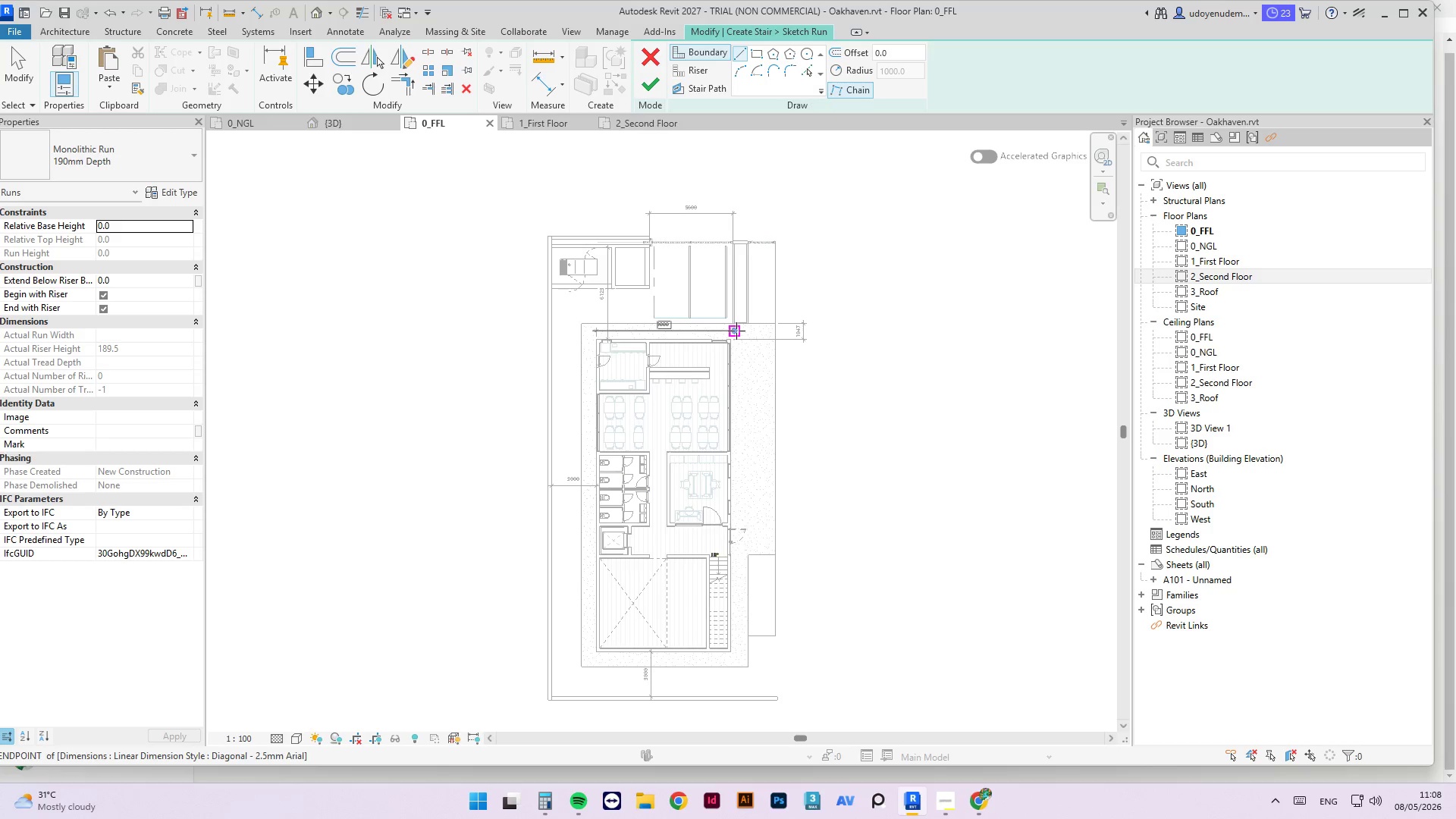 
wait(15.17)
 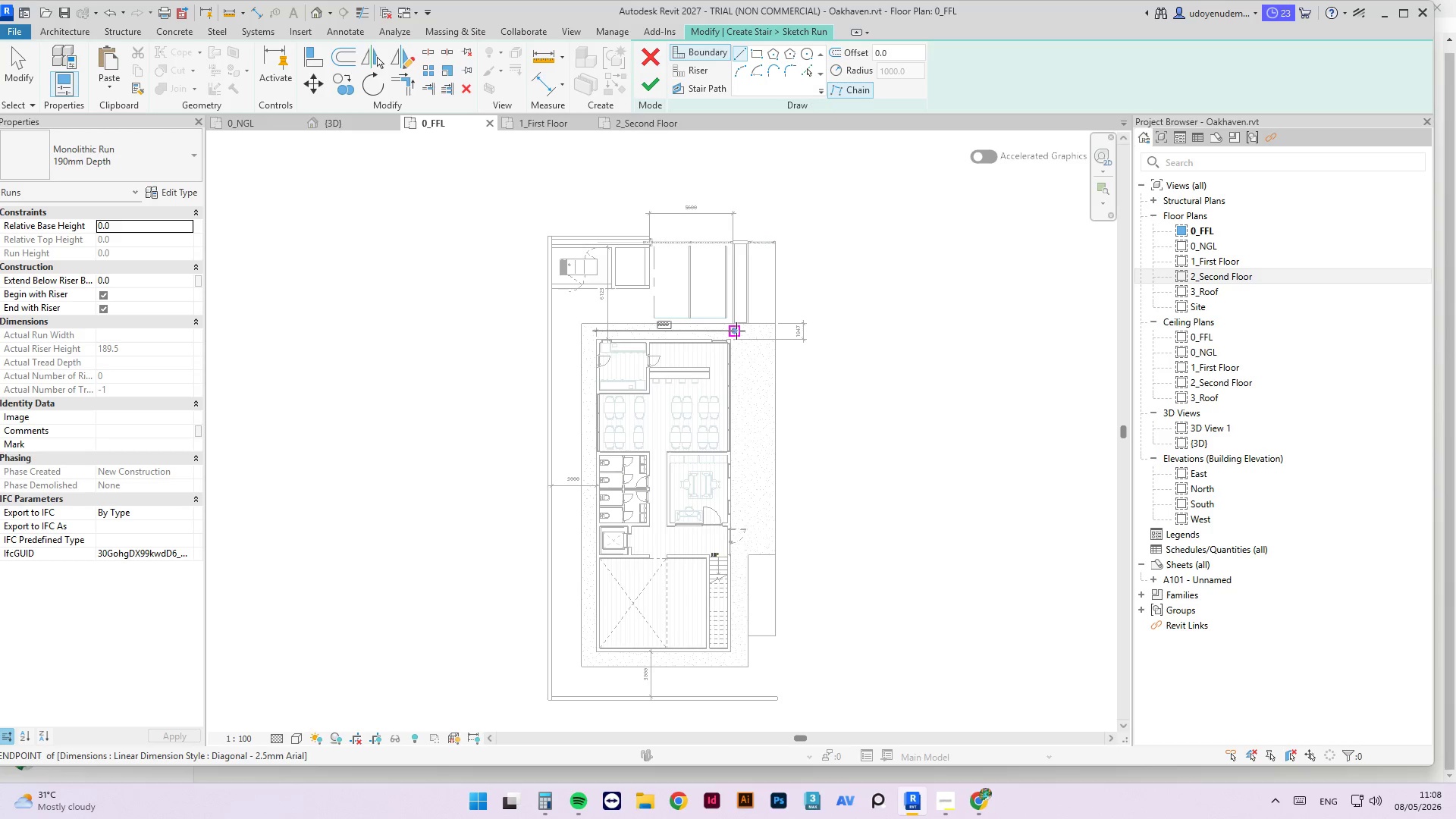 
scroll: coordinate [789, 349], scroll_direction: up, amount: 8.0
 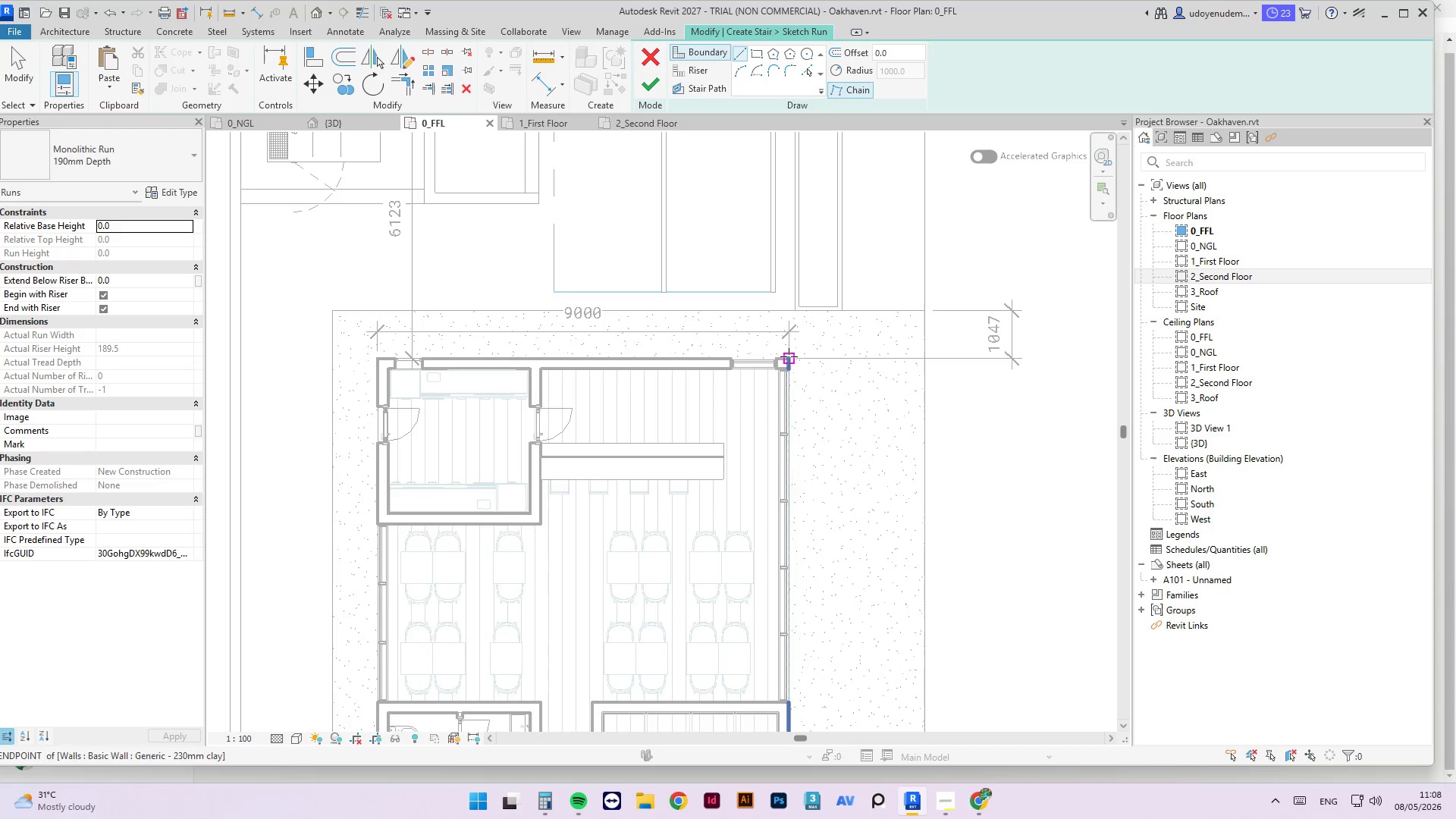 
left_click([789, 359])
 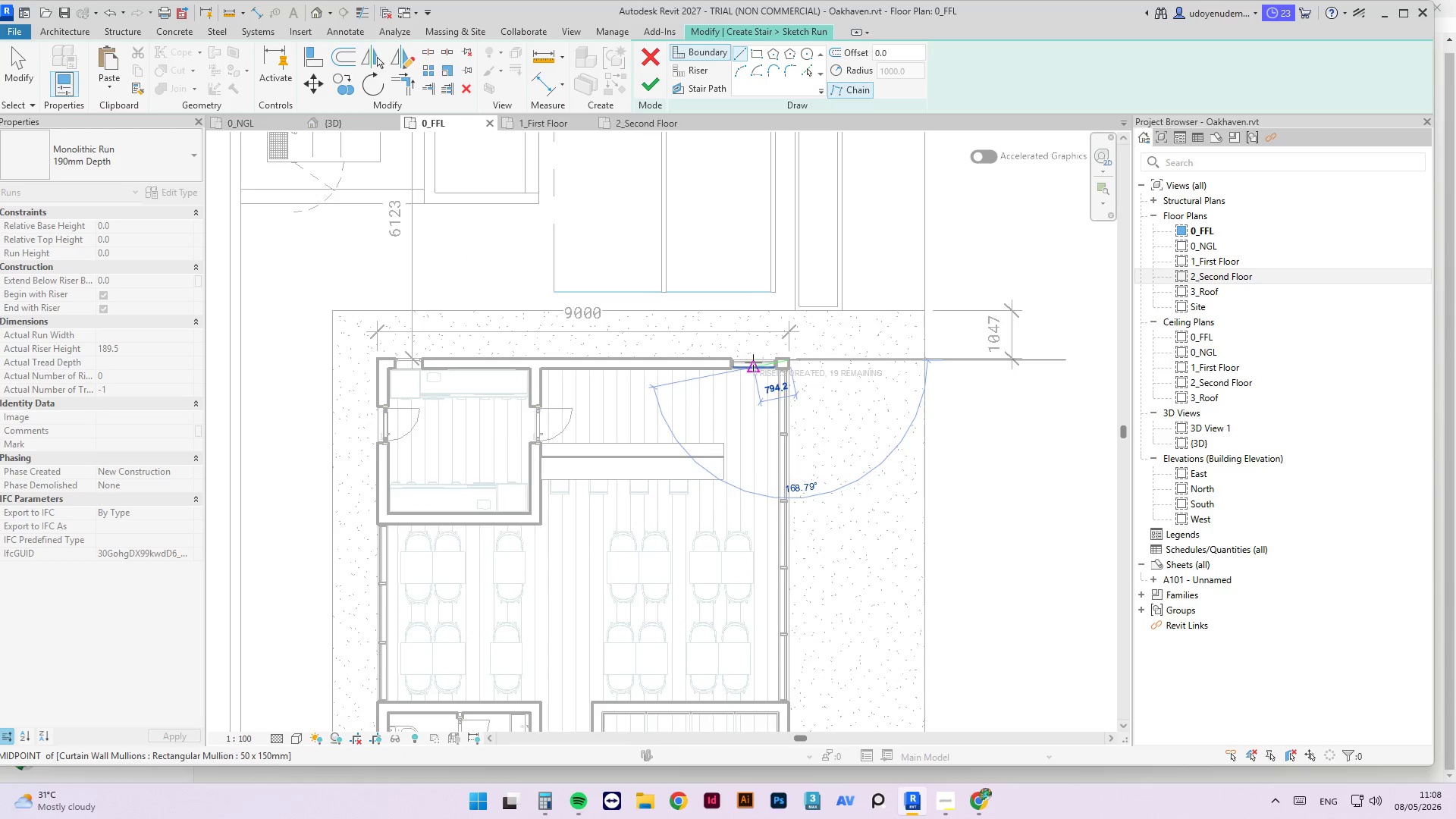 
key(Escape)
 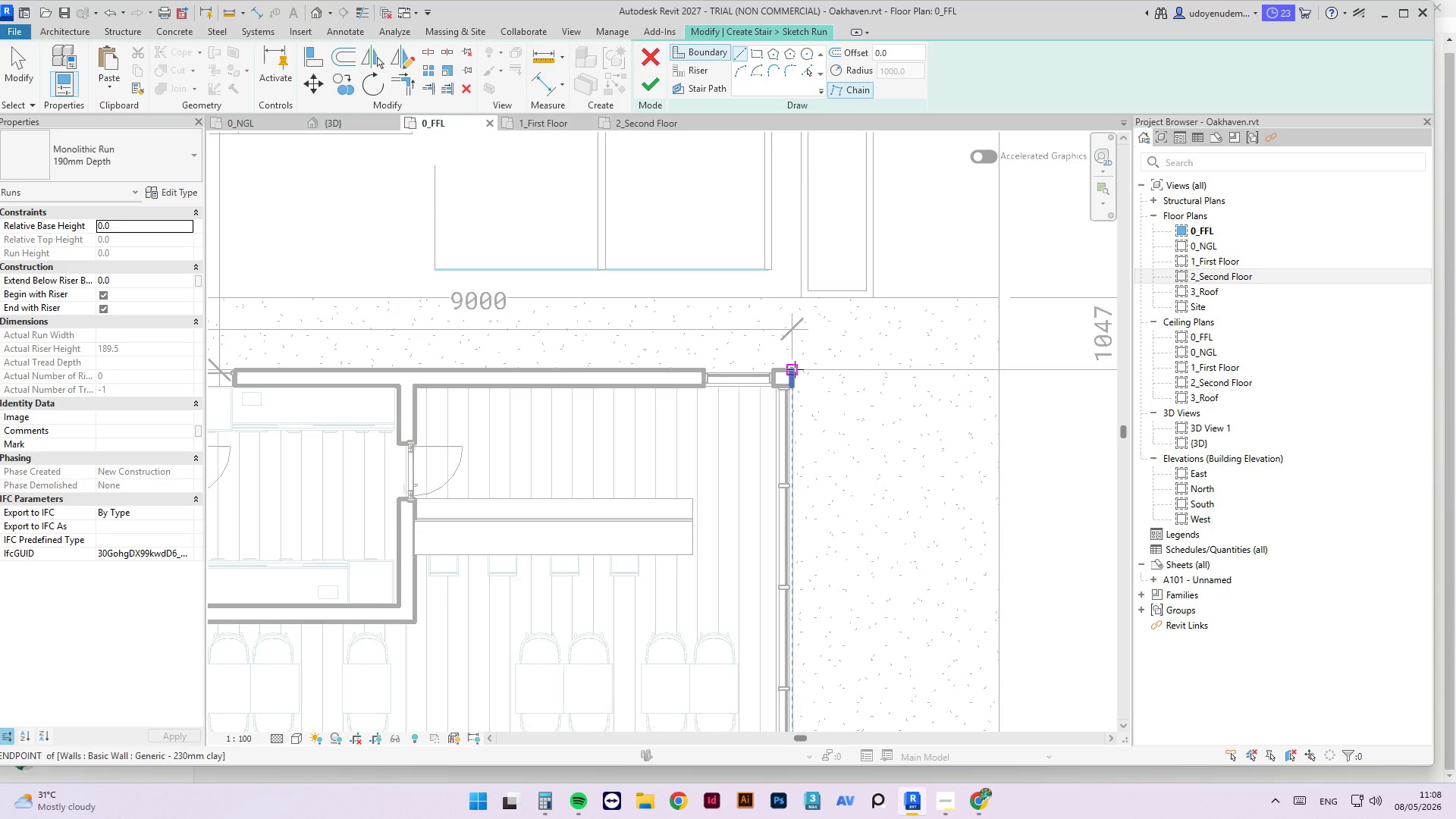 
scroll: coordinate [783, 336], scroll_direction: up, amount: 3.0
 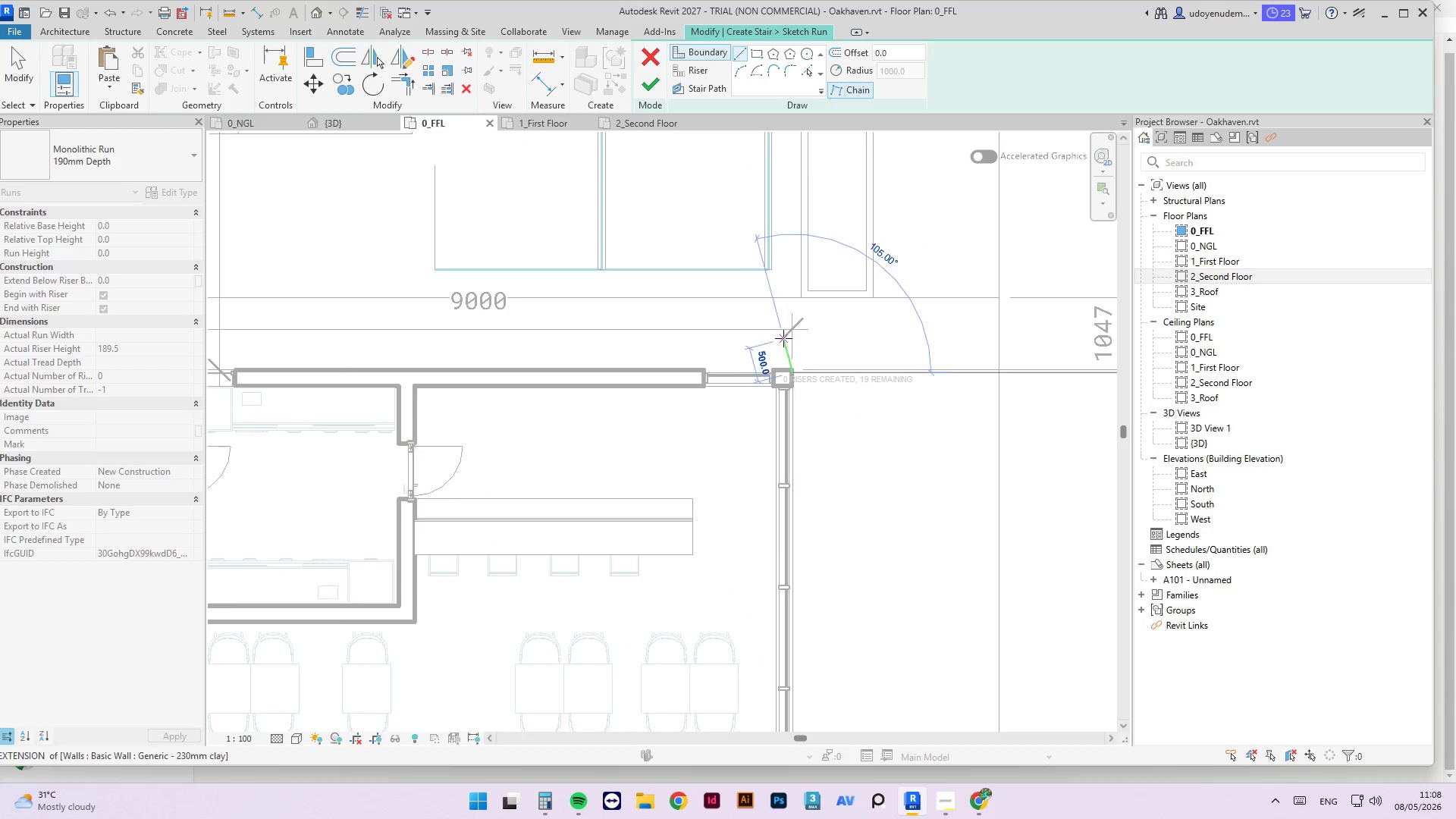 
left_click([795, 369])
 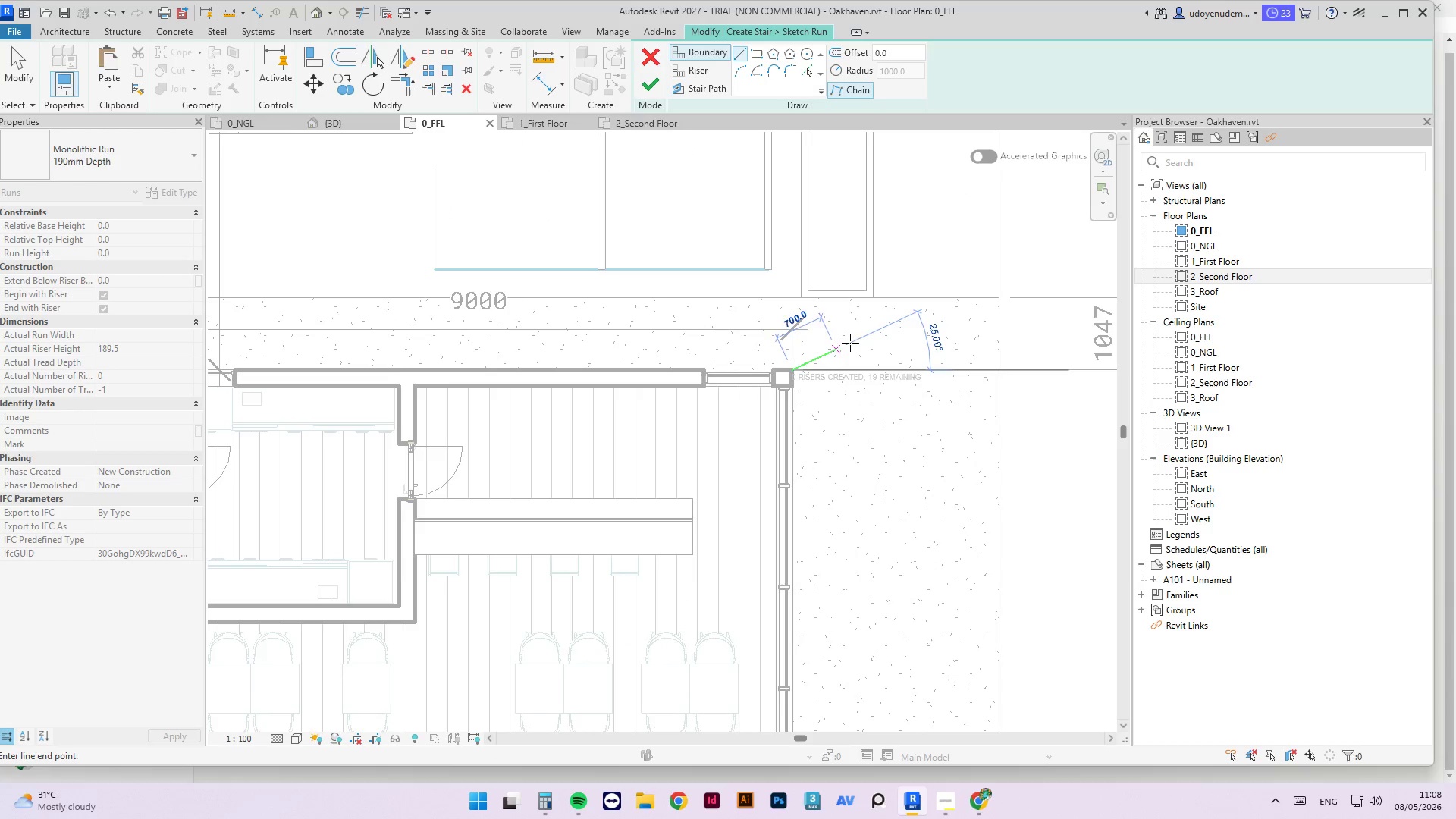 
scroll: coordinate [854, 340], scroll_direction: down, amount: 3.0
 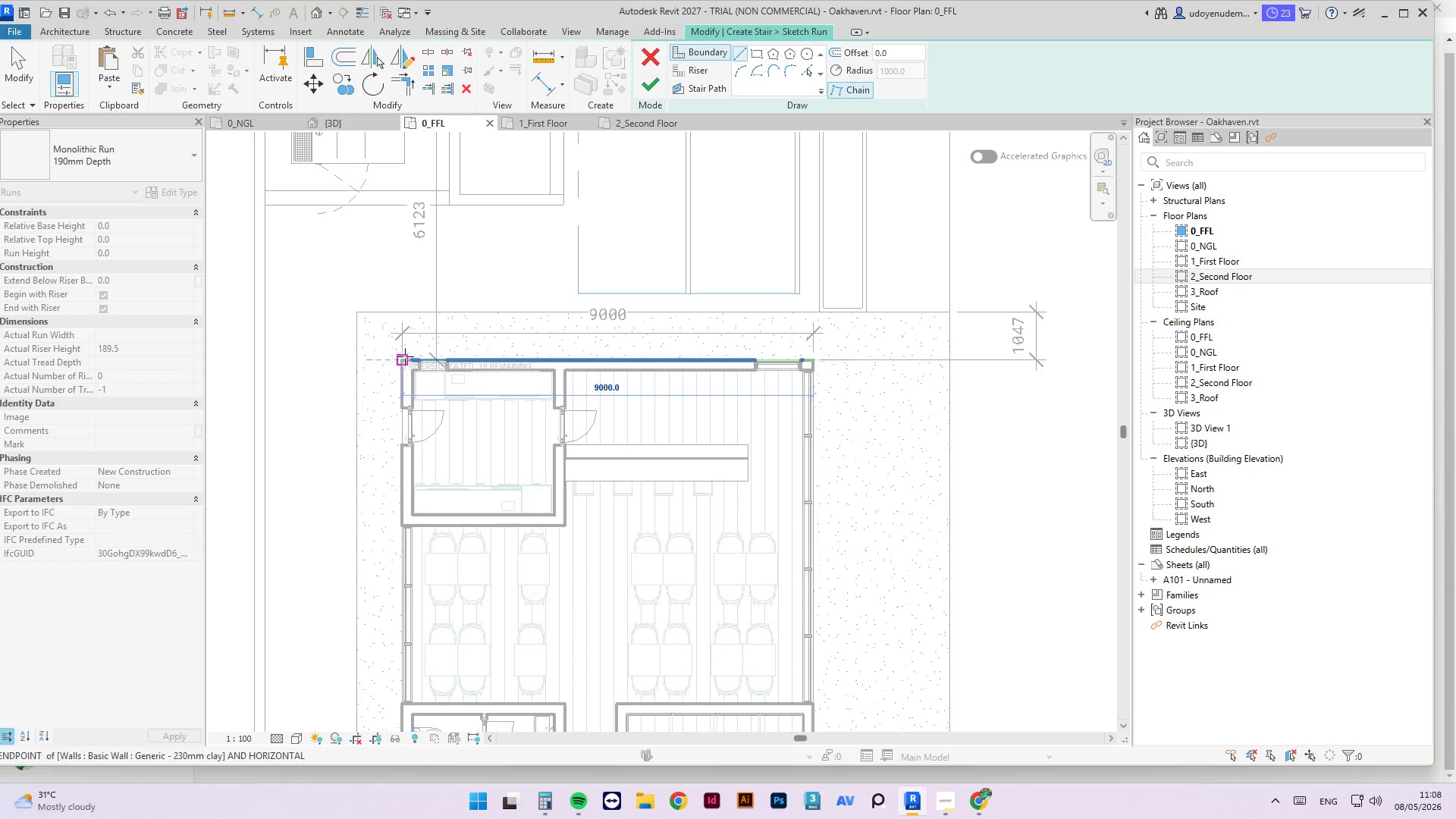 
left_click([403, 356])
 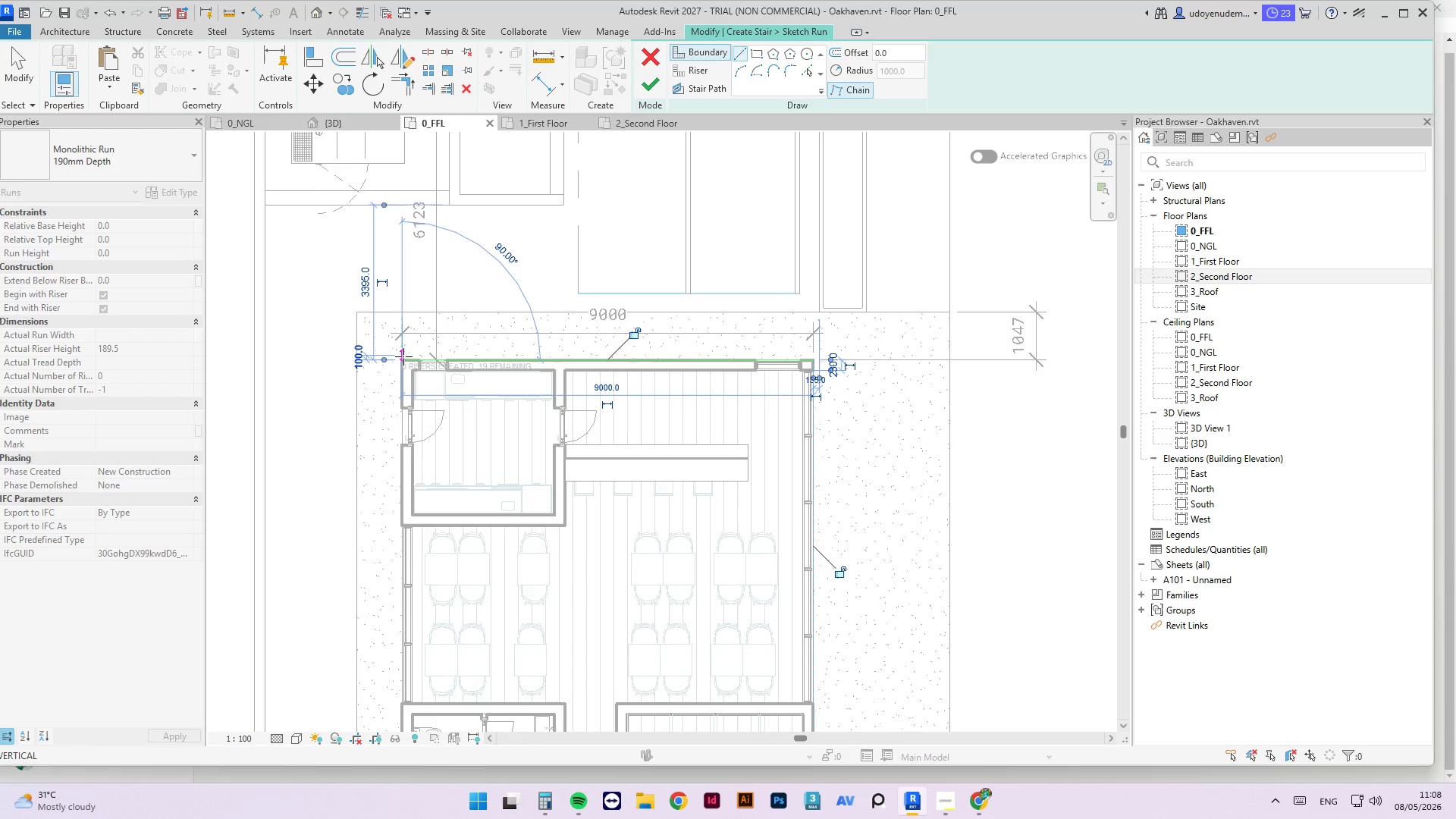 
key(Escape)
 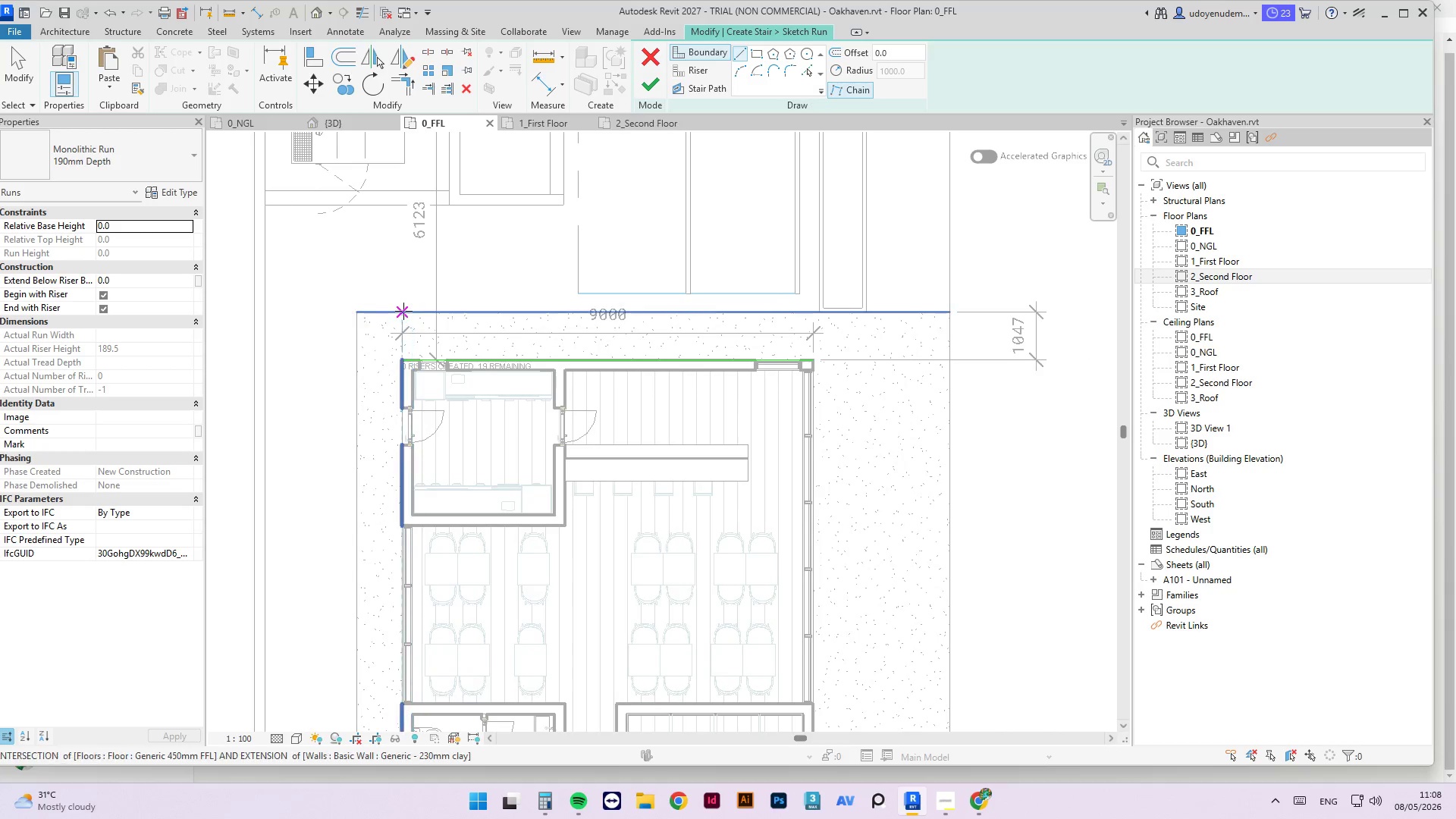 
left_click([403, 311])
 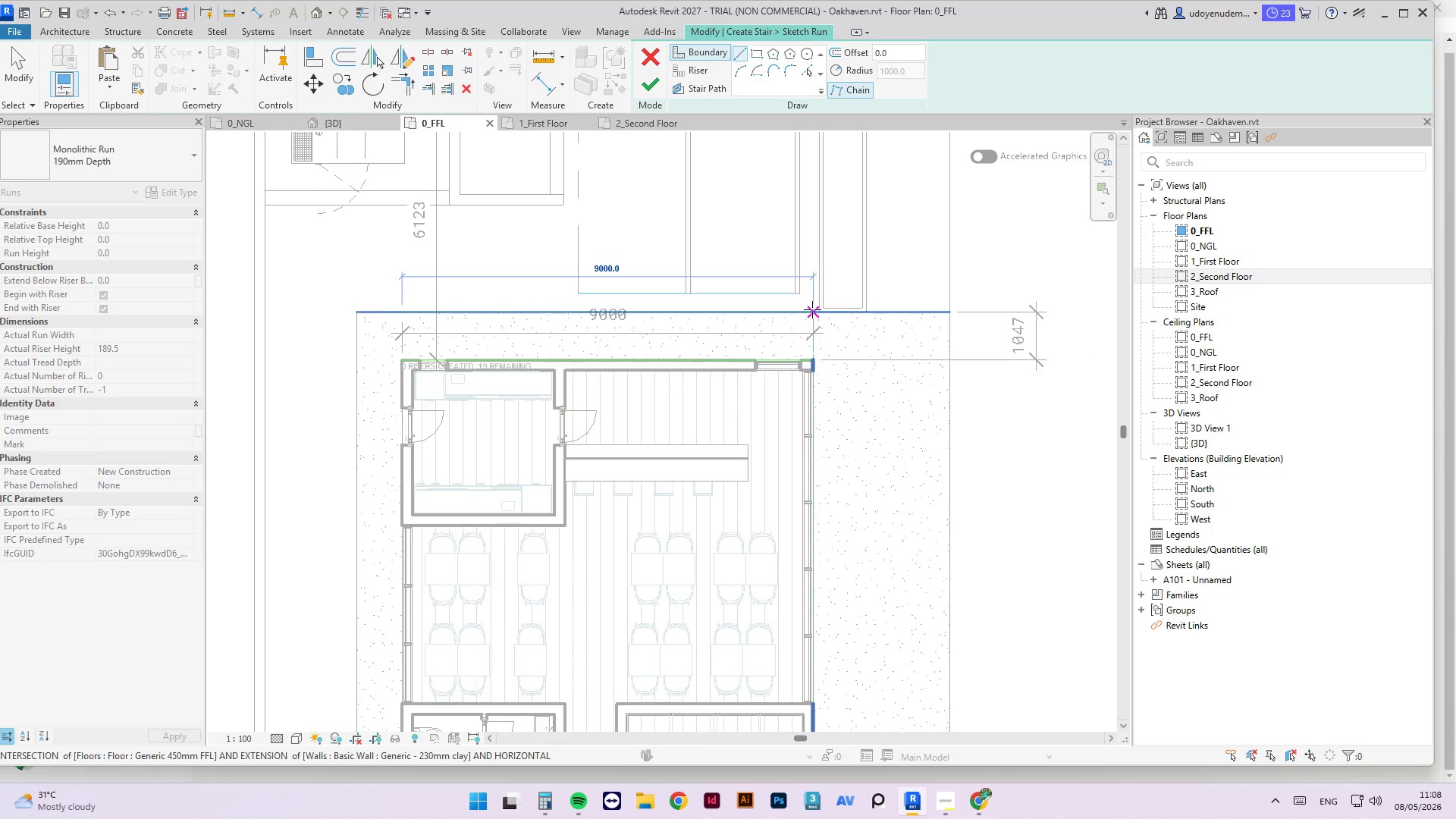 
left_click([812, 309])
 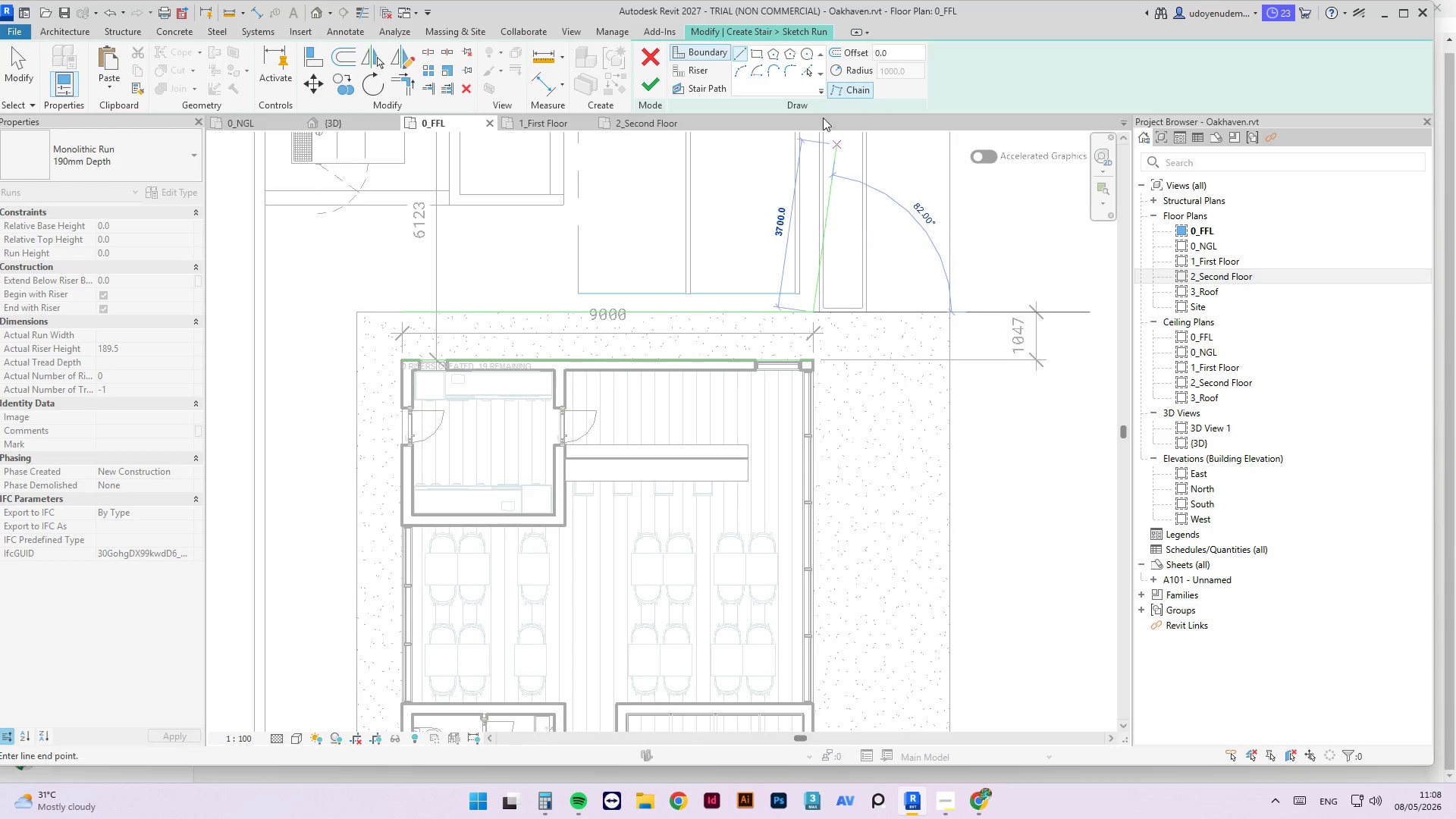 
key(Escape)
 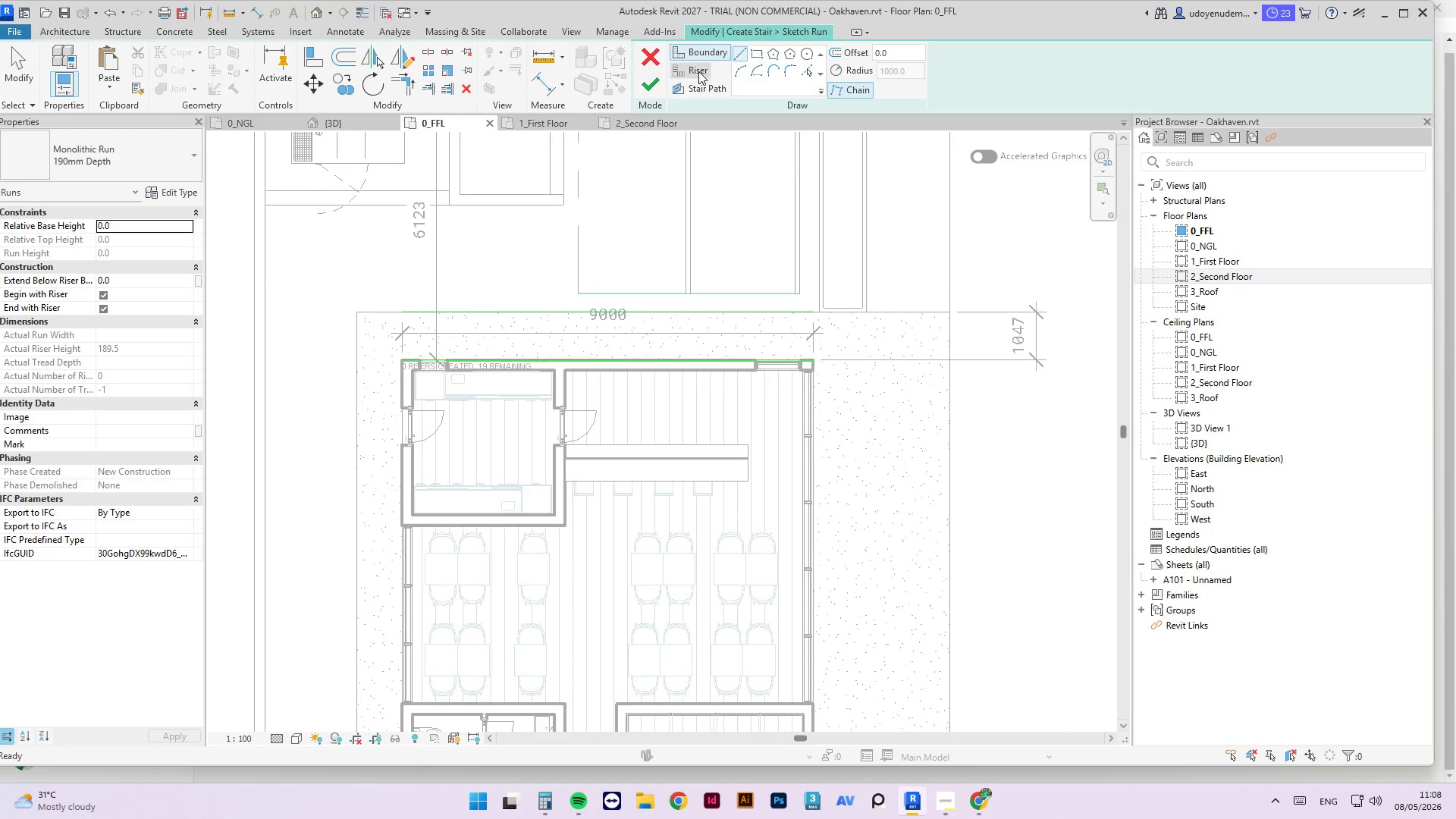 
left_click([693, 74])
 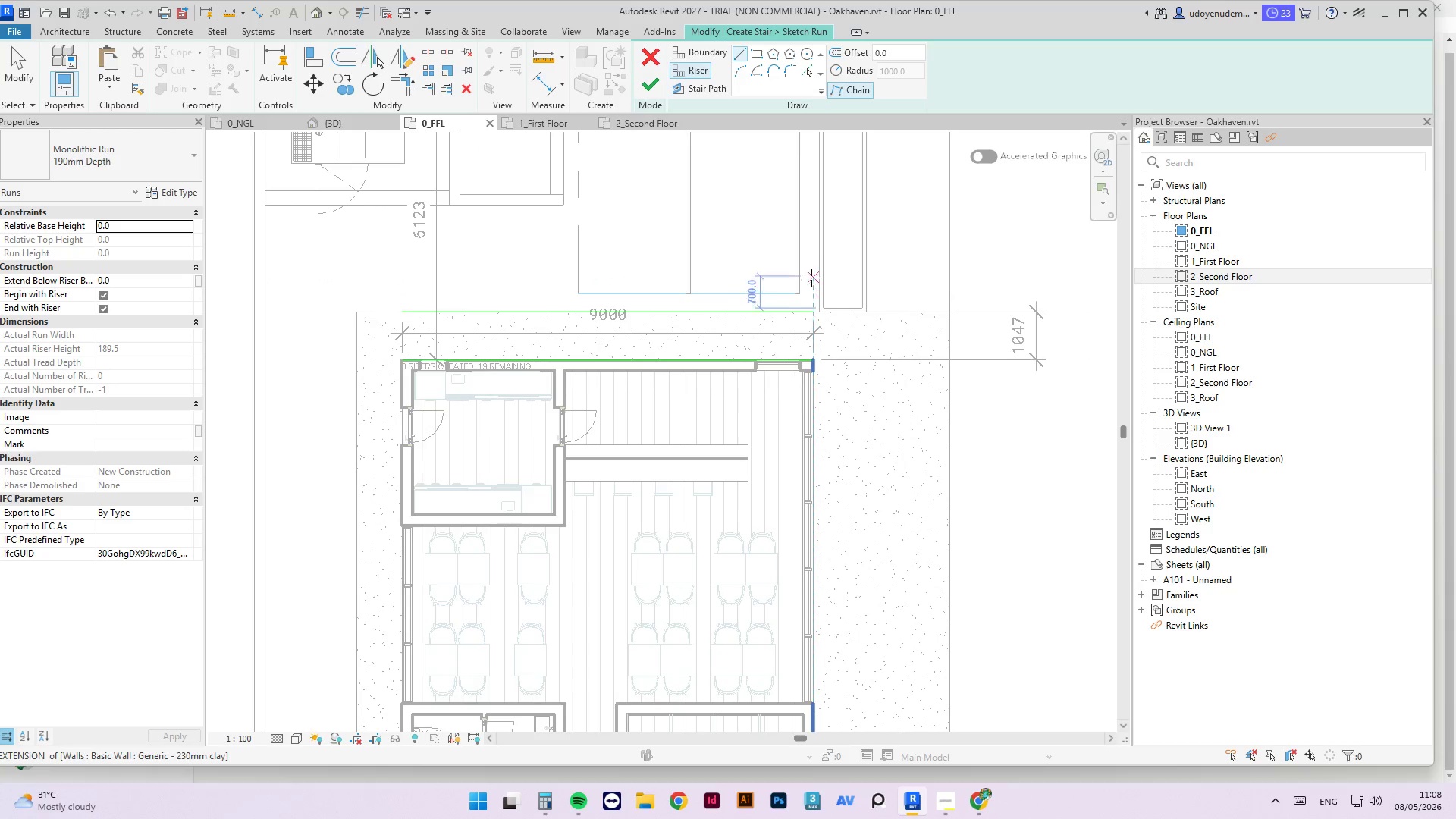 
scroll: coordinate [827, 337], scroll_direction: up, amount: 2.0
 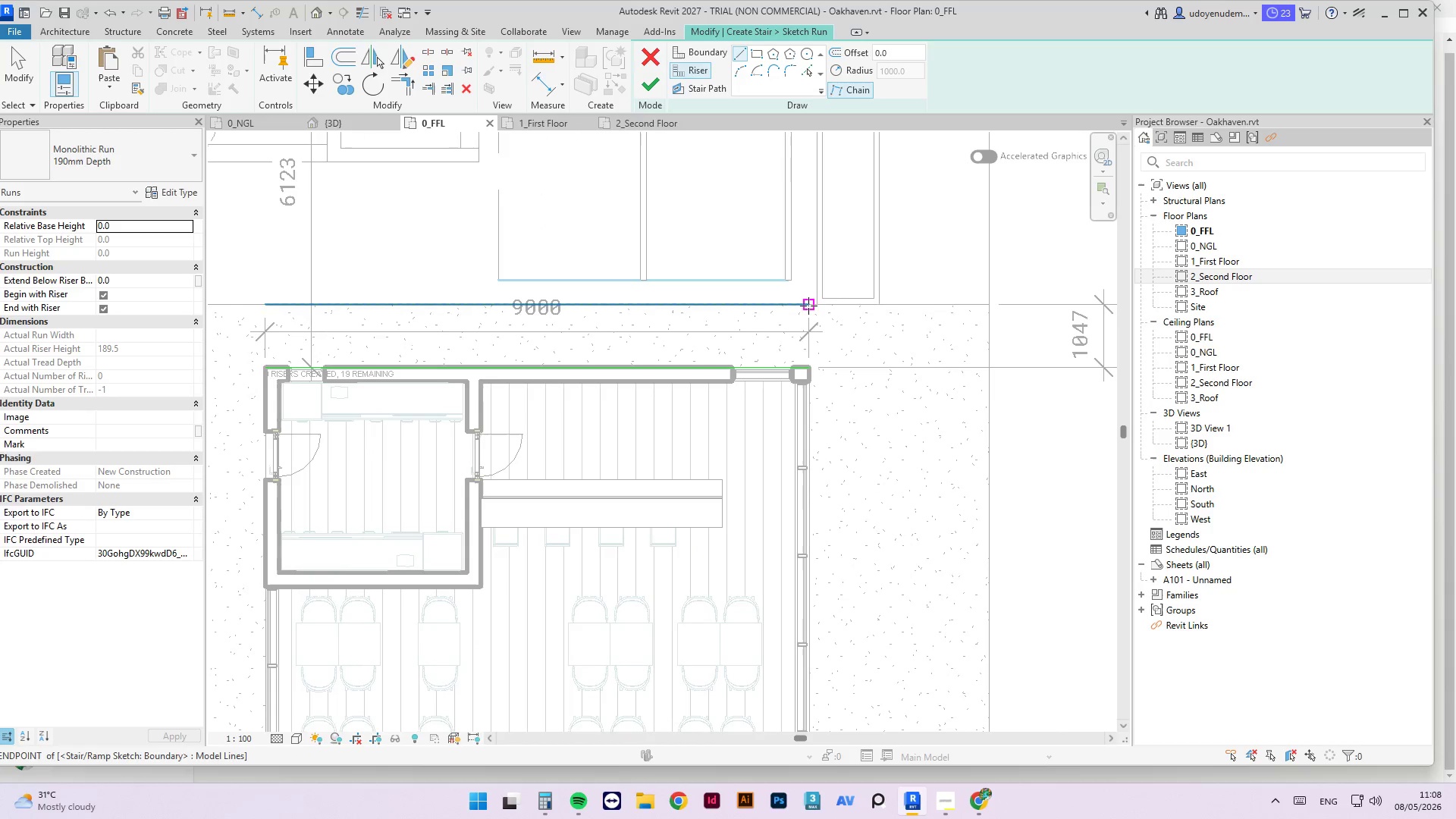 
left_click([808, 306])
 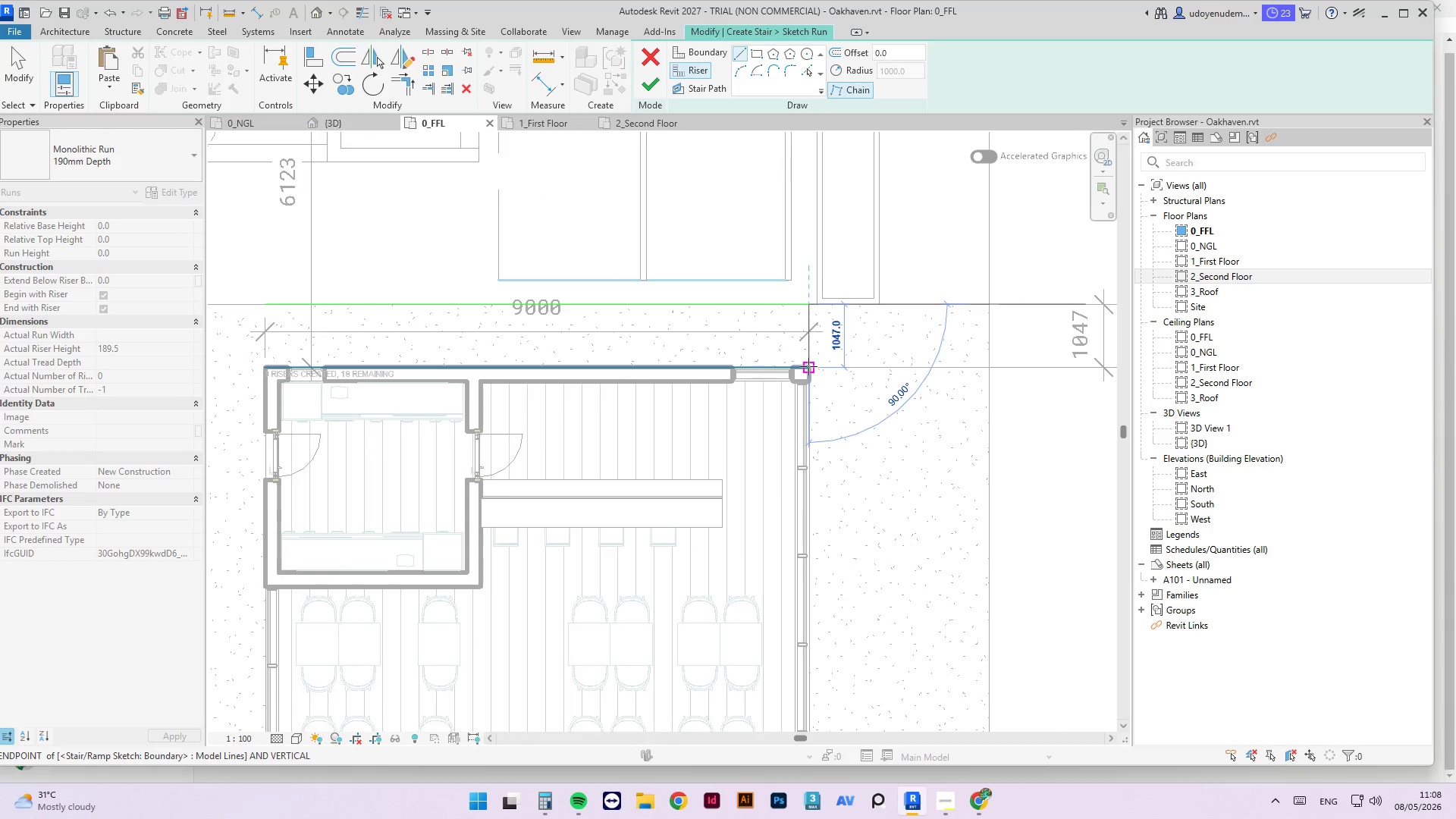 
left_click([808, 366])
 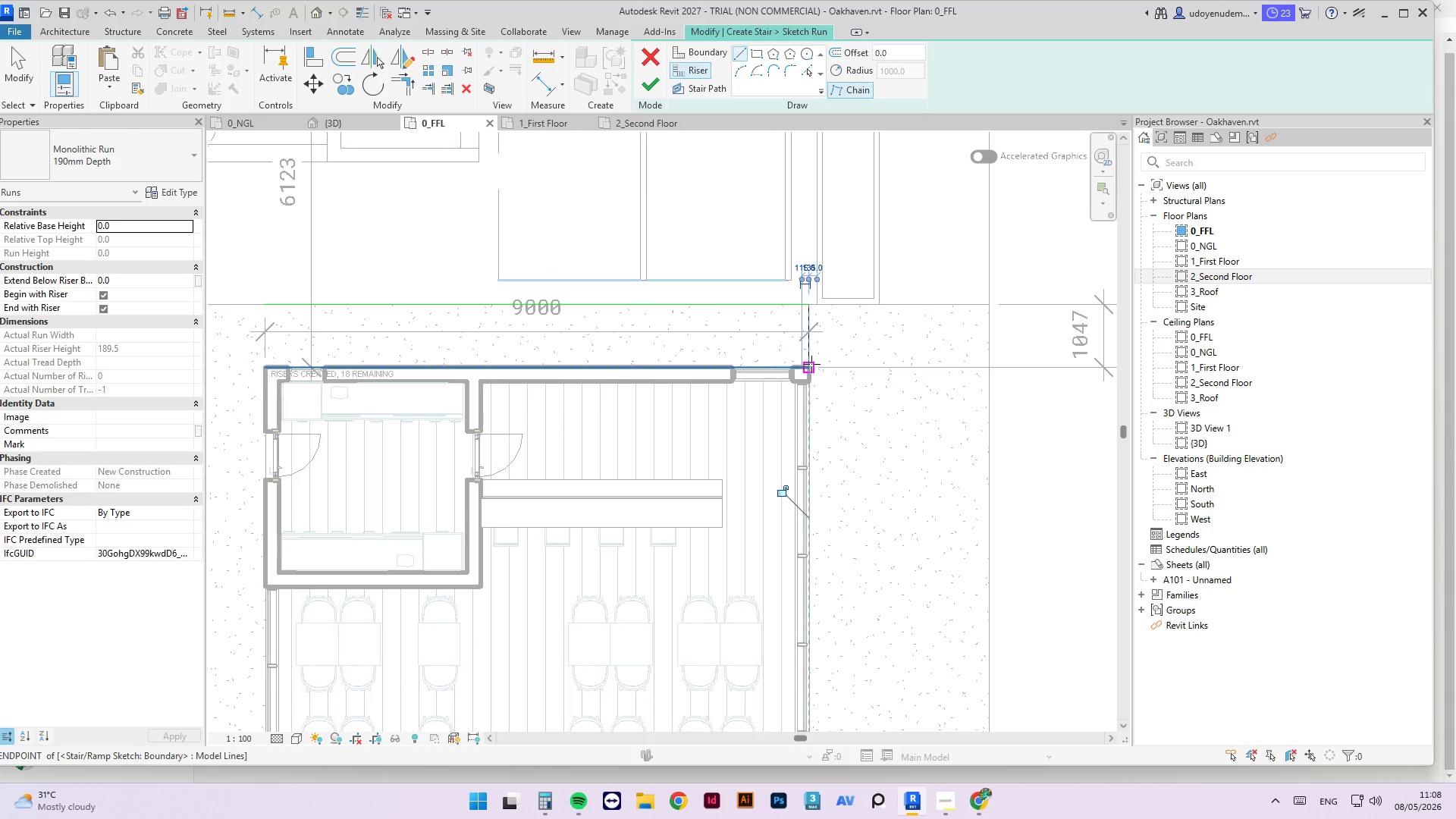 
key(Escape)
 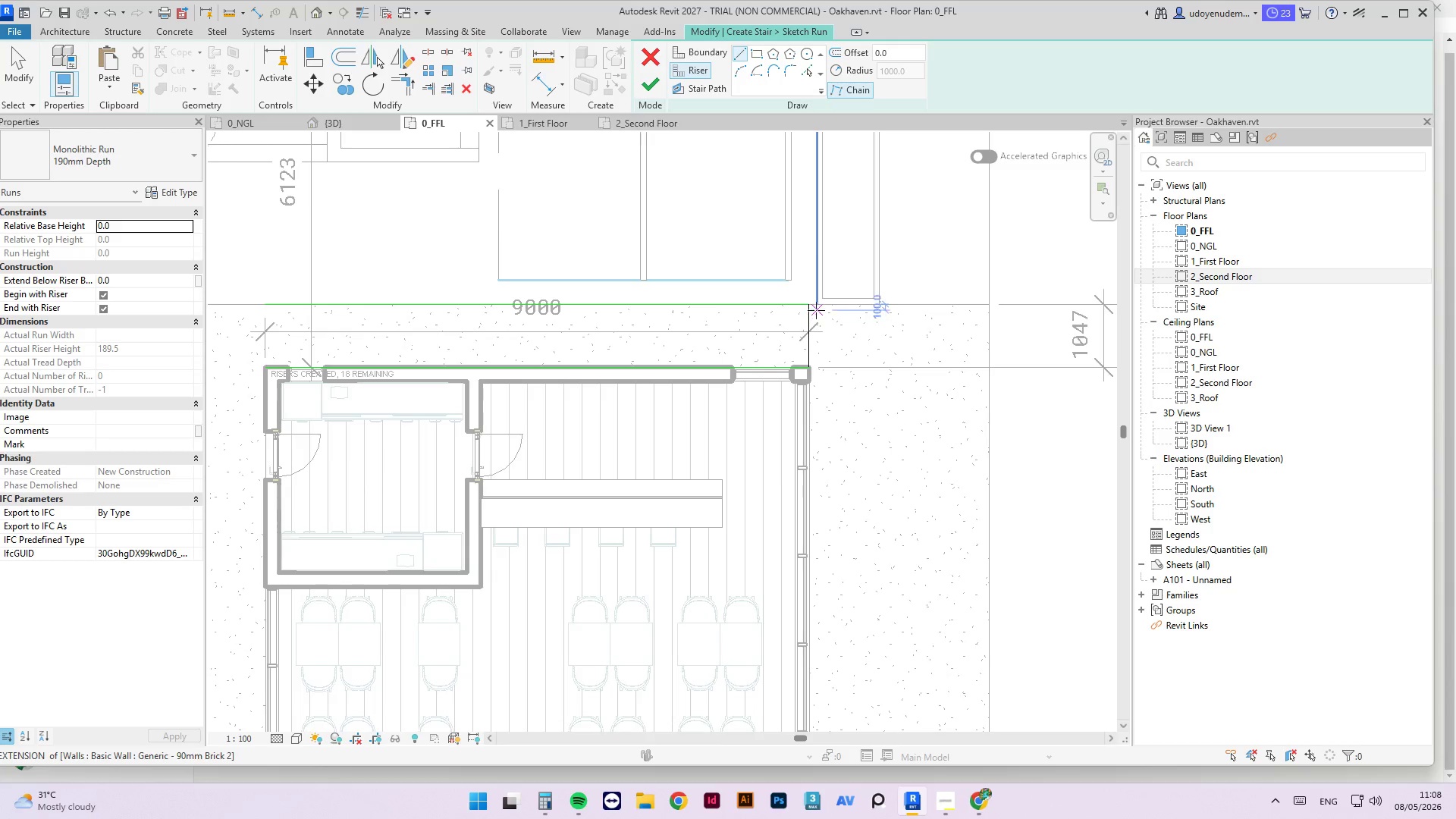 
type(OF)
 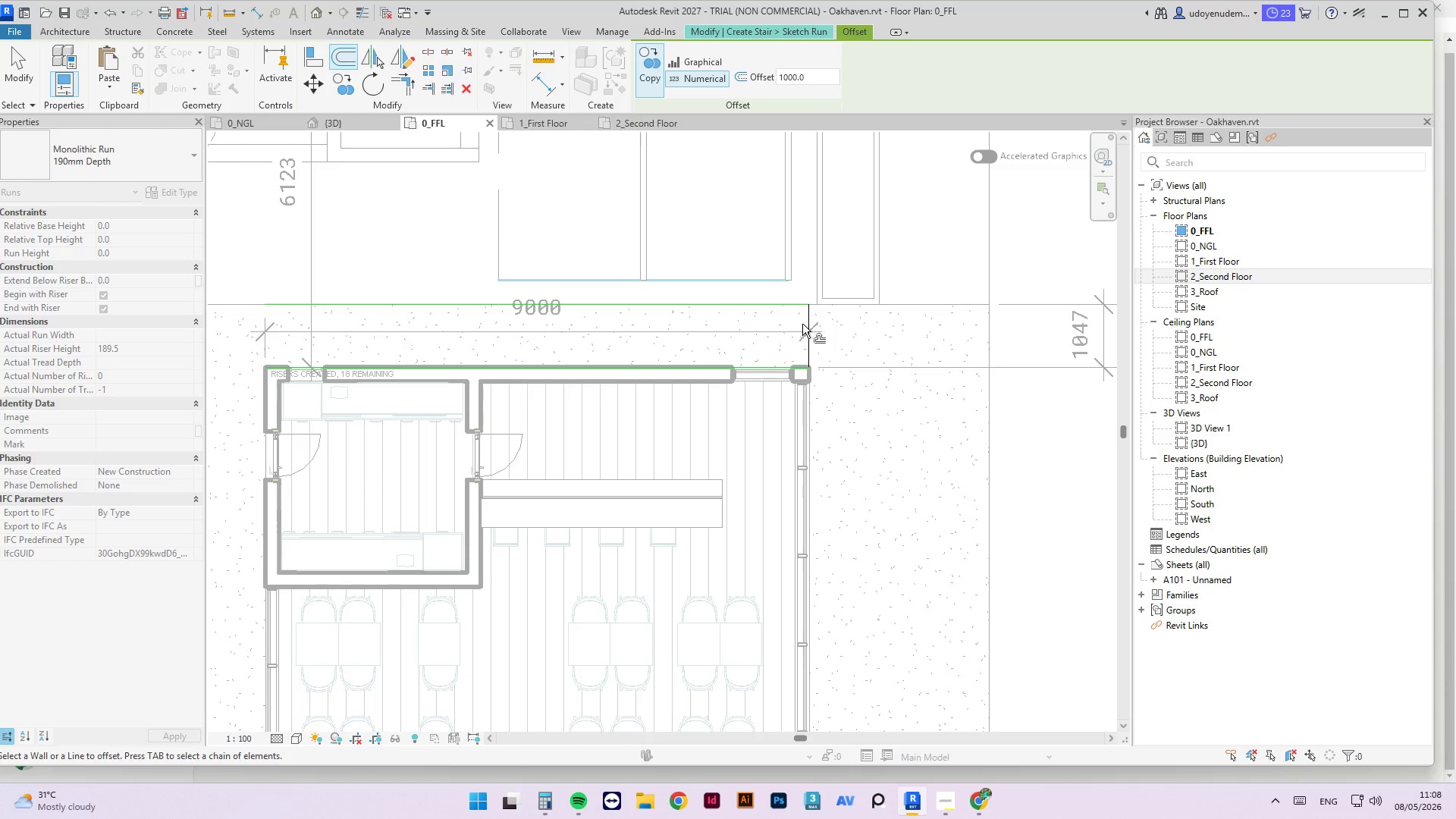 
mouse_move([118, 153])
 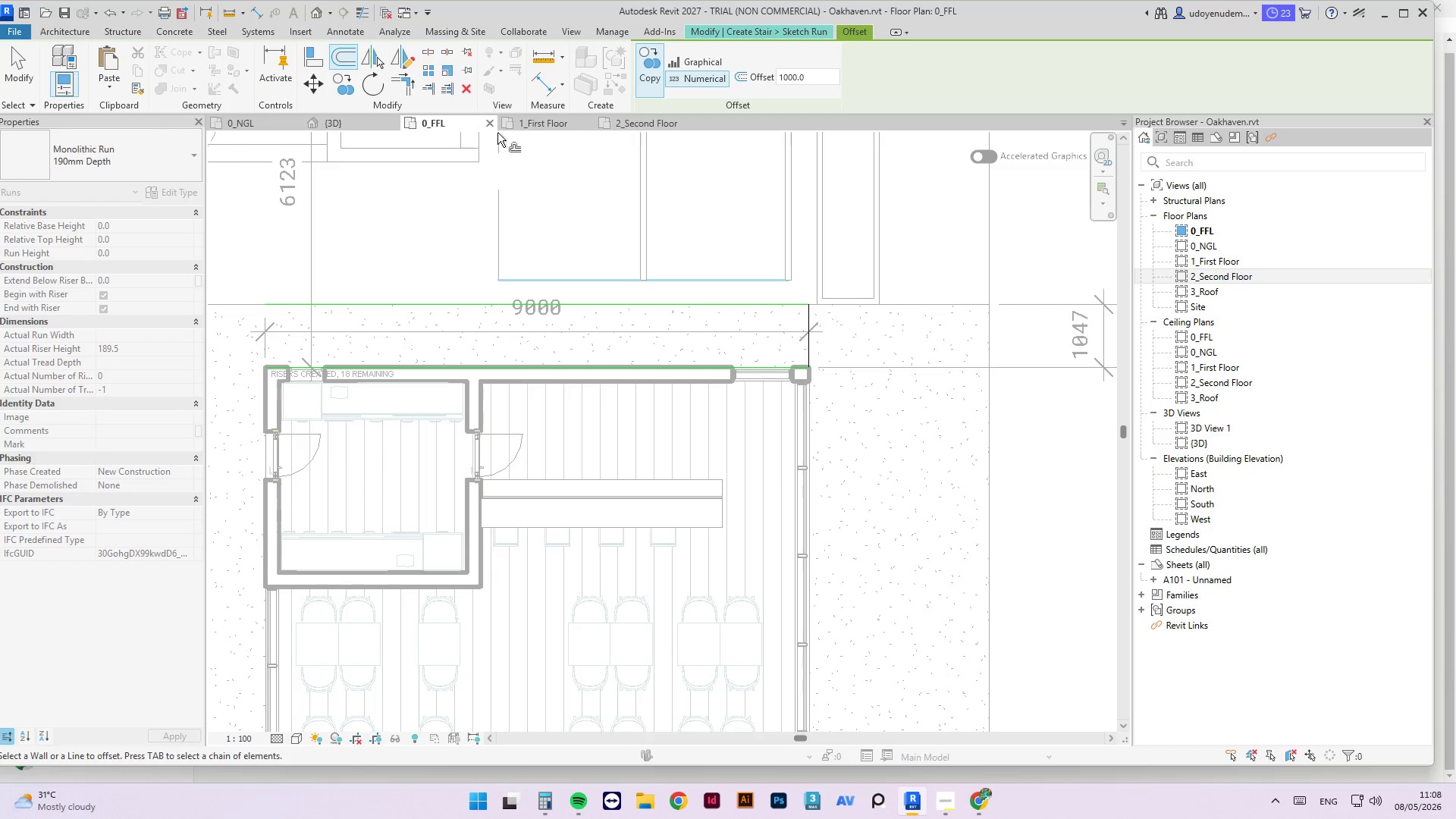 
wait(5.44)
 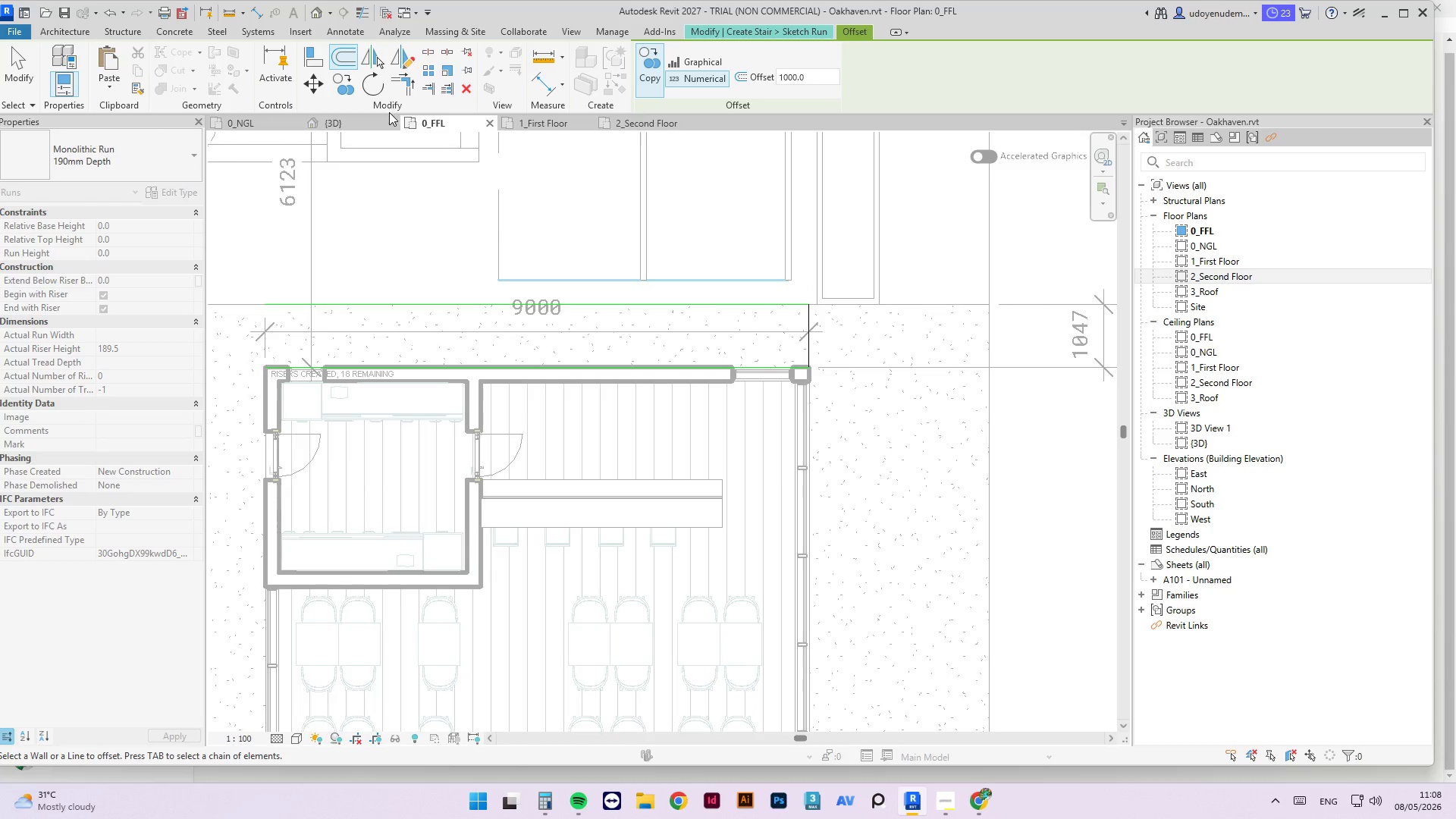 
left_click_drag(start_coordinate=[810, 80], to_coordinate=[731, 82])
 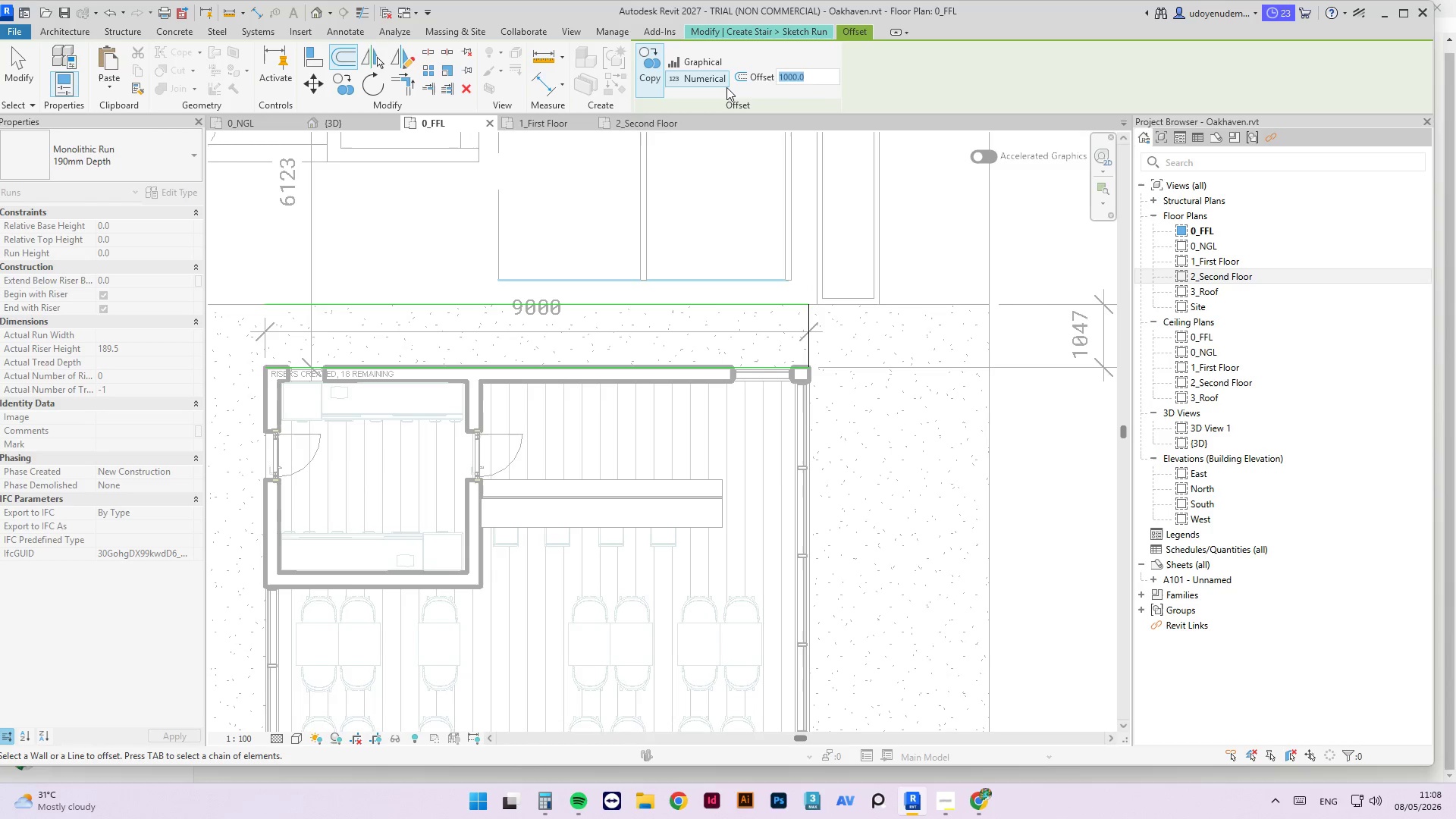 
key(Numpad3)
 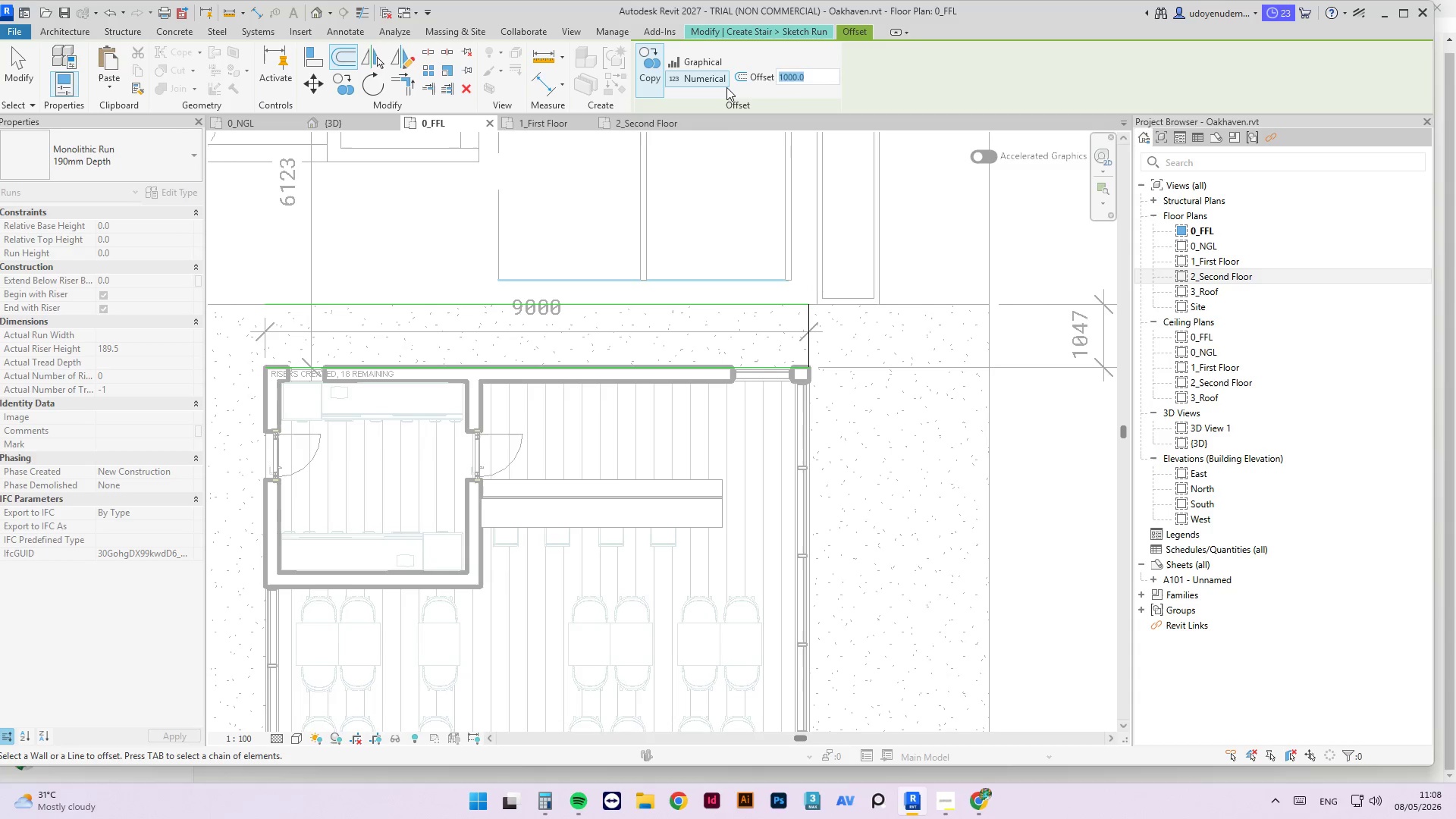 
key(Numpad0)
 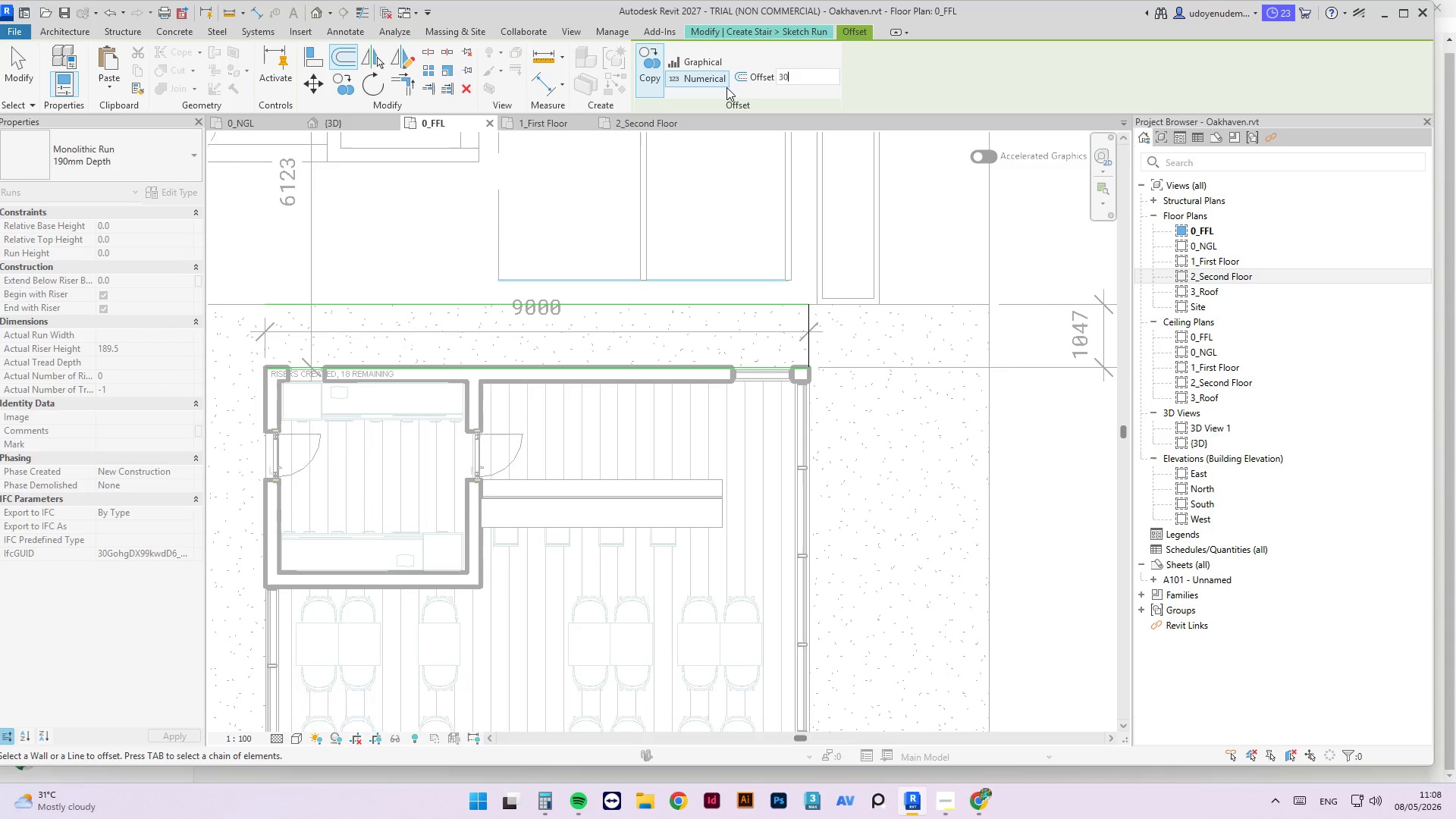 
key(Numpad0)
 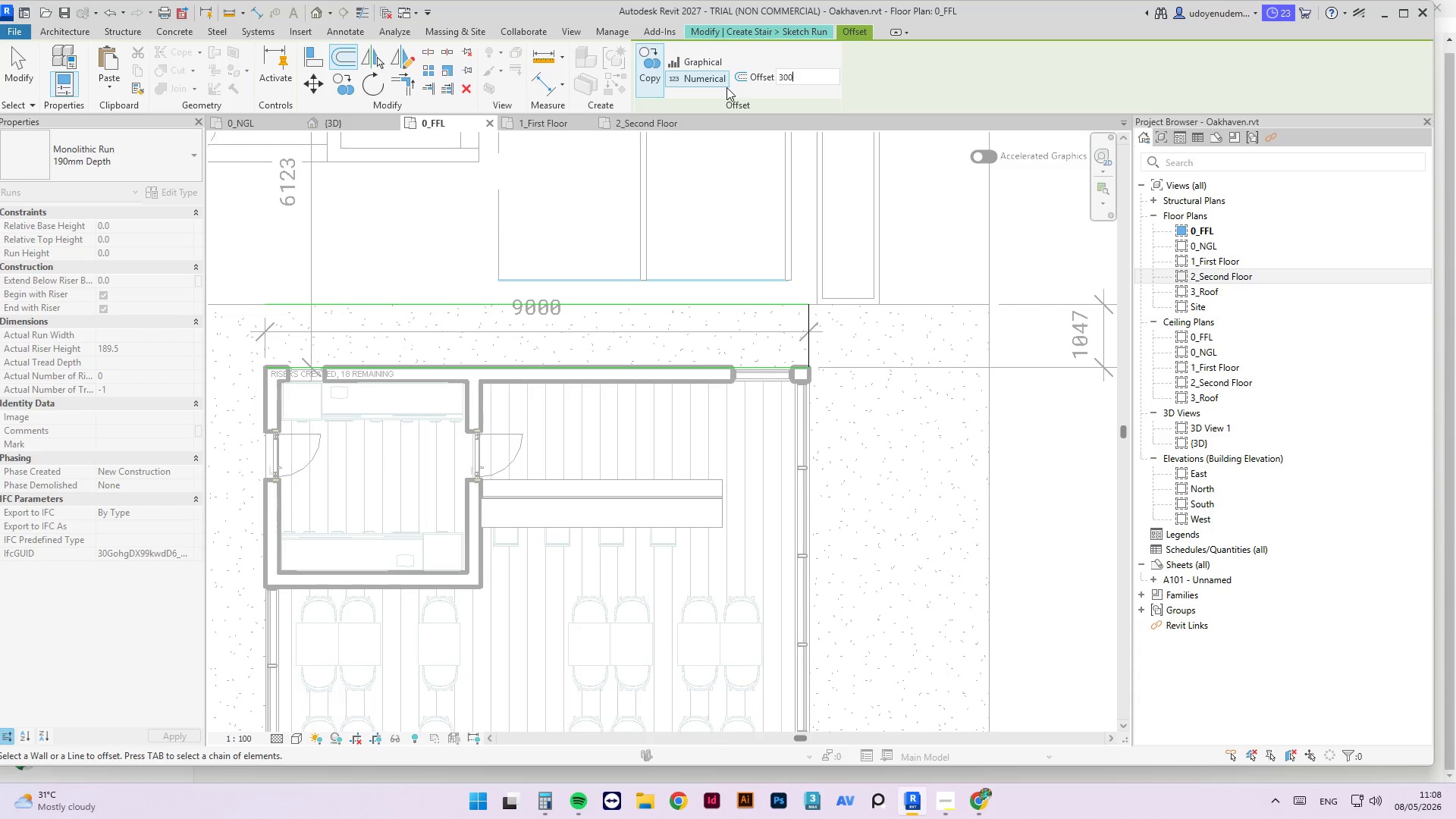 
key(NumpadEnter)
 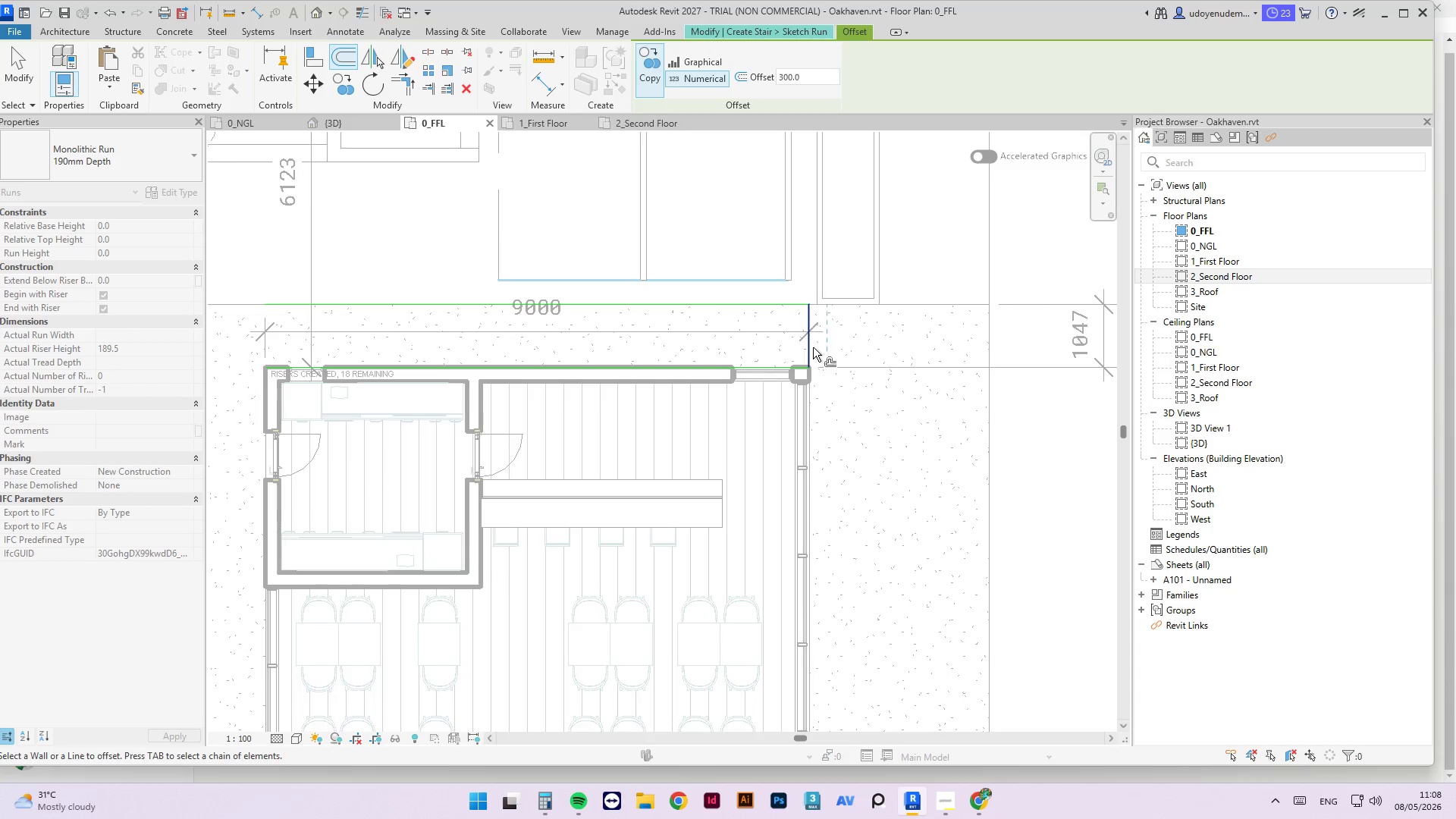 
left_click([807, 347])
 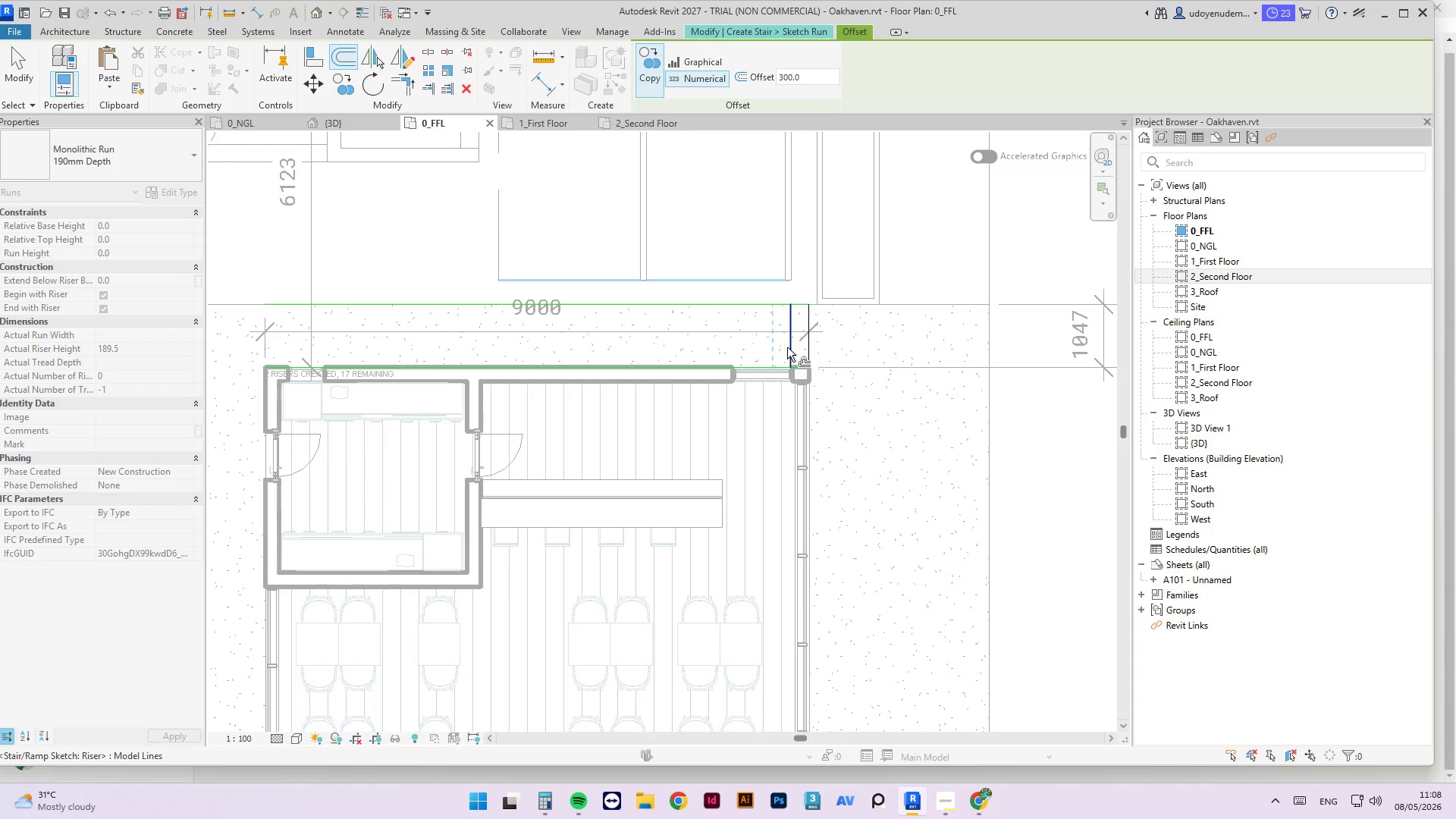 
left_click([787, 347])
 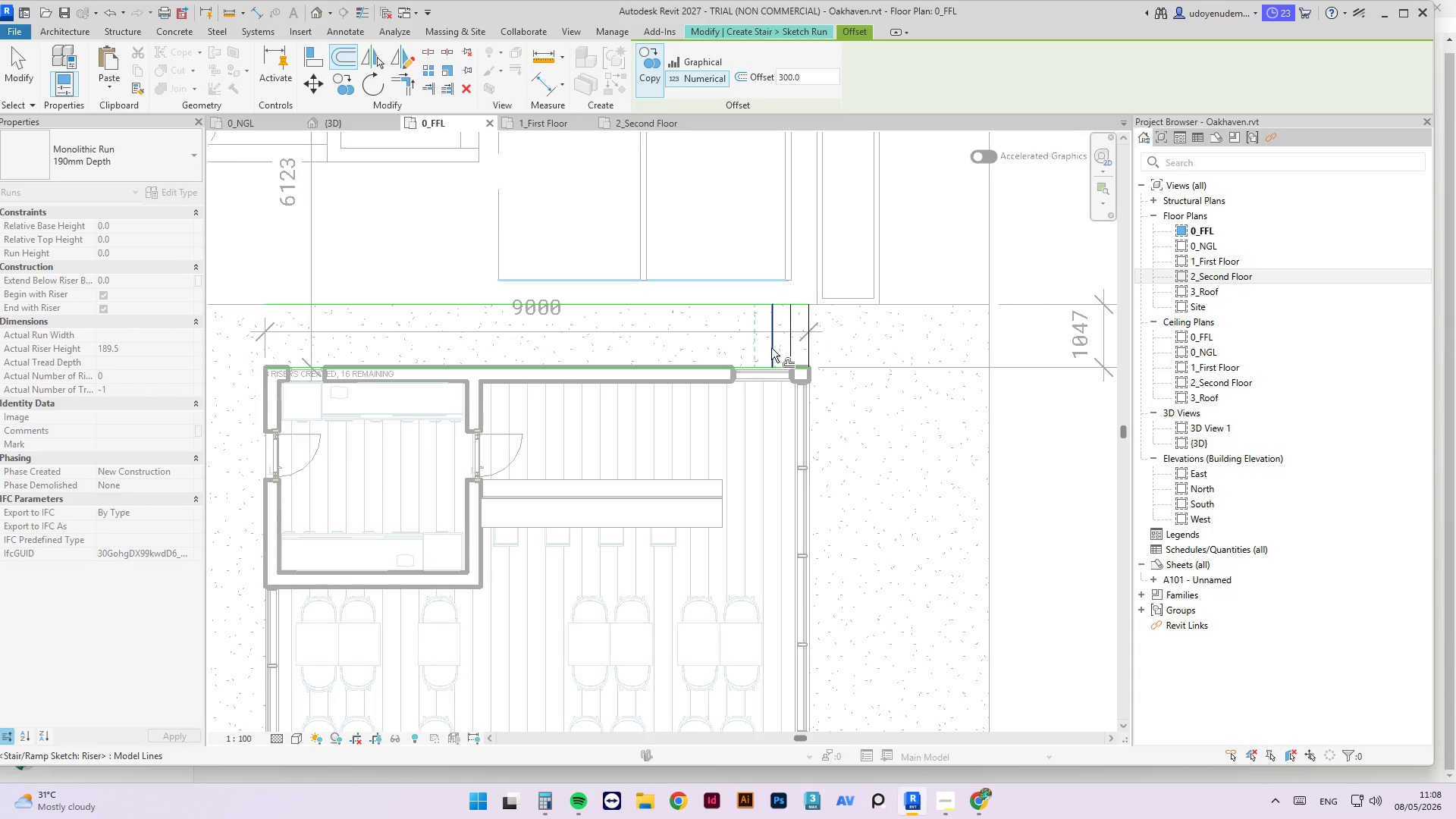 
left_click([770, 347])
 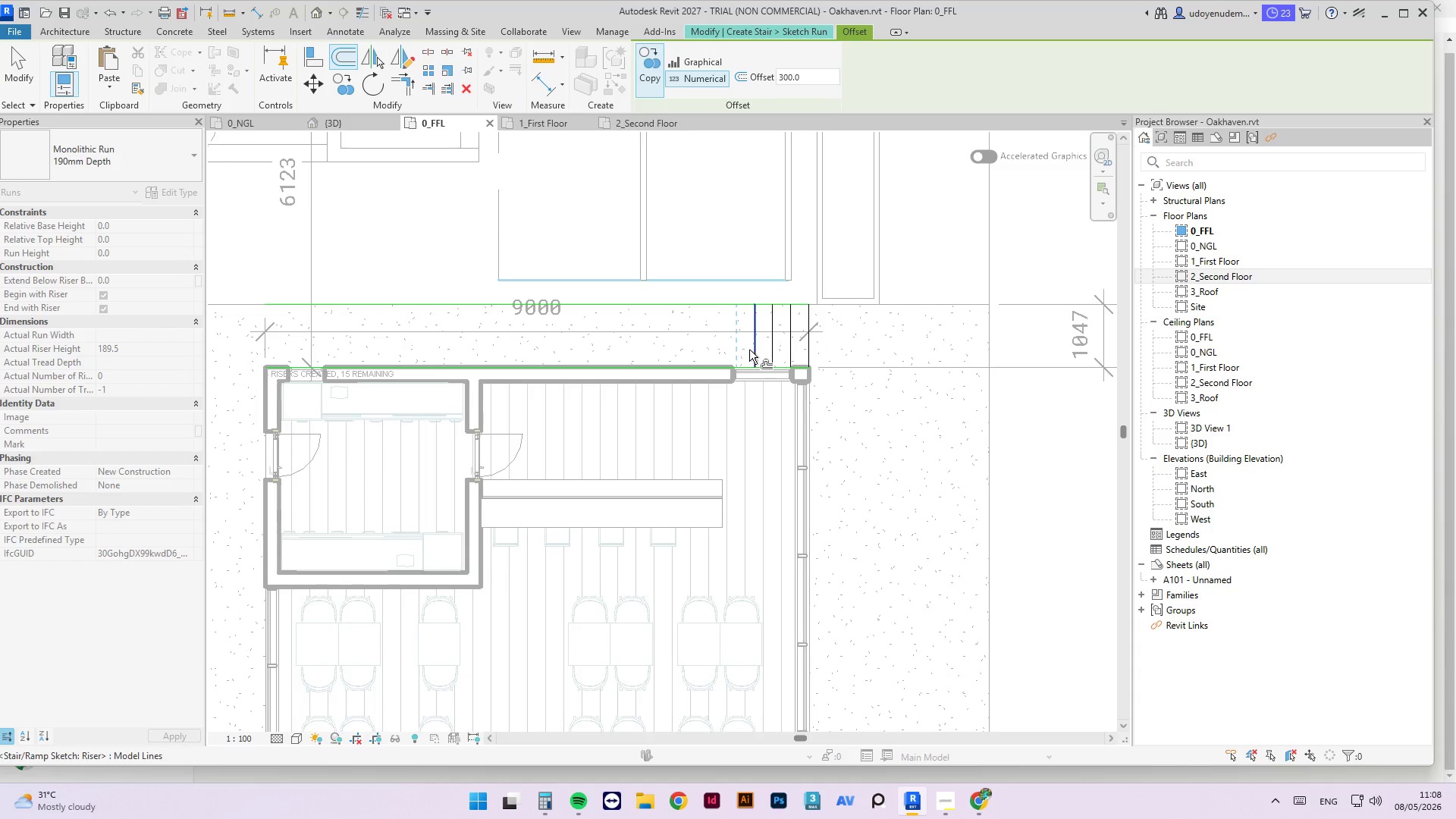 
left_click([749, 350])
 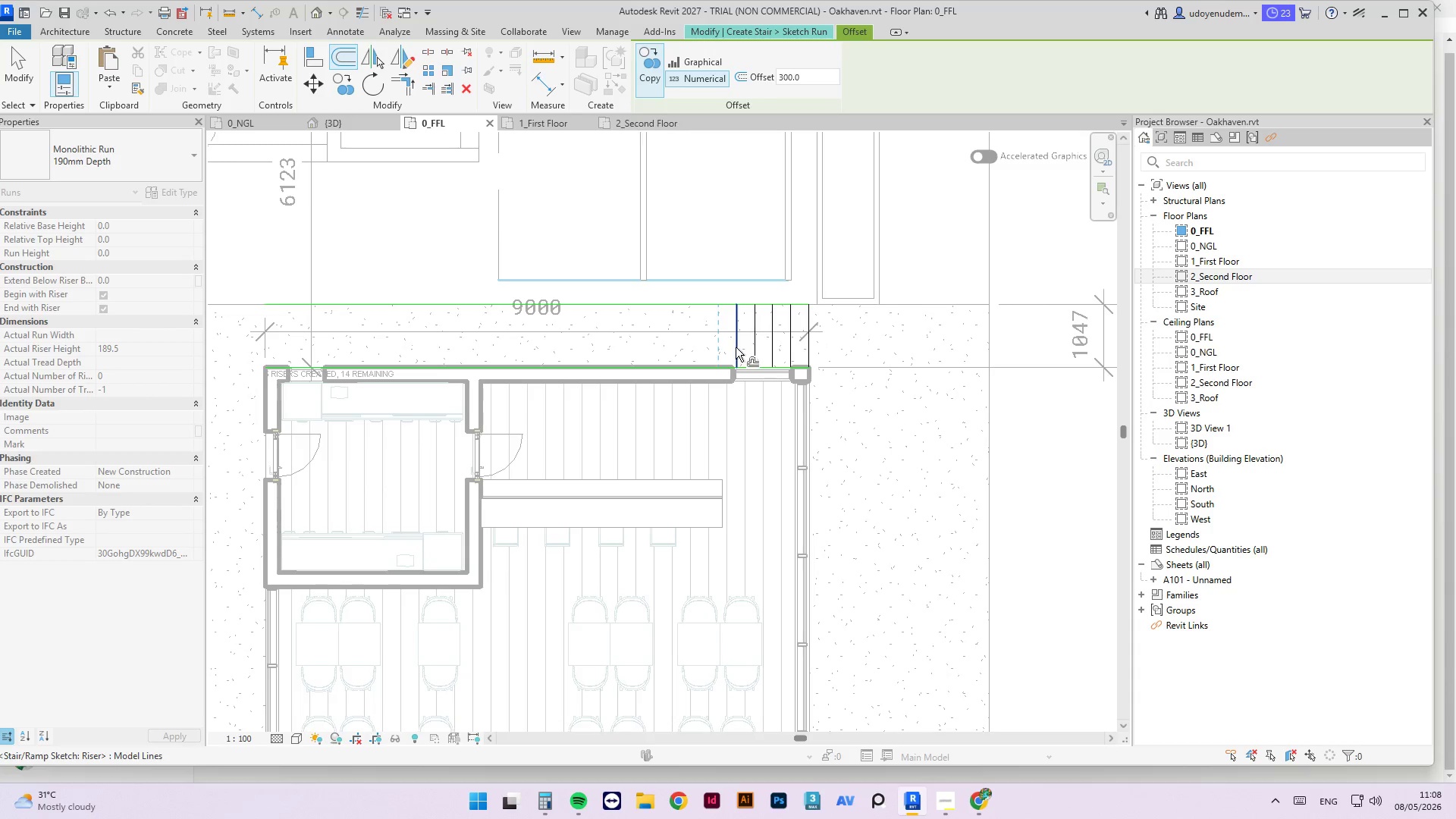 
left_click([736, 347])
 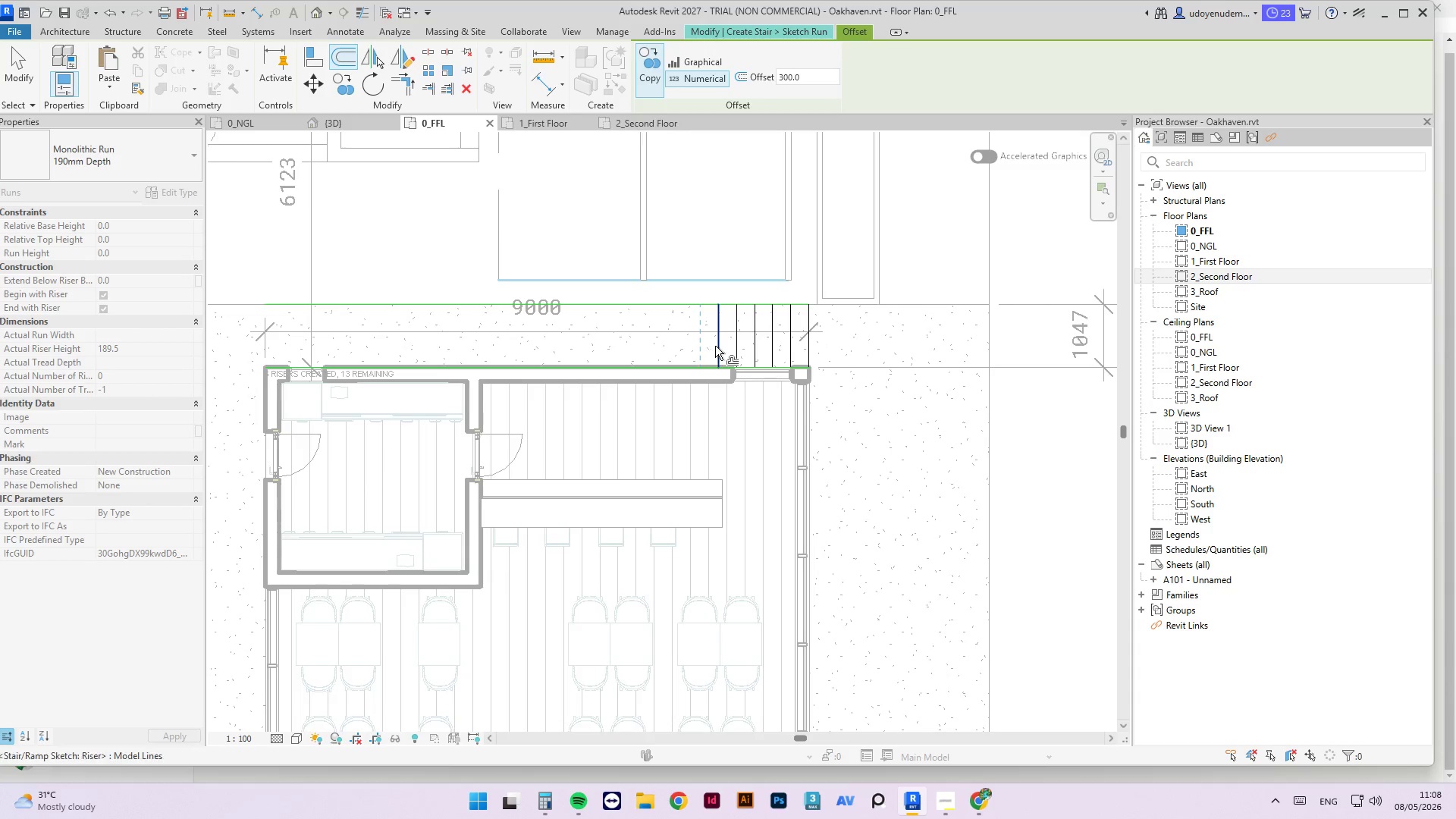 
left_click([716, 345])
 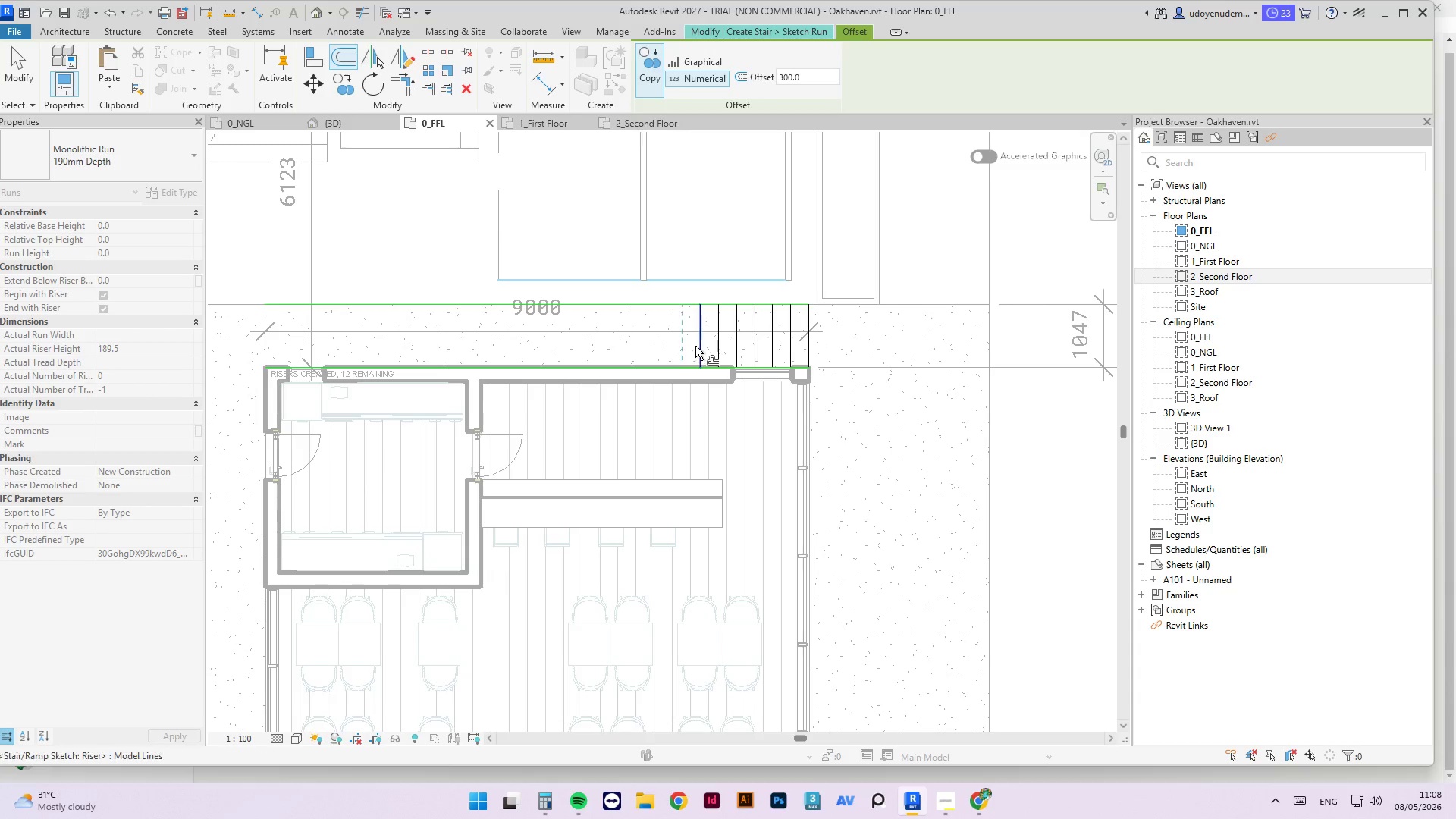 
left_click([695, 346])
 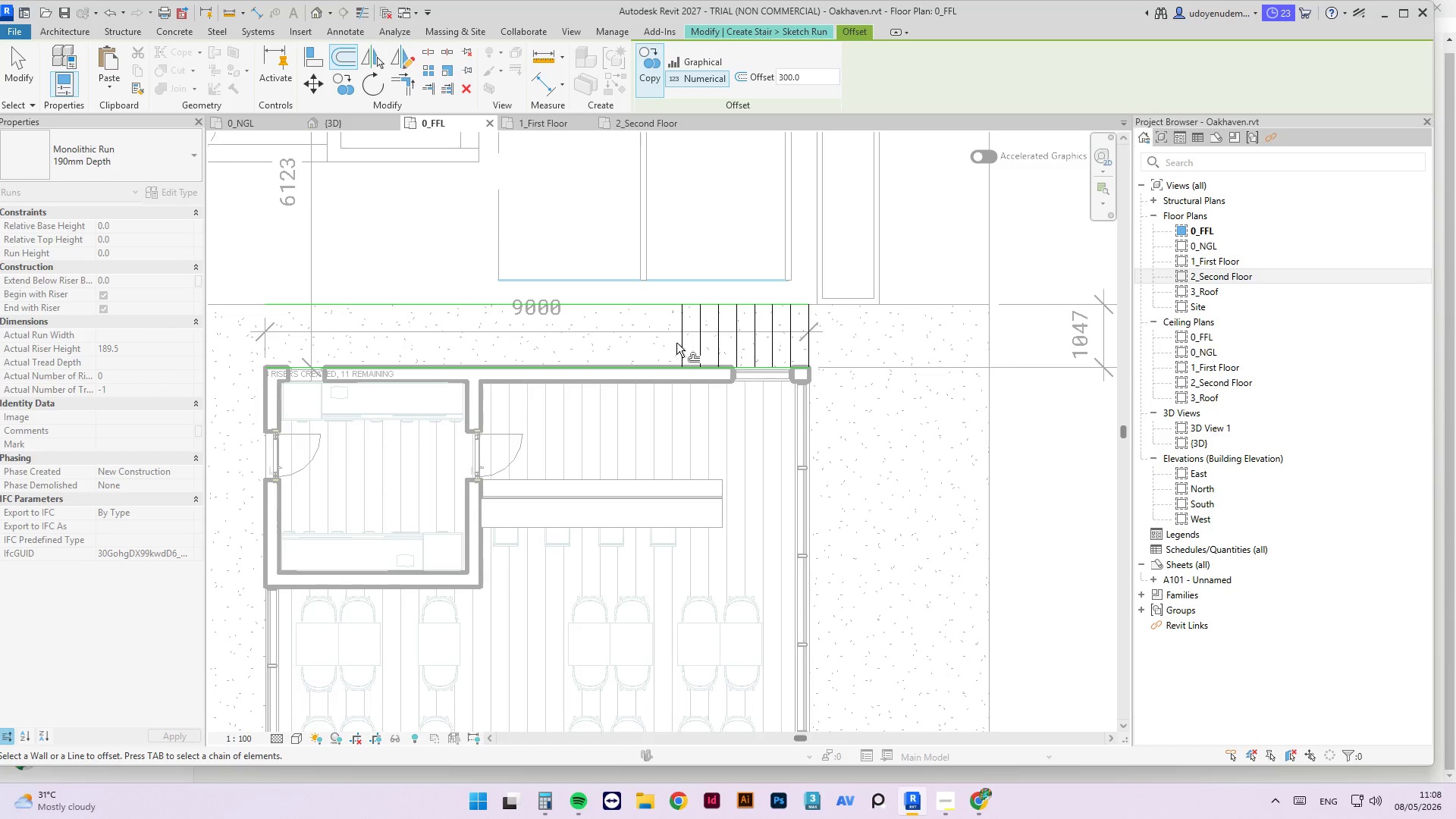 
scroll: coordinate [348, 359], scroll_direction: up, amount: 23.0
 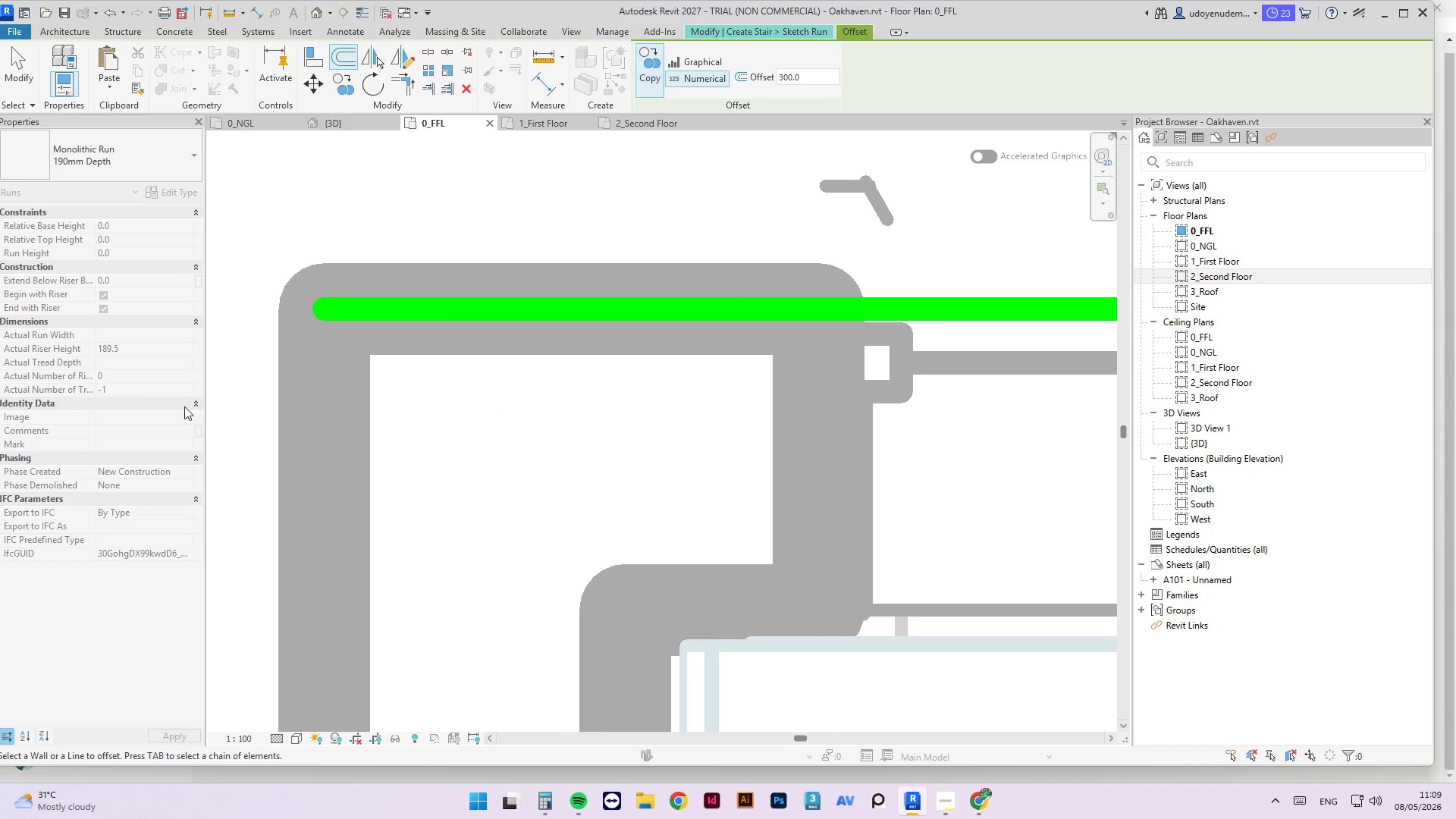 
scroll: coordinate [316, 555], scroll_direction: down, amount: 16.0
 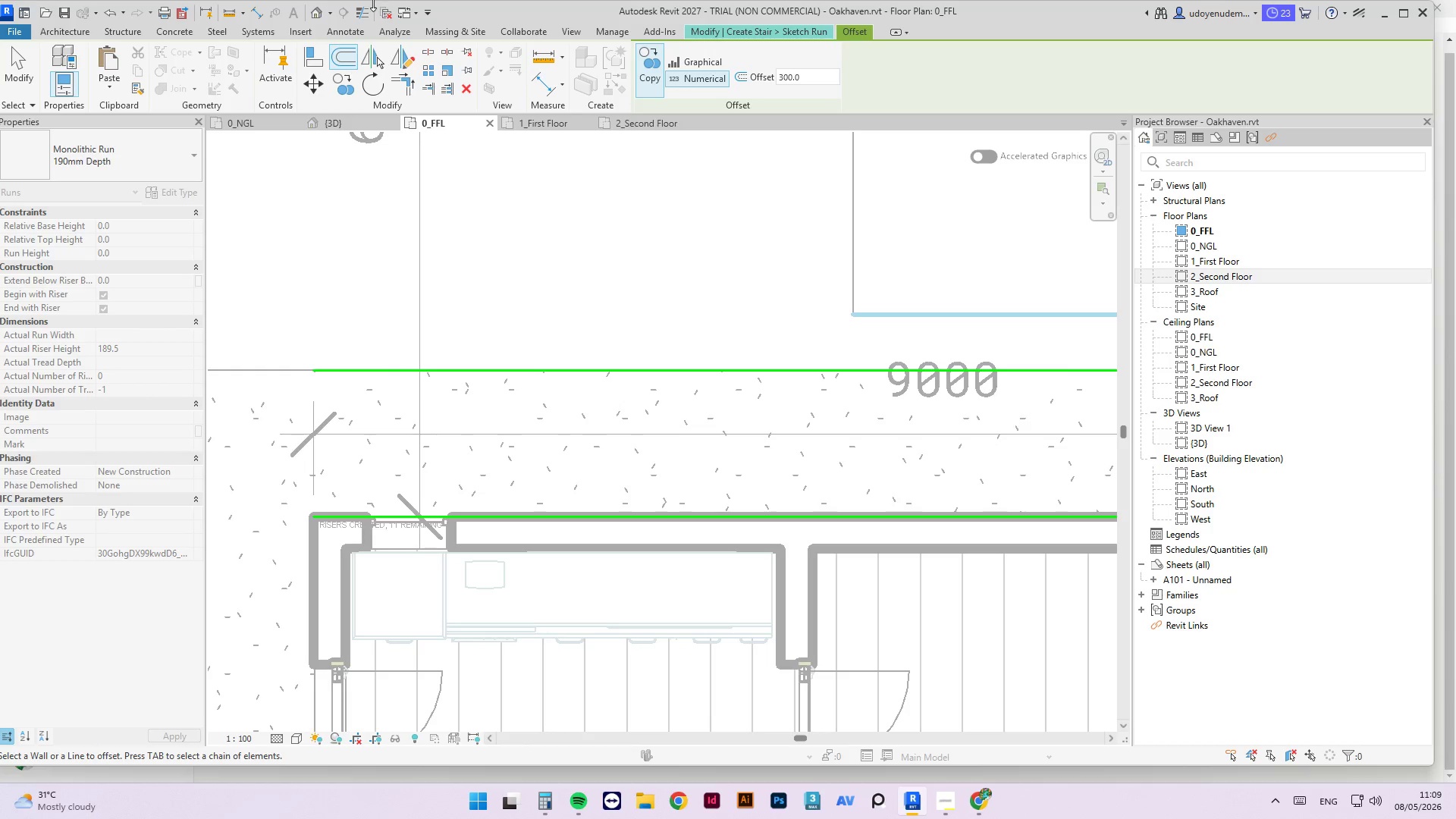 
left_click([366, 8])
 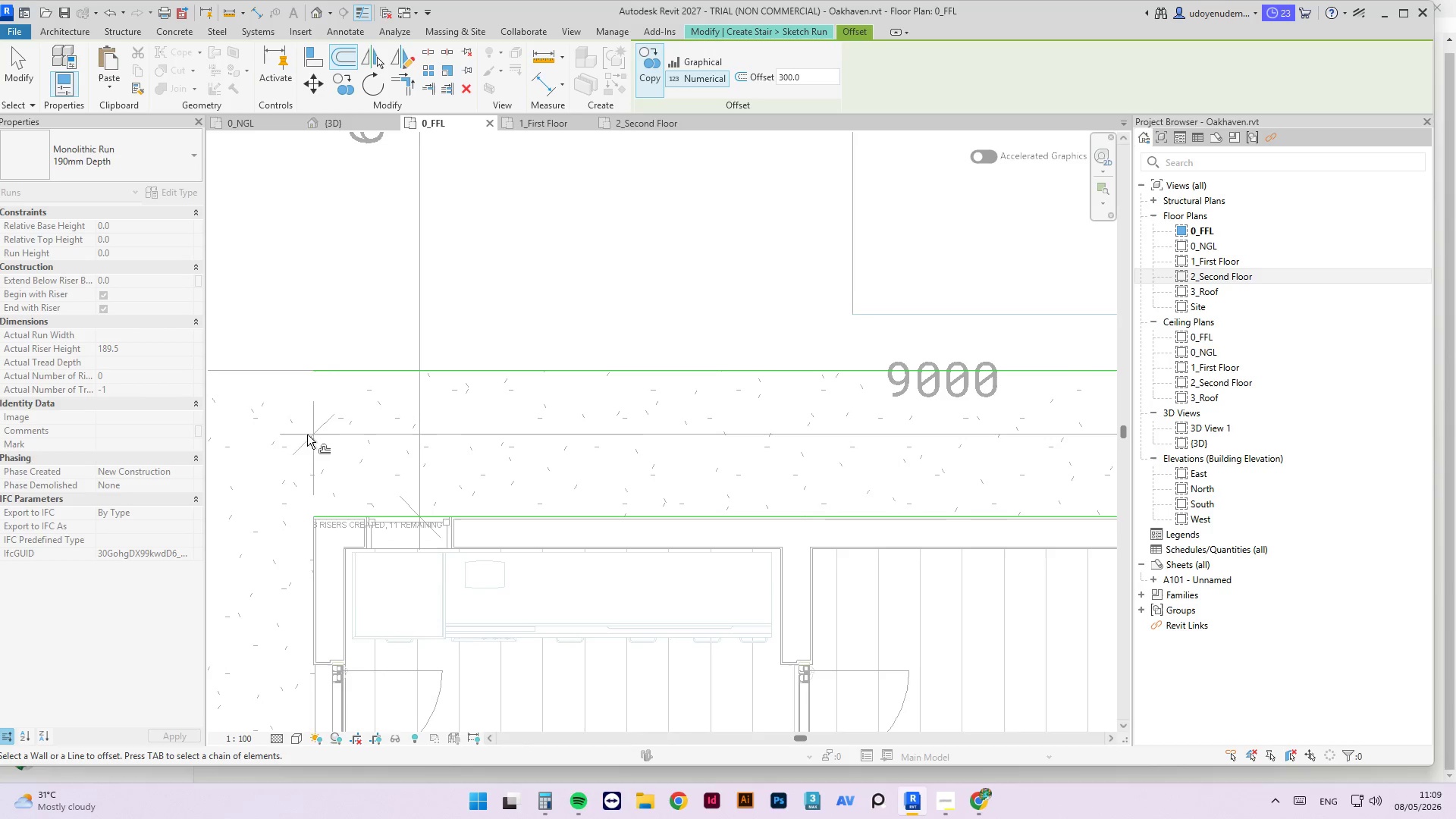 
scroll: coordinate [359, 515], scroll_direction: up, amount: 18.0
 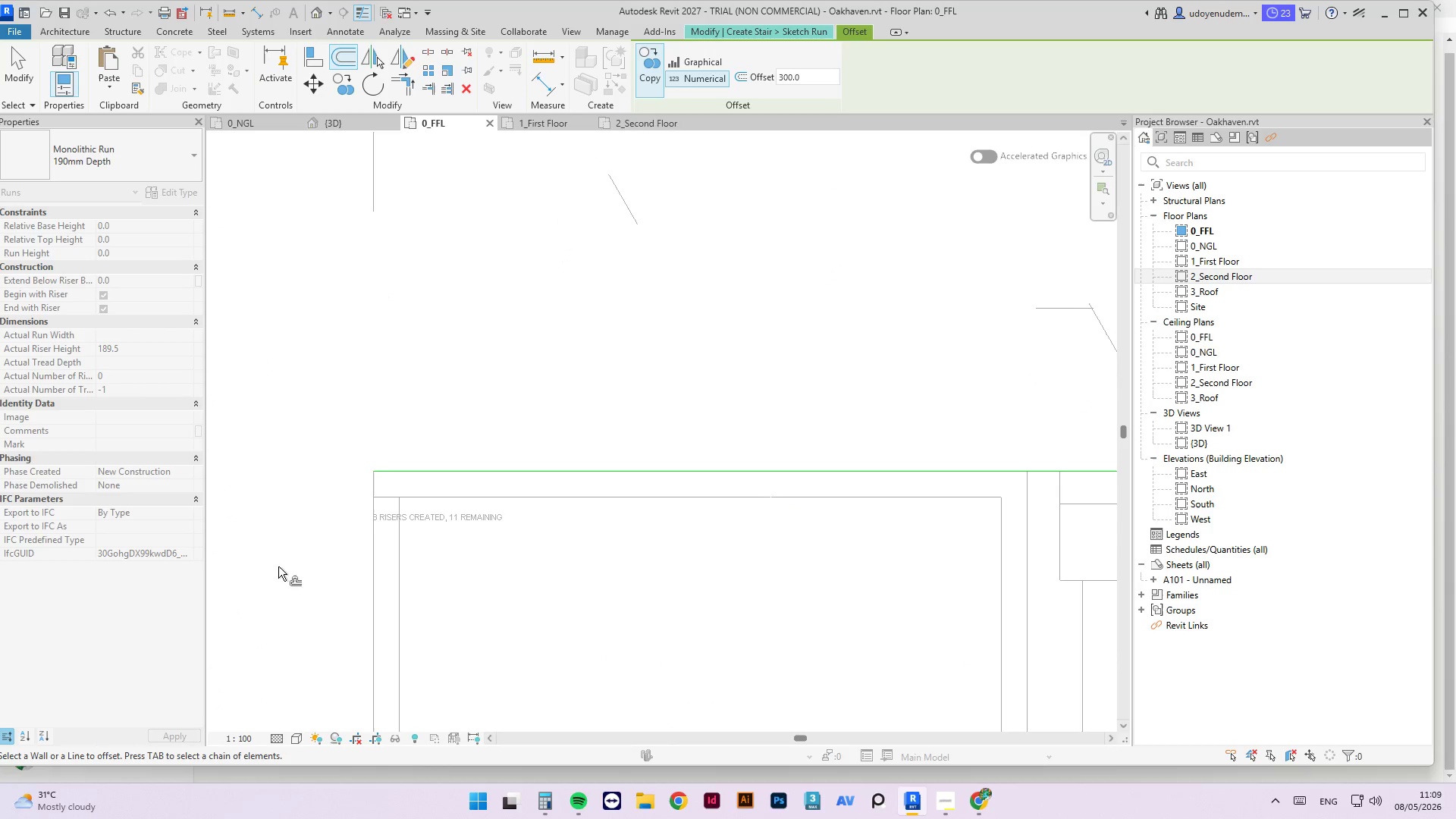 
scroll: coordinate [244, 548], scroll_direction: down, amount: 21.0
 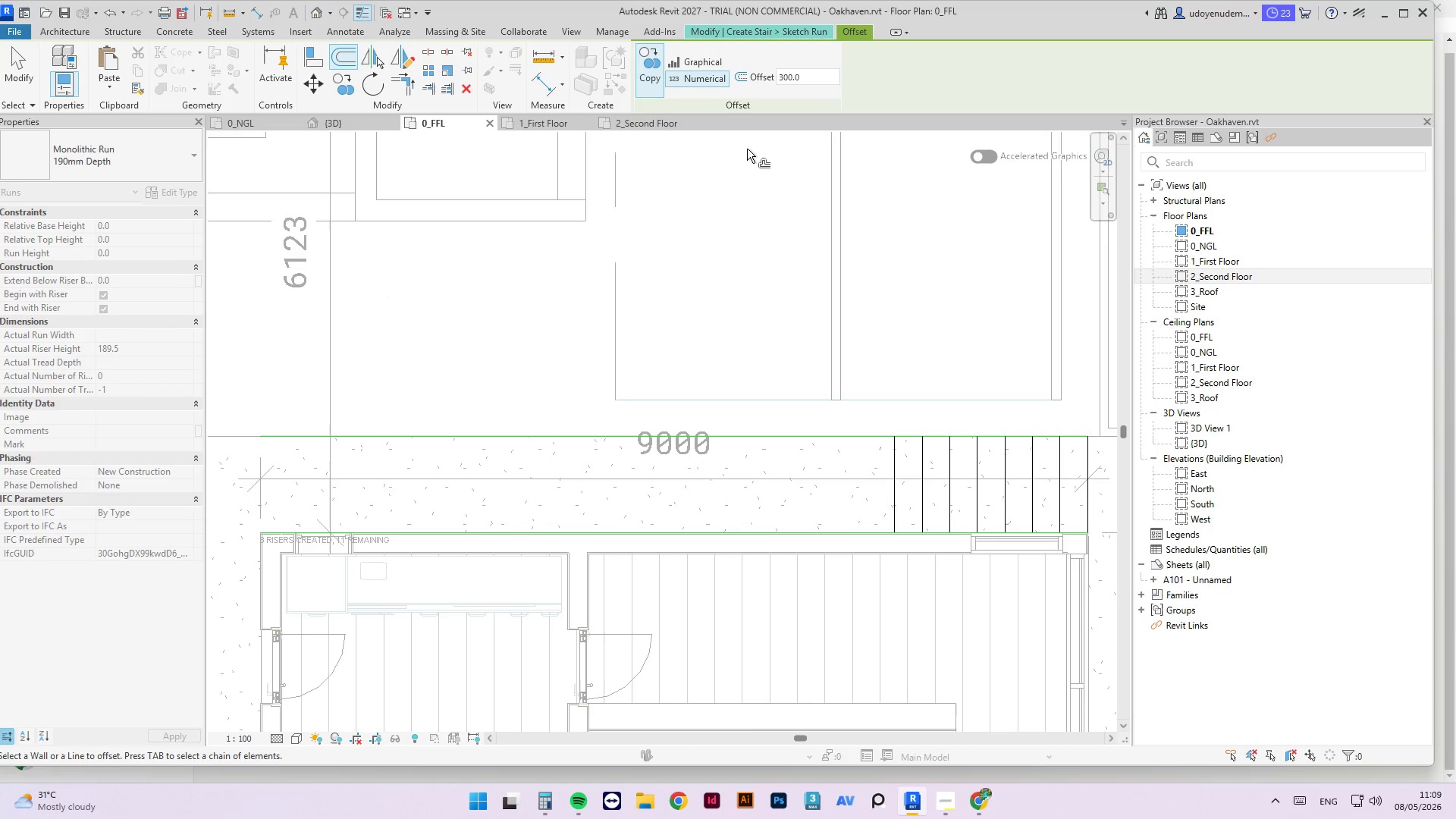 
left_click_drag(start_coordinate=[802, 81], to_coordinate=[736, 78])
 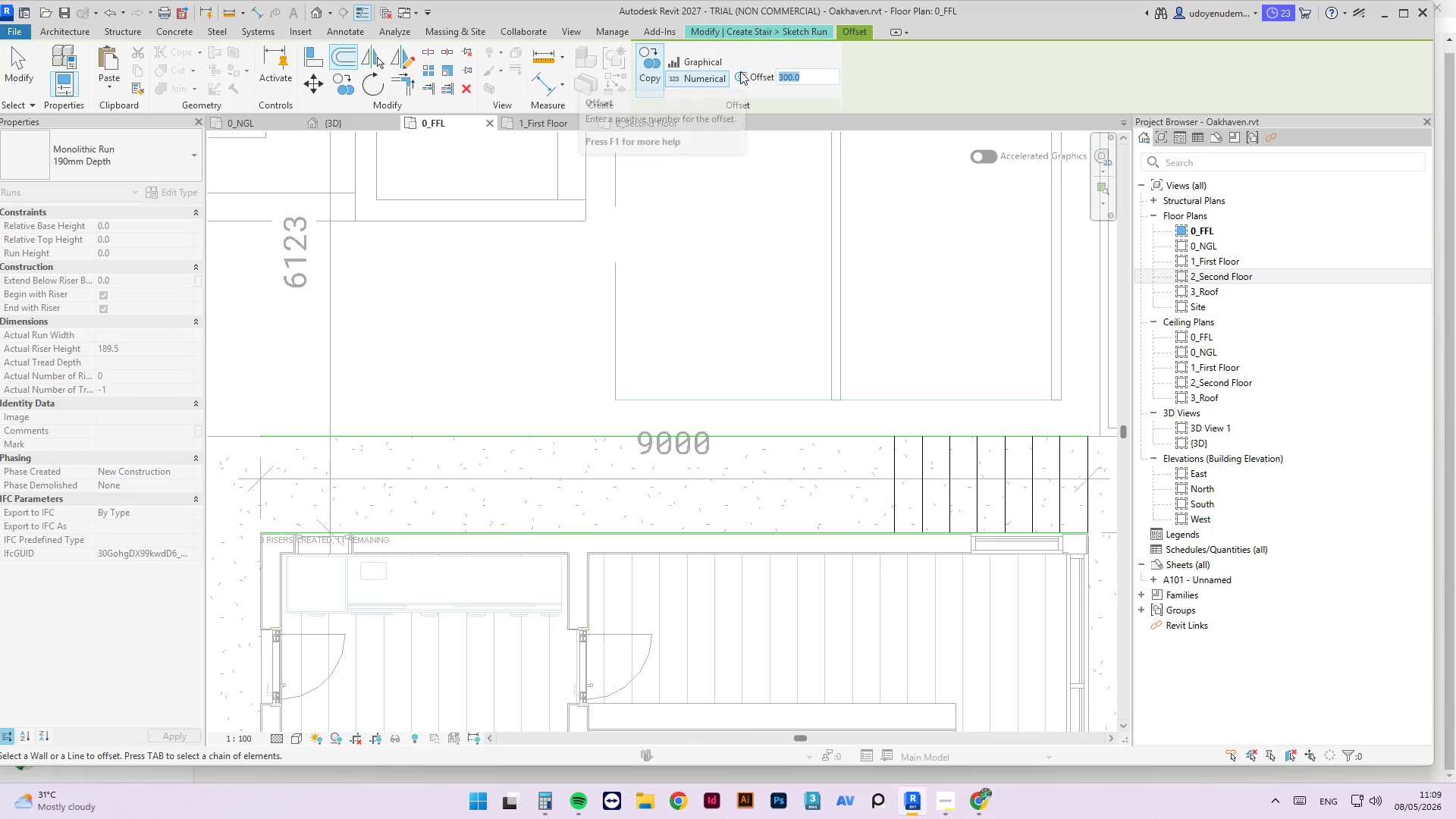 
key(Numpad1)
 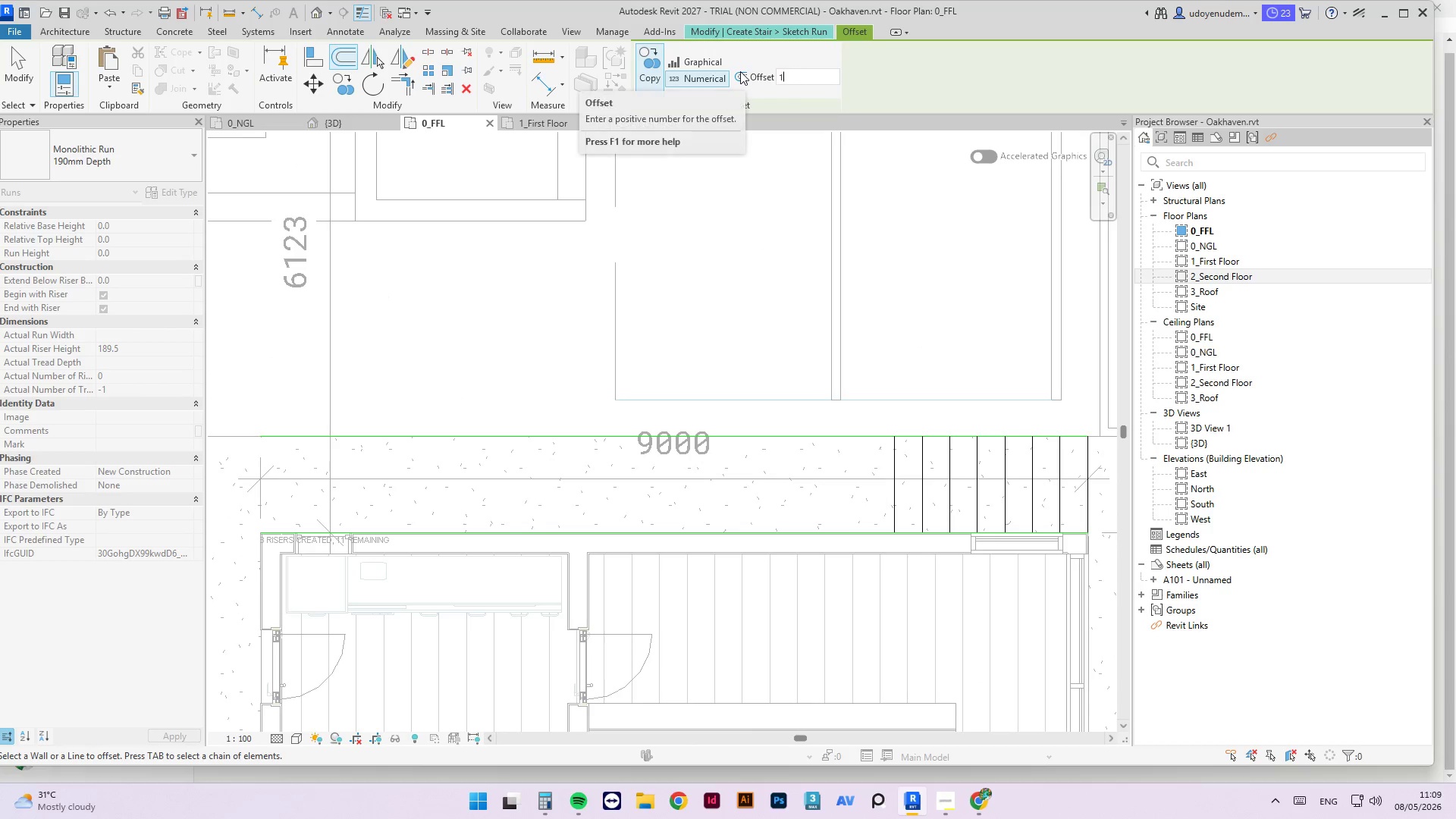 
key(Numpad0)
 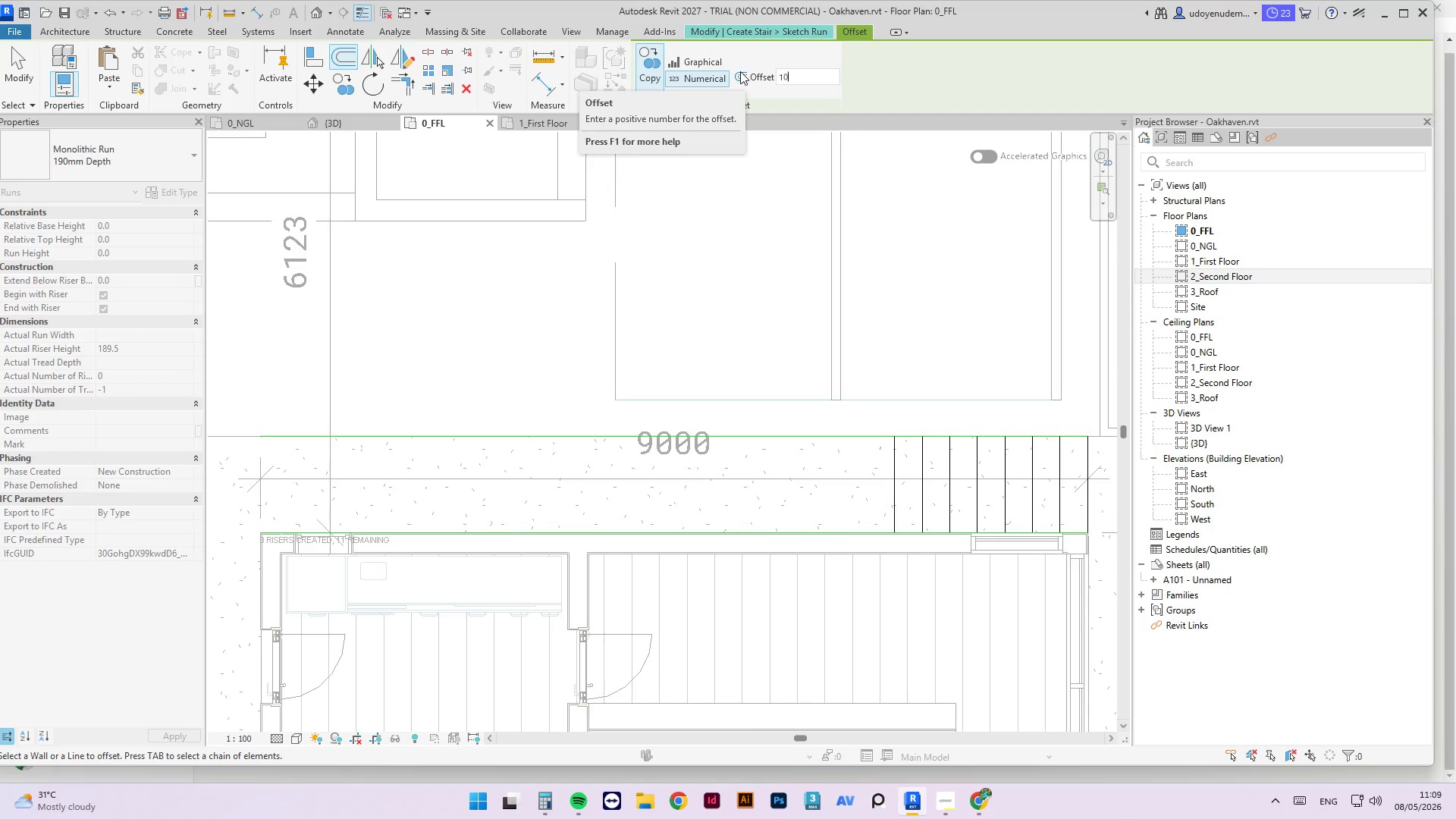 
key(Numpad0)
 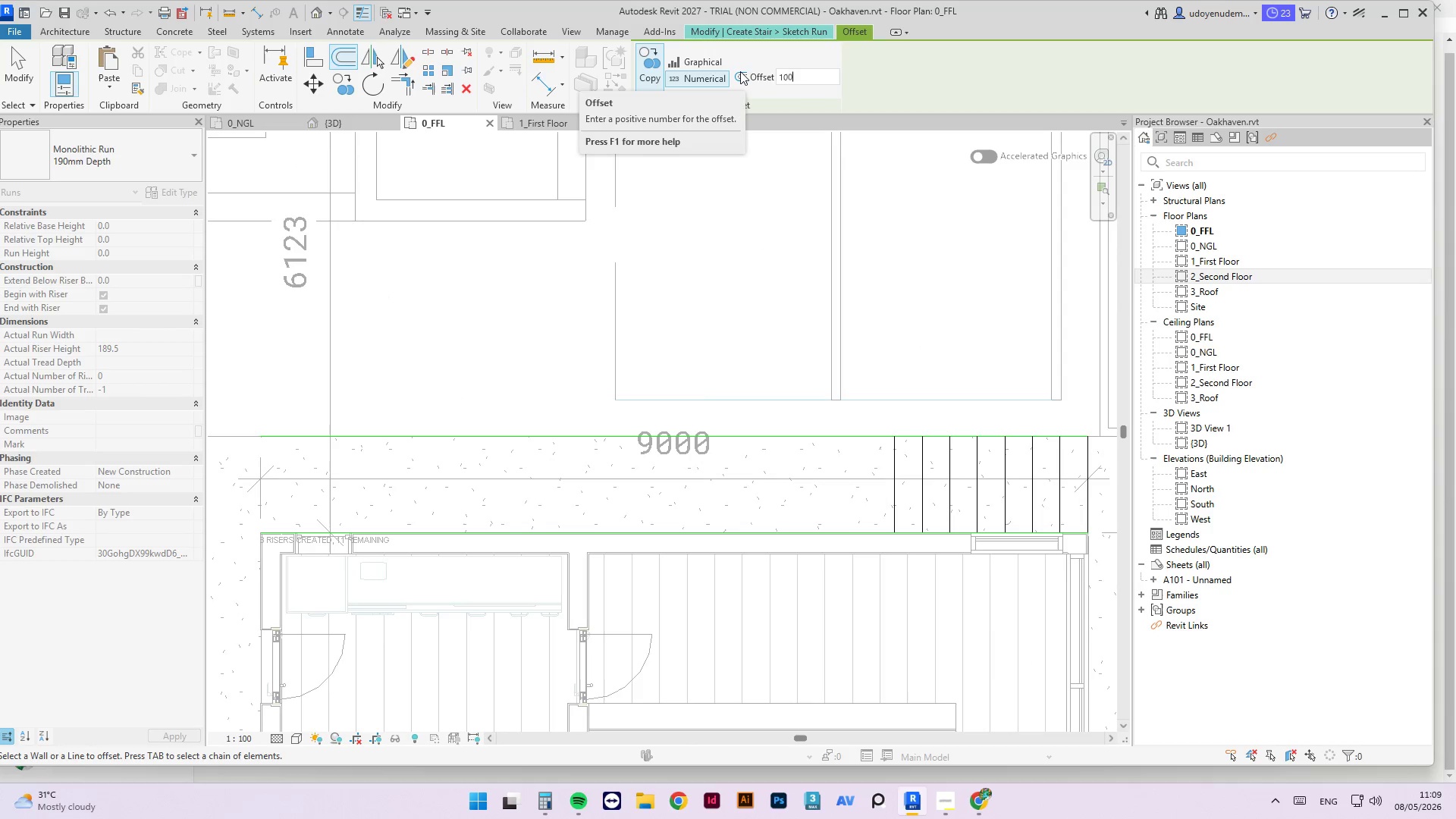 
key(Numpad0)
 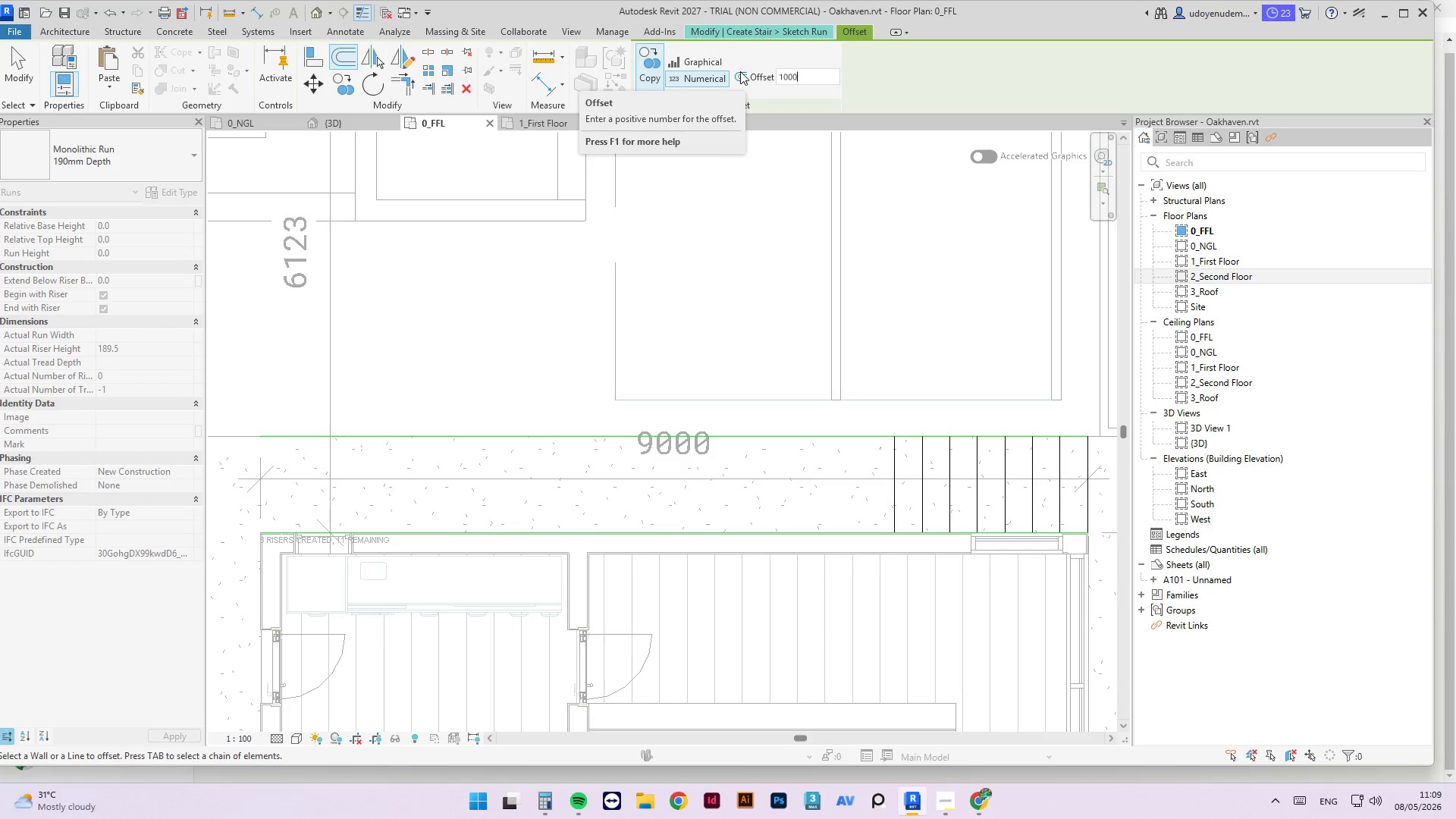 
key(NumpadEnter)
 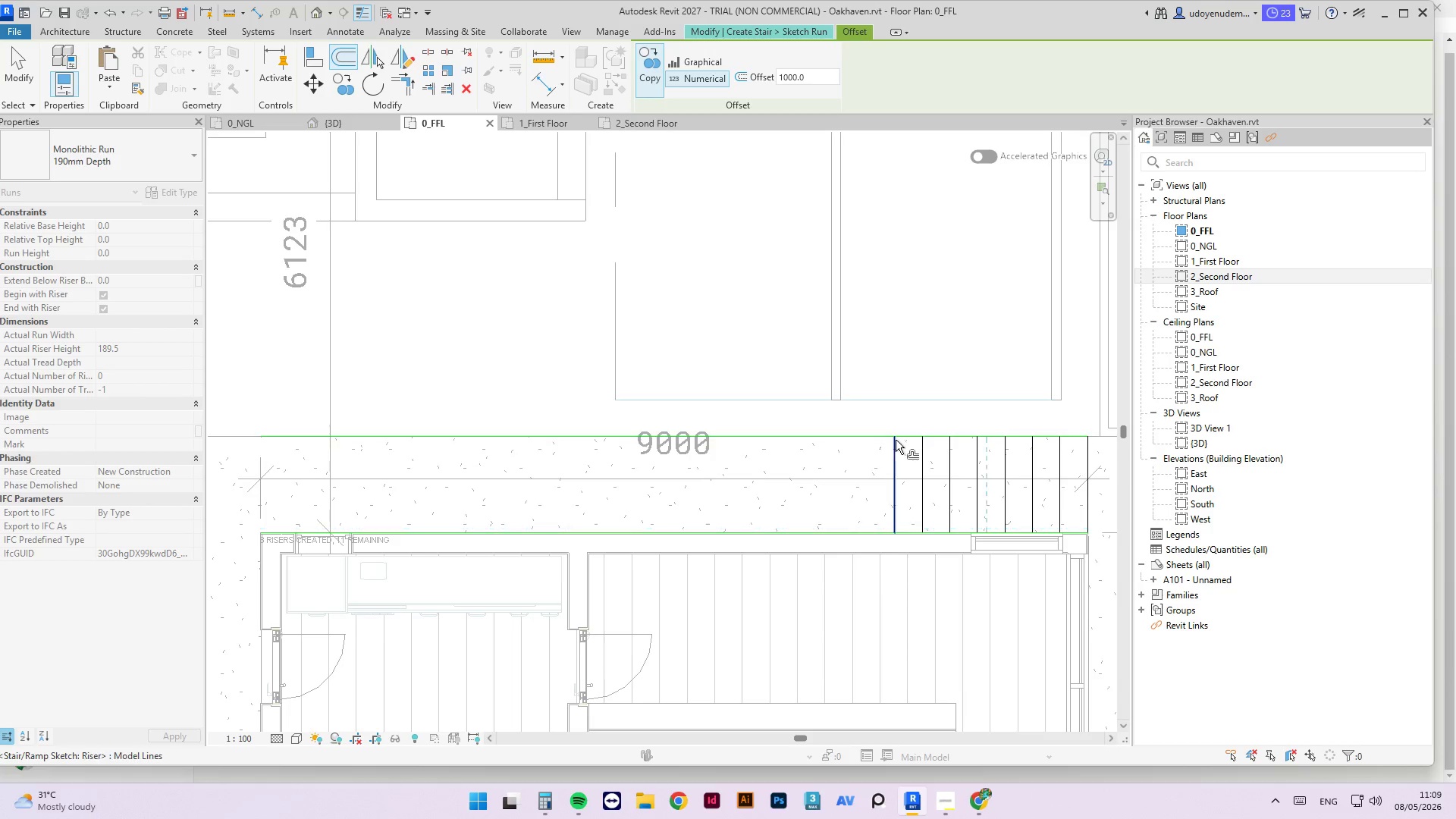 
left_click([893, 453])
 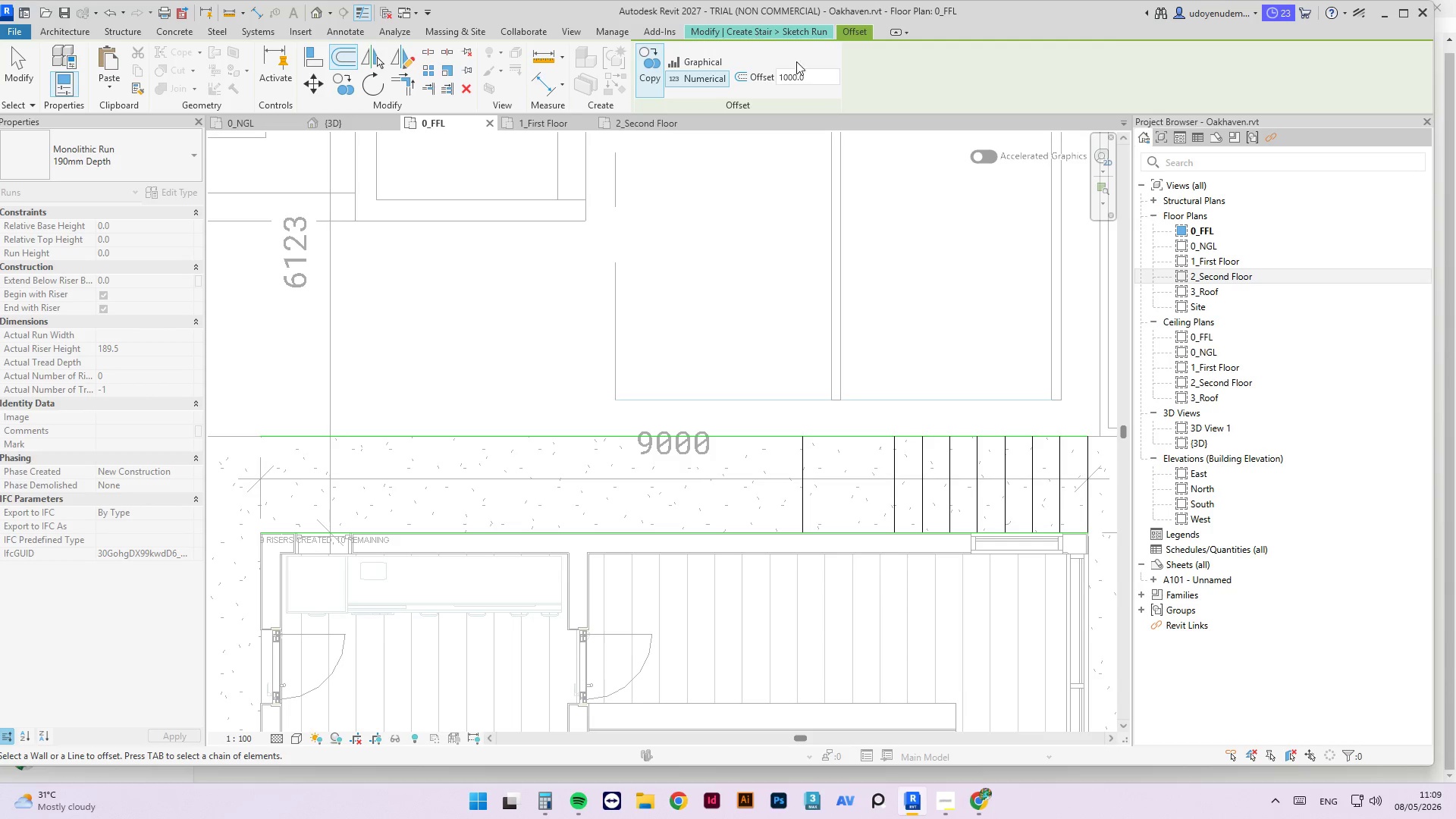 
left_click_drag(start_coordinate=[814, 78], to_coordinate=[732, 73])
 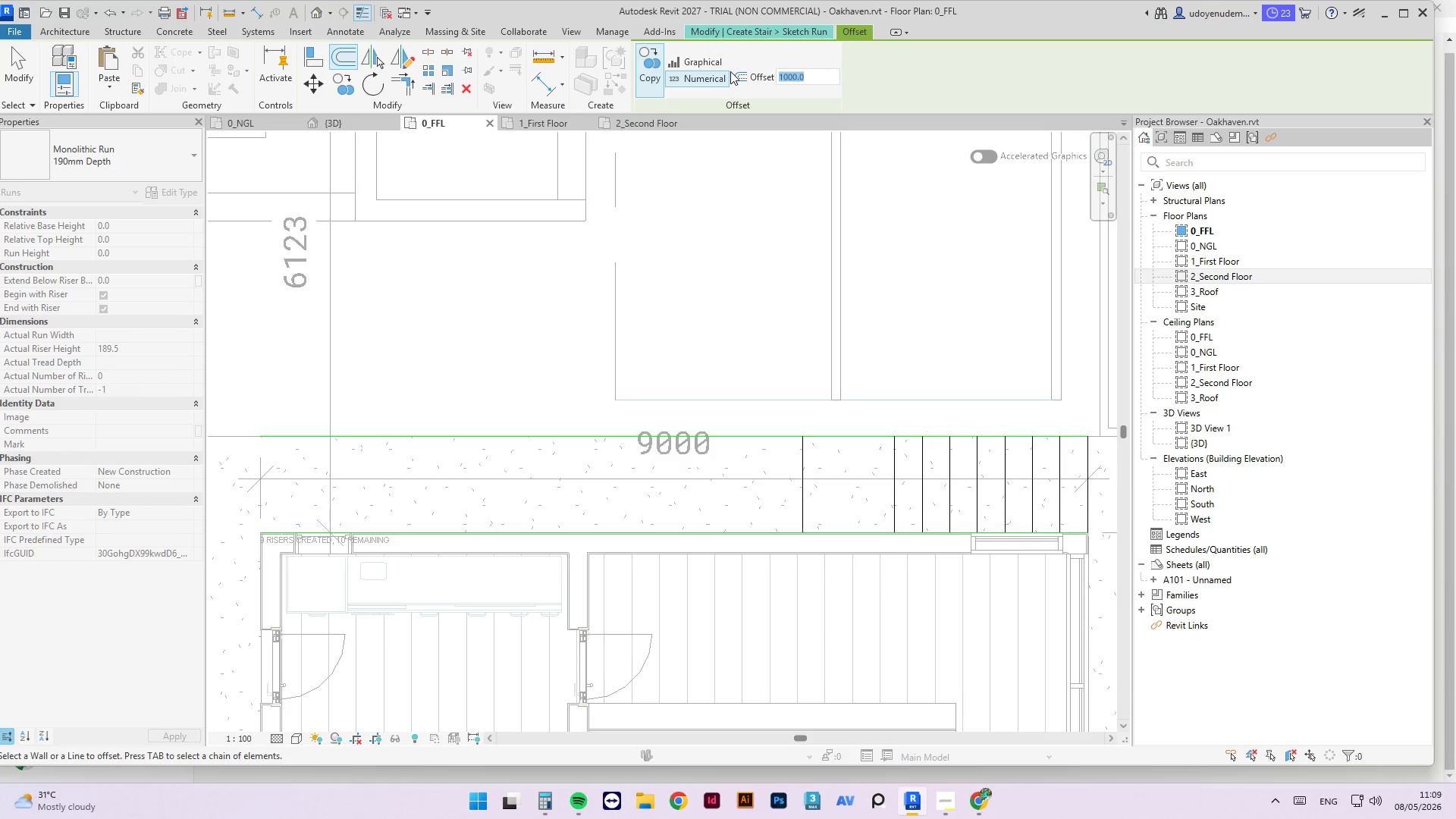 
key(Numpad3)
 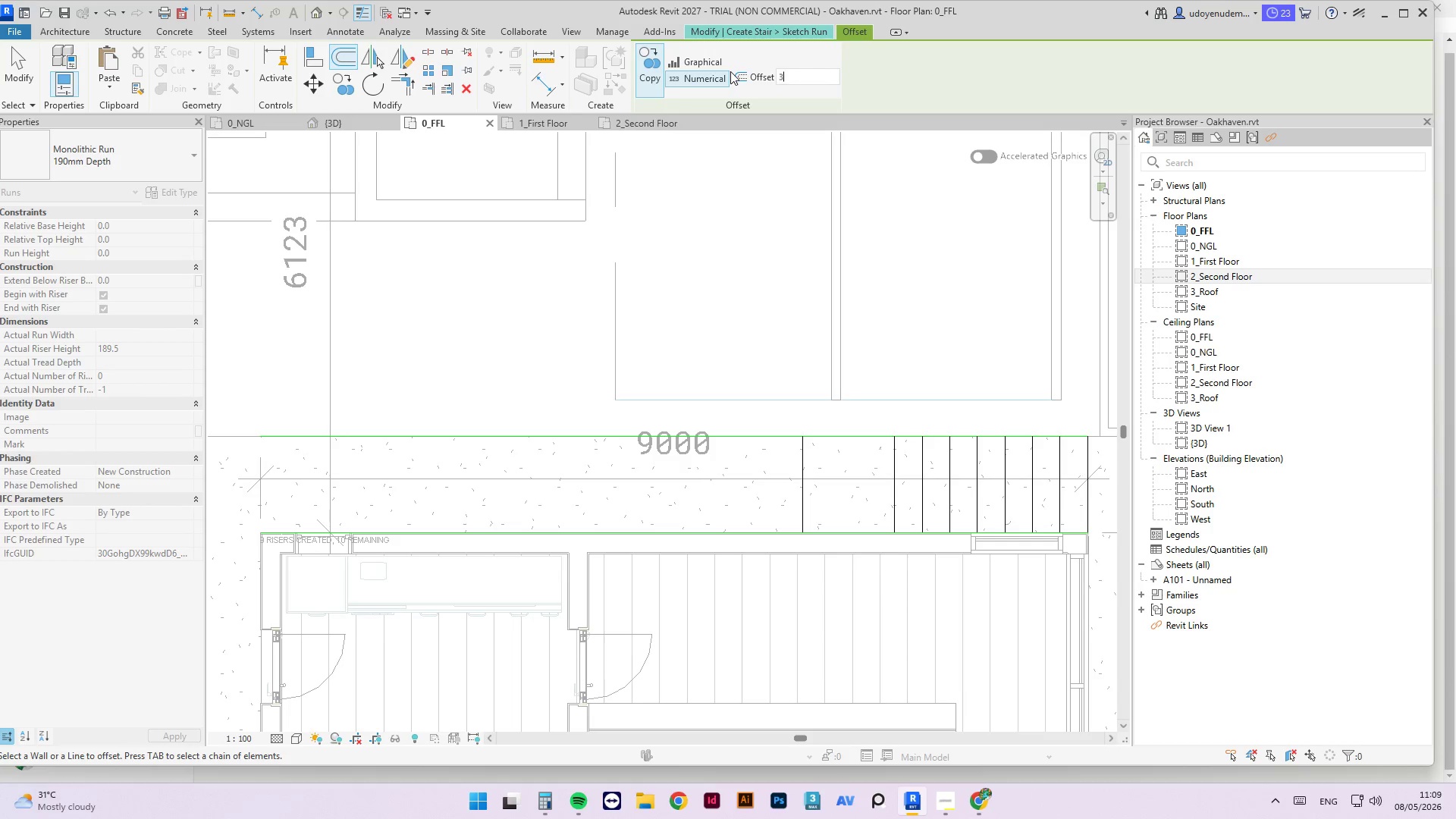 
key(Numpad0)
 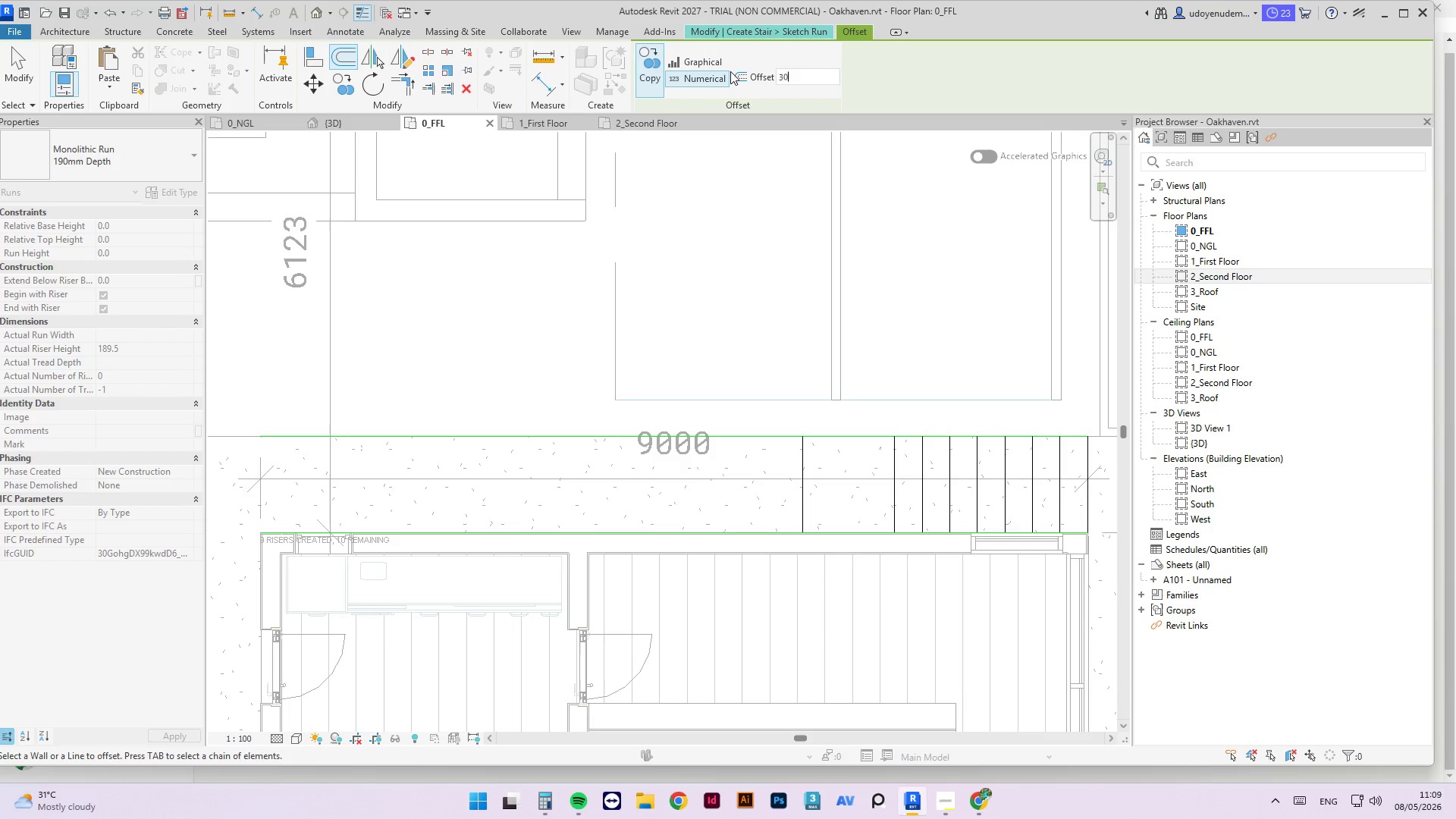 
key(Numpad0)
 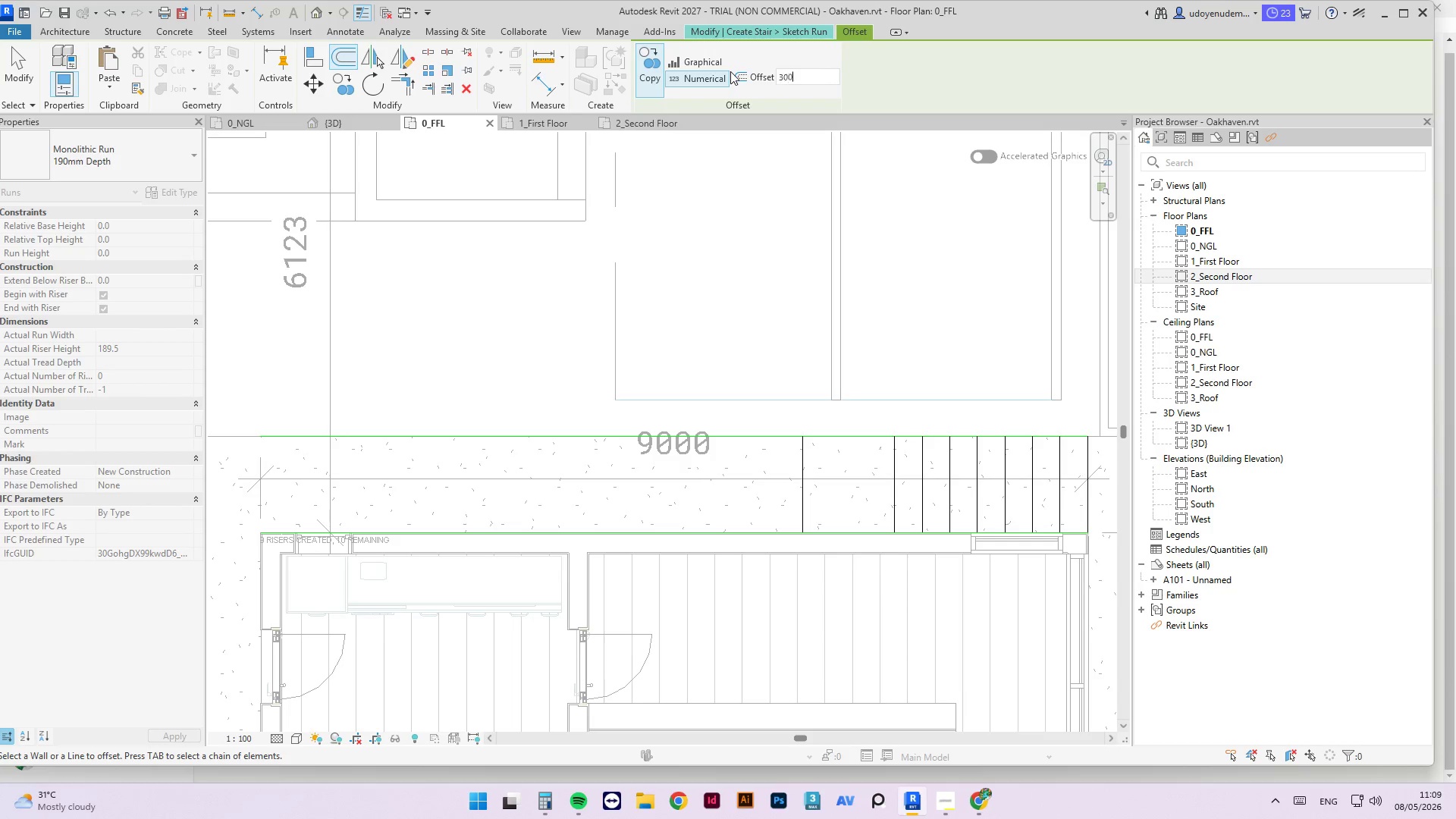 
key(NumpadEnter)
 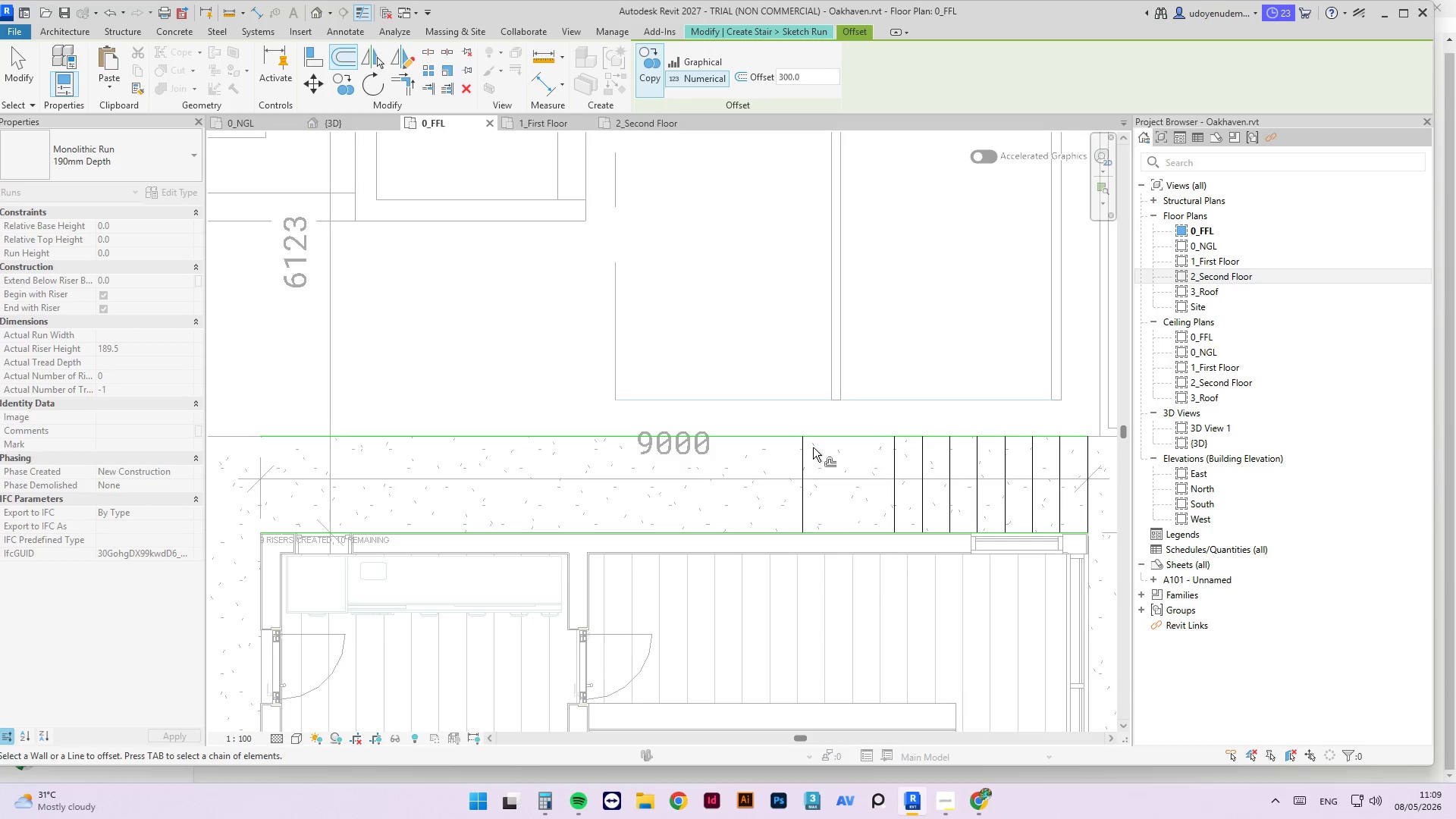 
left_click([801, 448])
 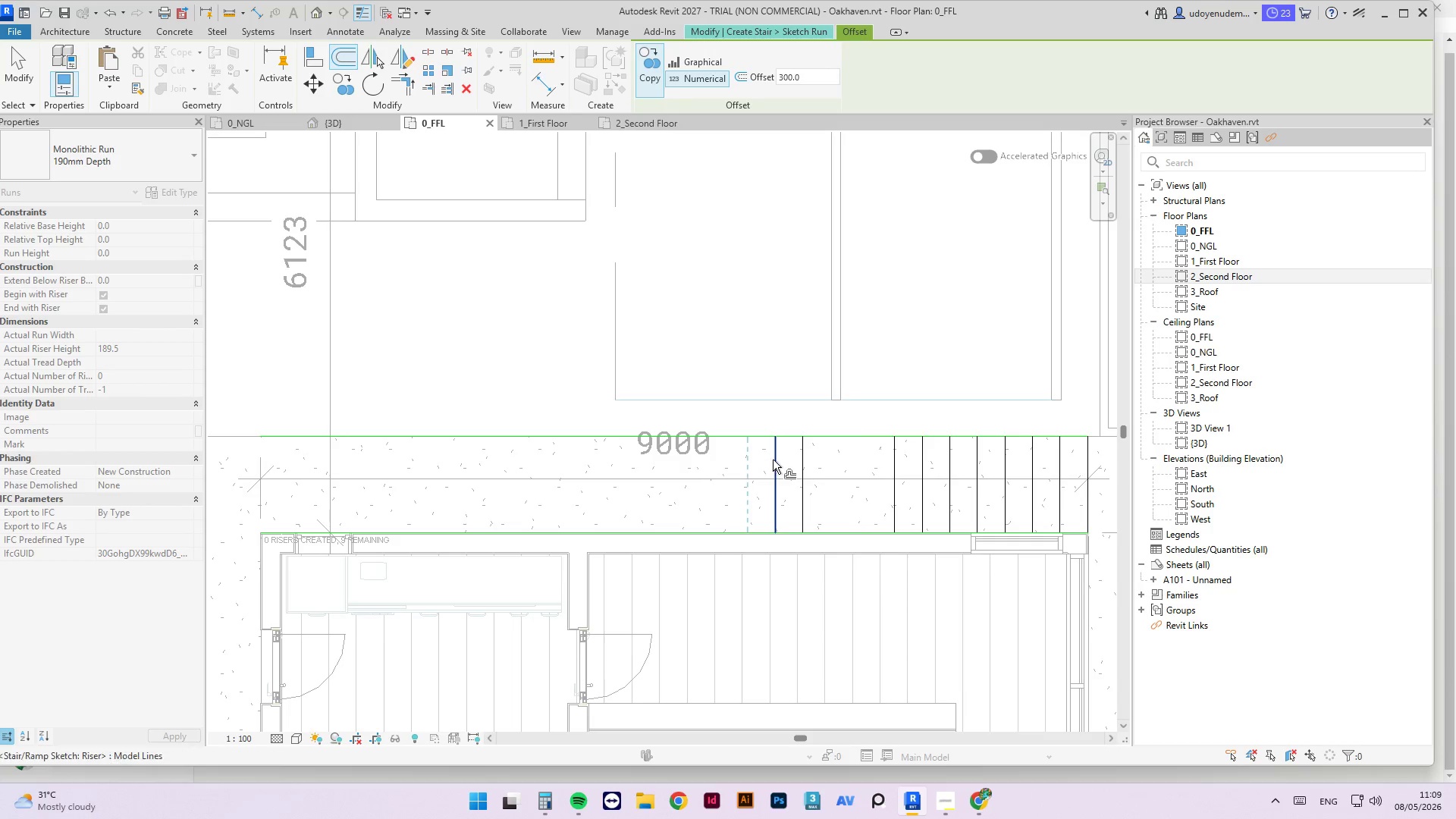 
left_click([773, 460])
 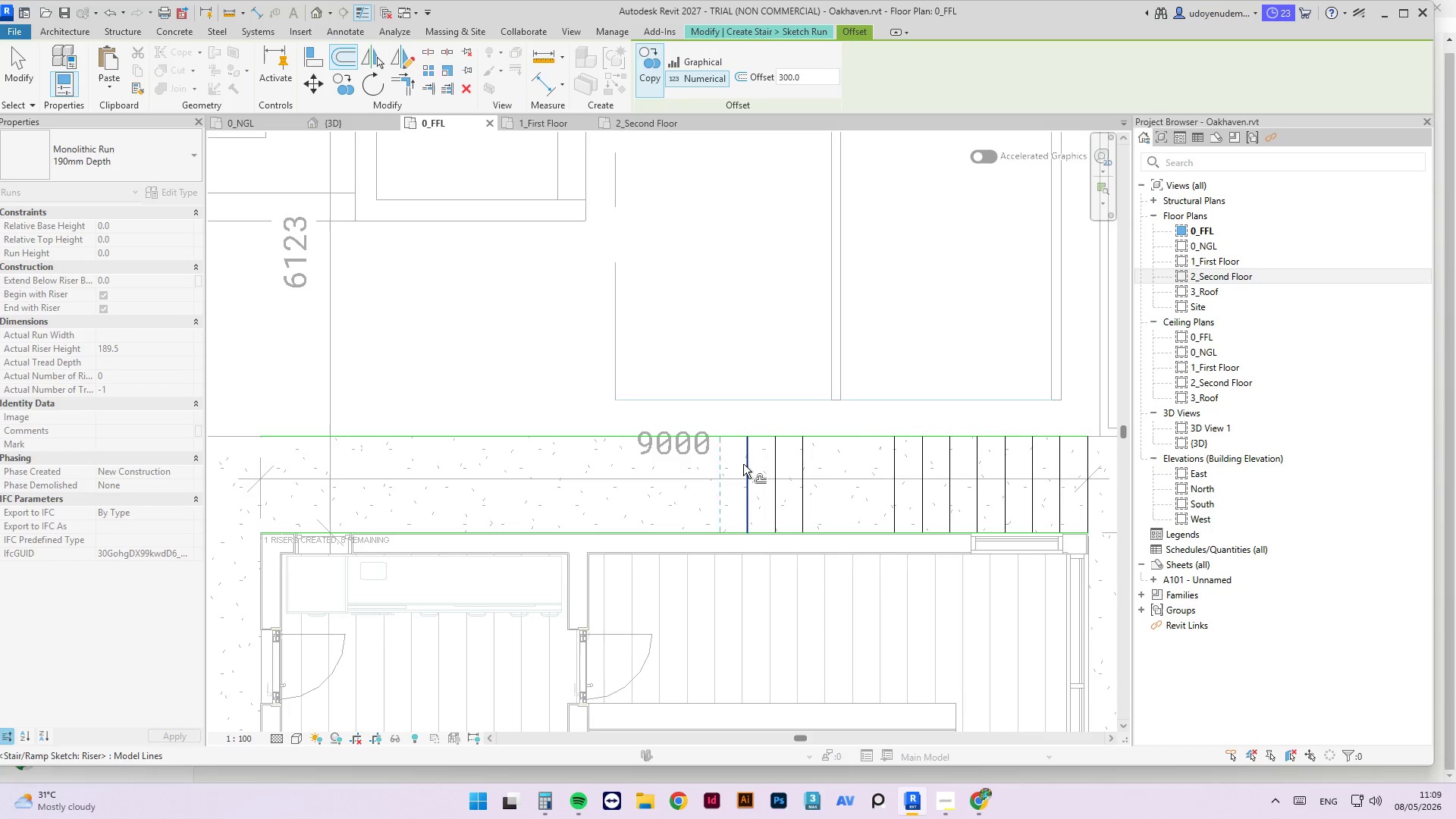 
left_click([743, 464])
 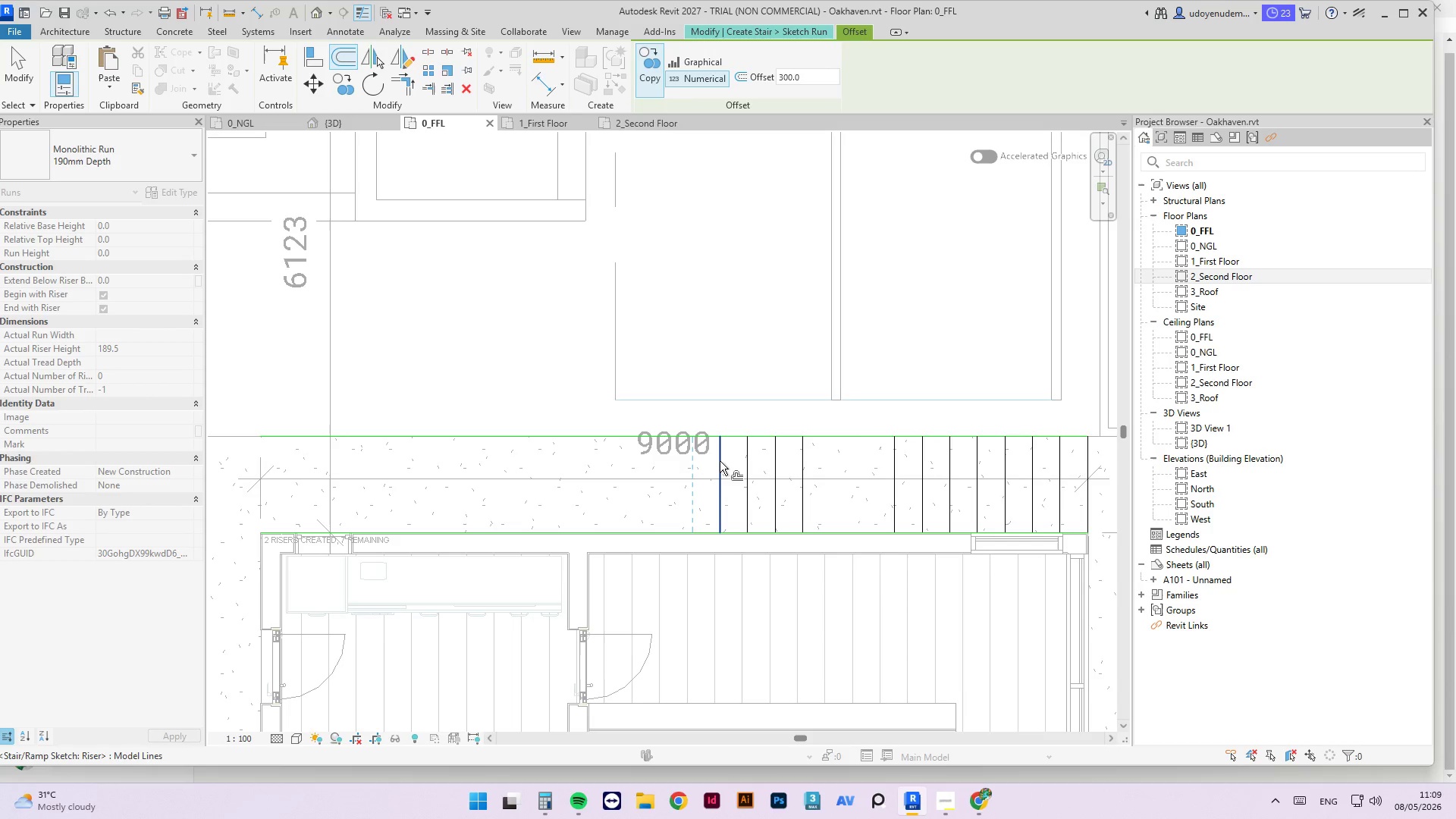 
left_click([720, 461])
 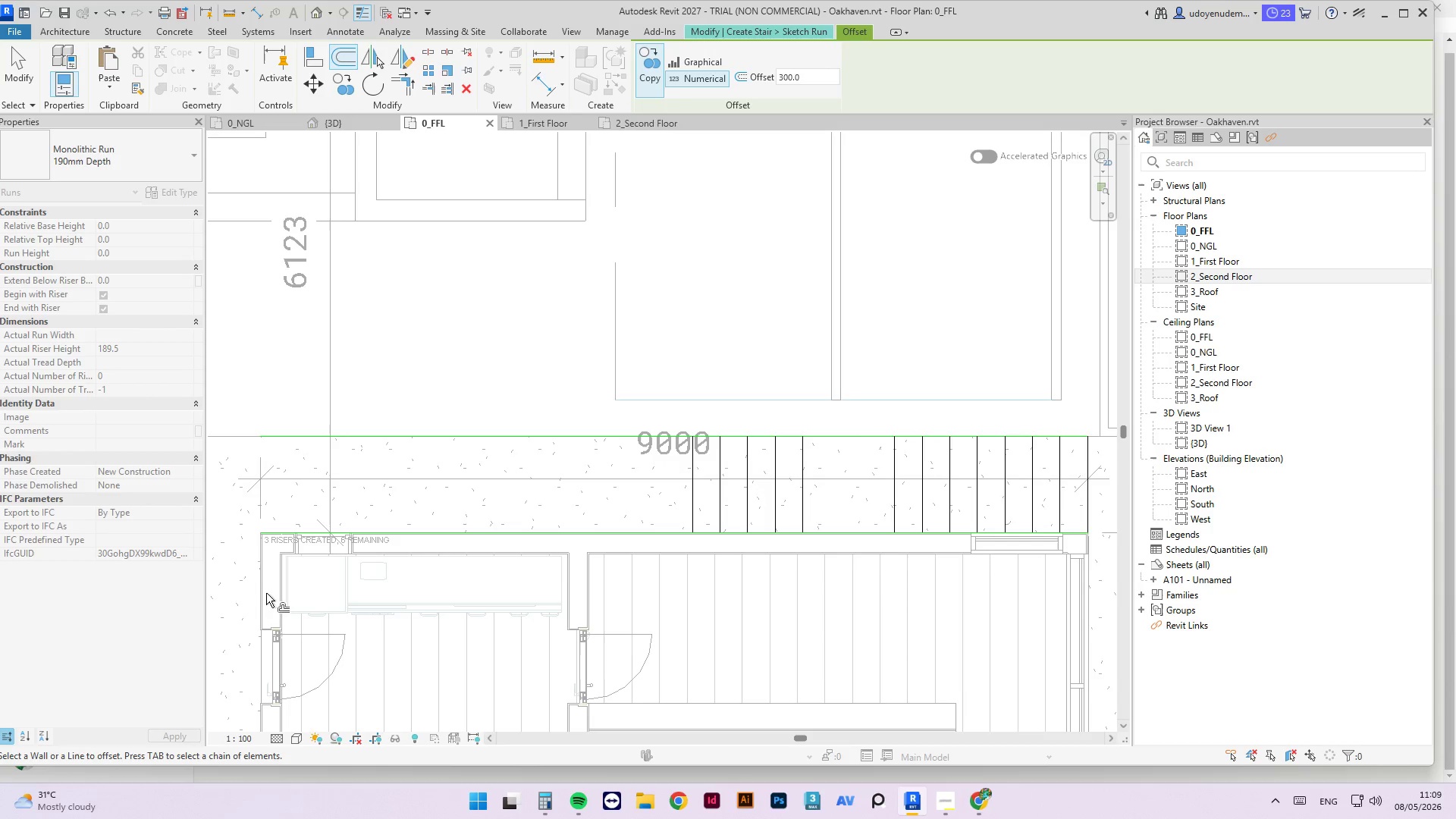 
scroll: coordinate [283, 548], scroll_direction: up, amount: 6.0
 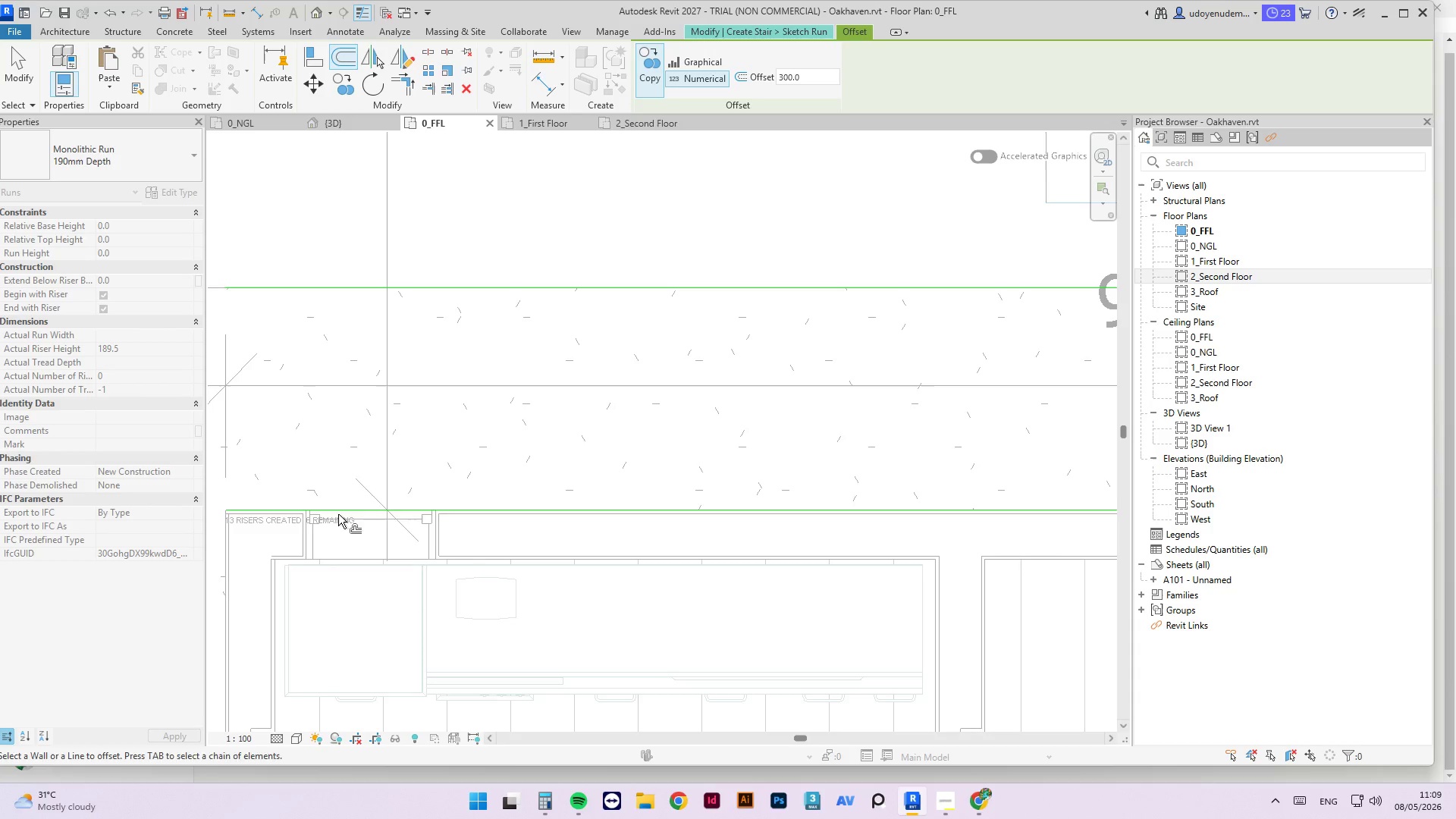 
scroll: coordinate [353, 500], scroll_direction: down, amount: 5.0
 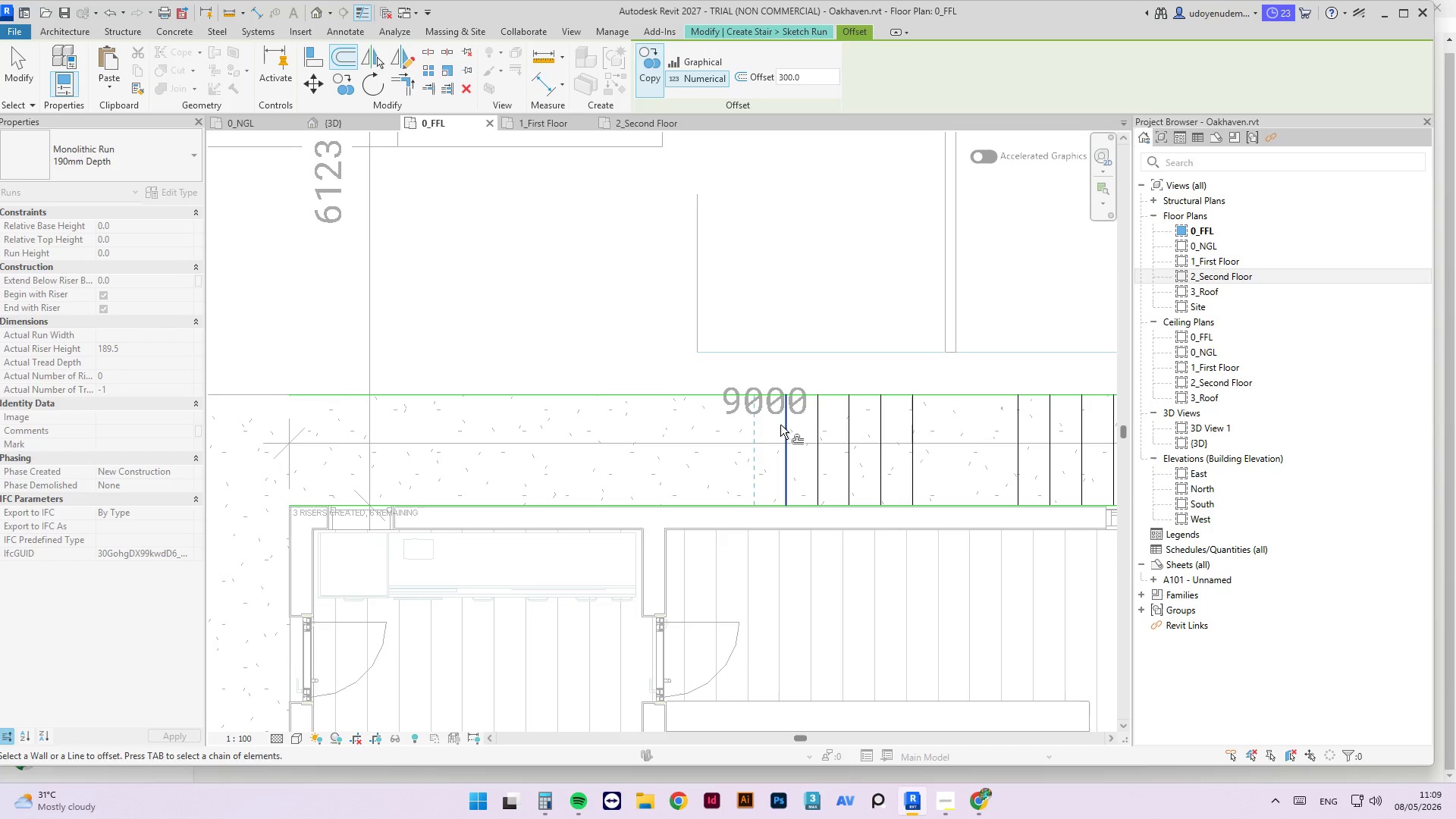 
left_click([781, 425])
 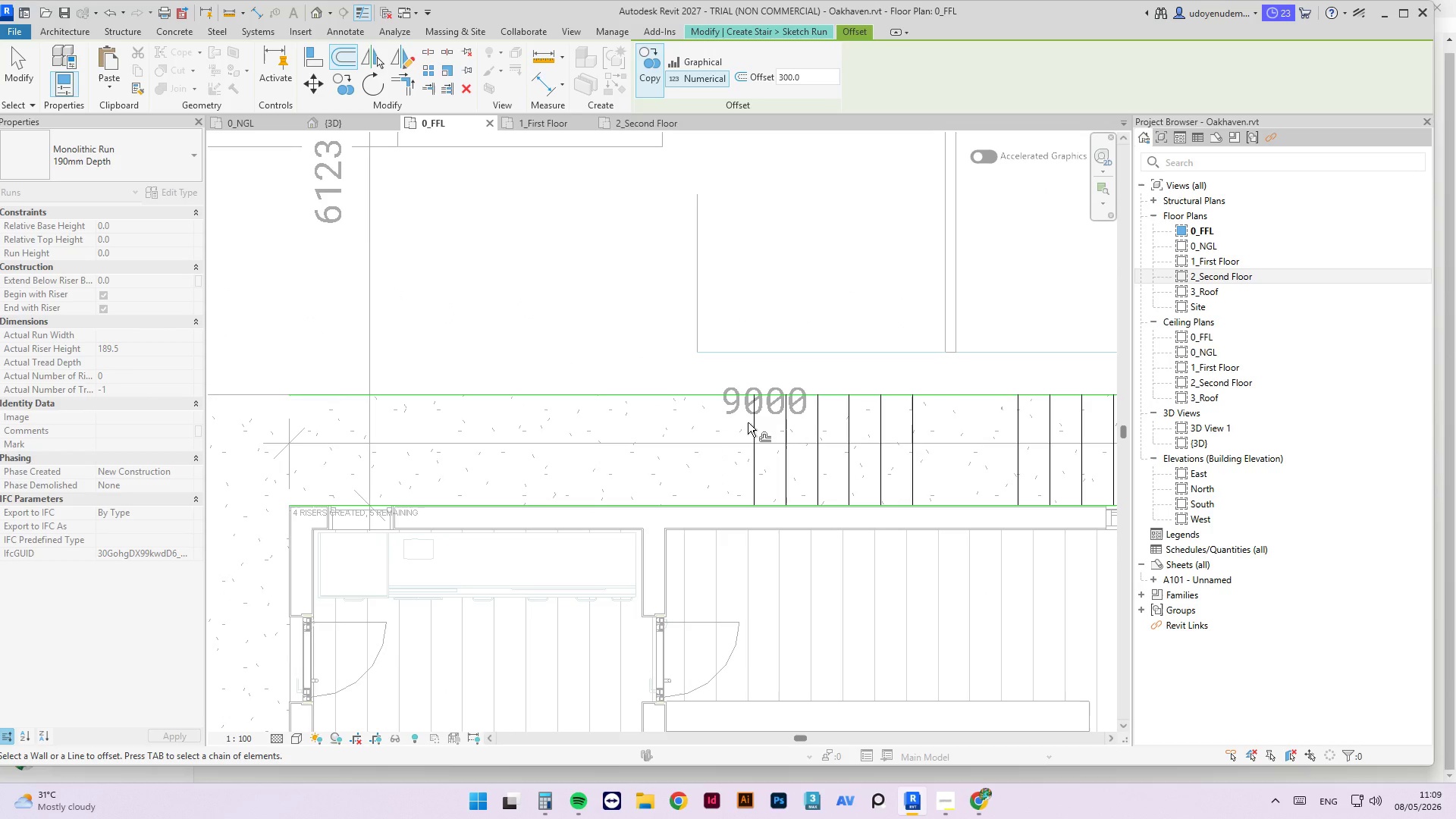 
left_click([748, 422])
 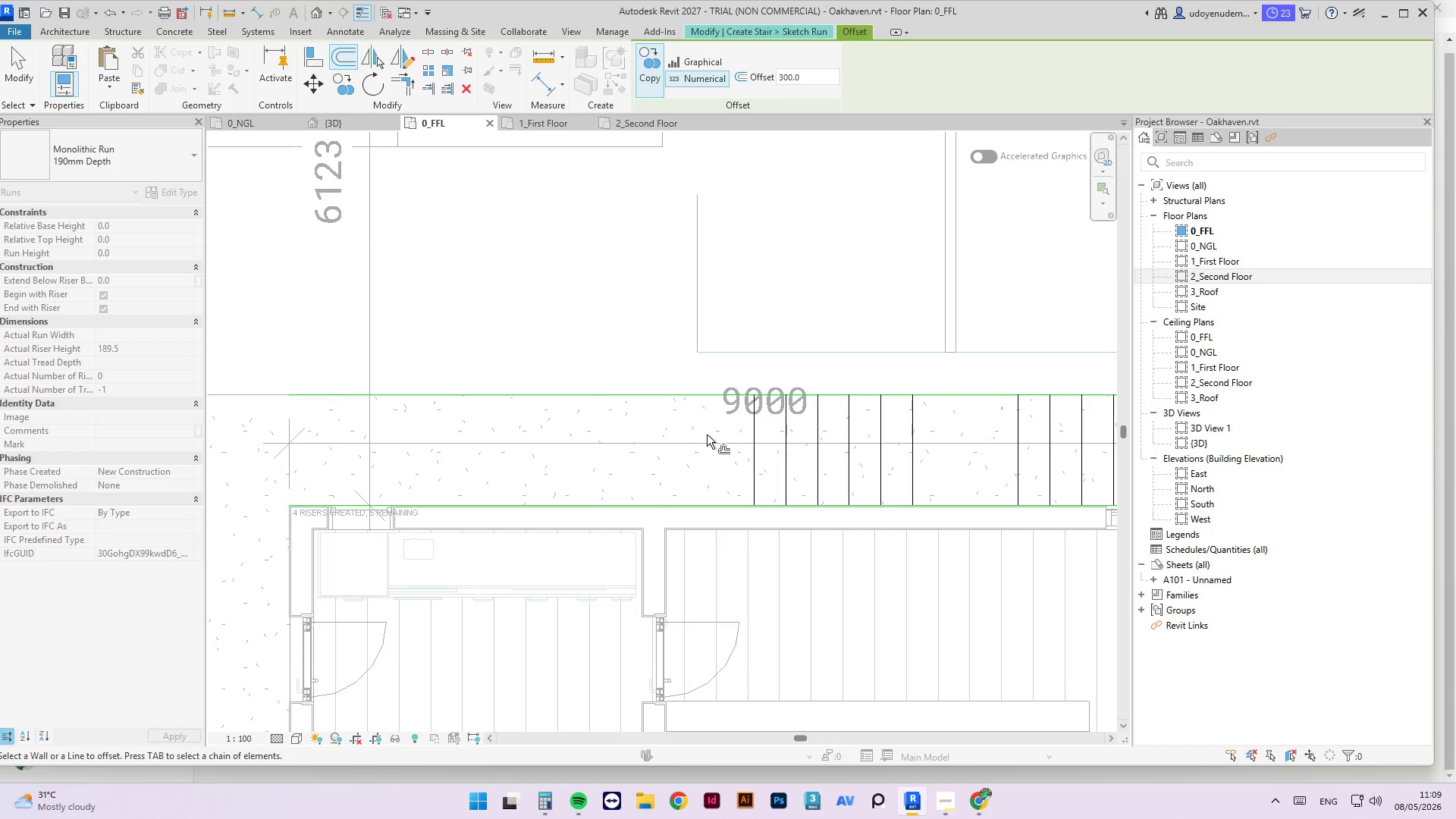 
scroll: coordinate [717, 431], scroll_direction: up, amount: 2.0
 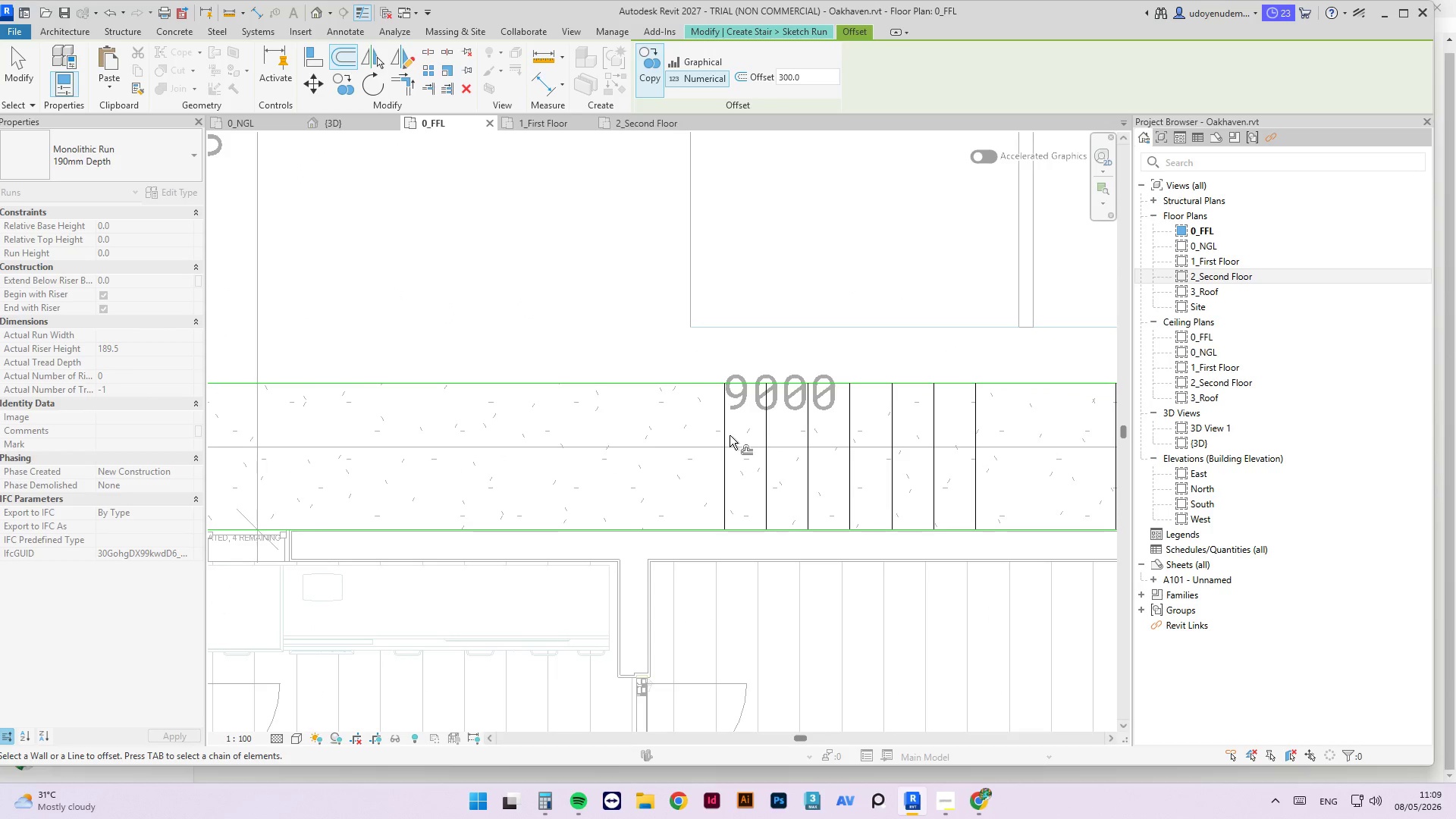 
left_click([724, 426])
 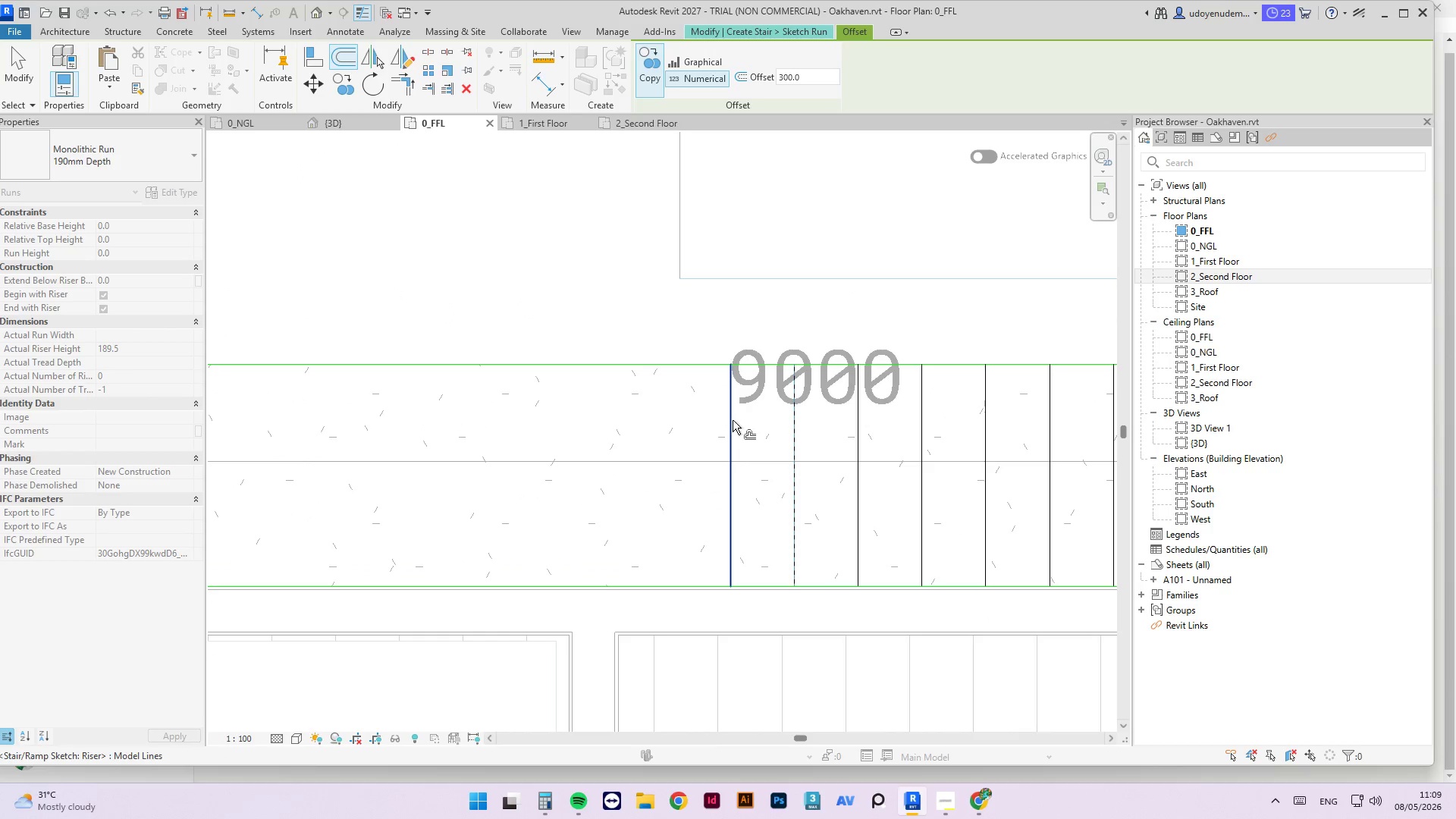 
scroll: coordinate [714, 420], scroll_direction: up, amount: 3.0
 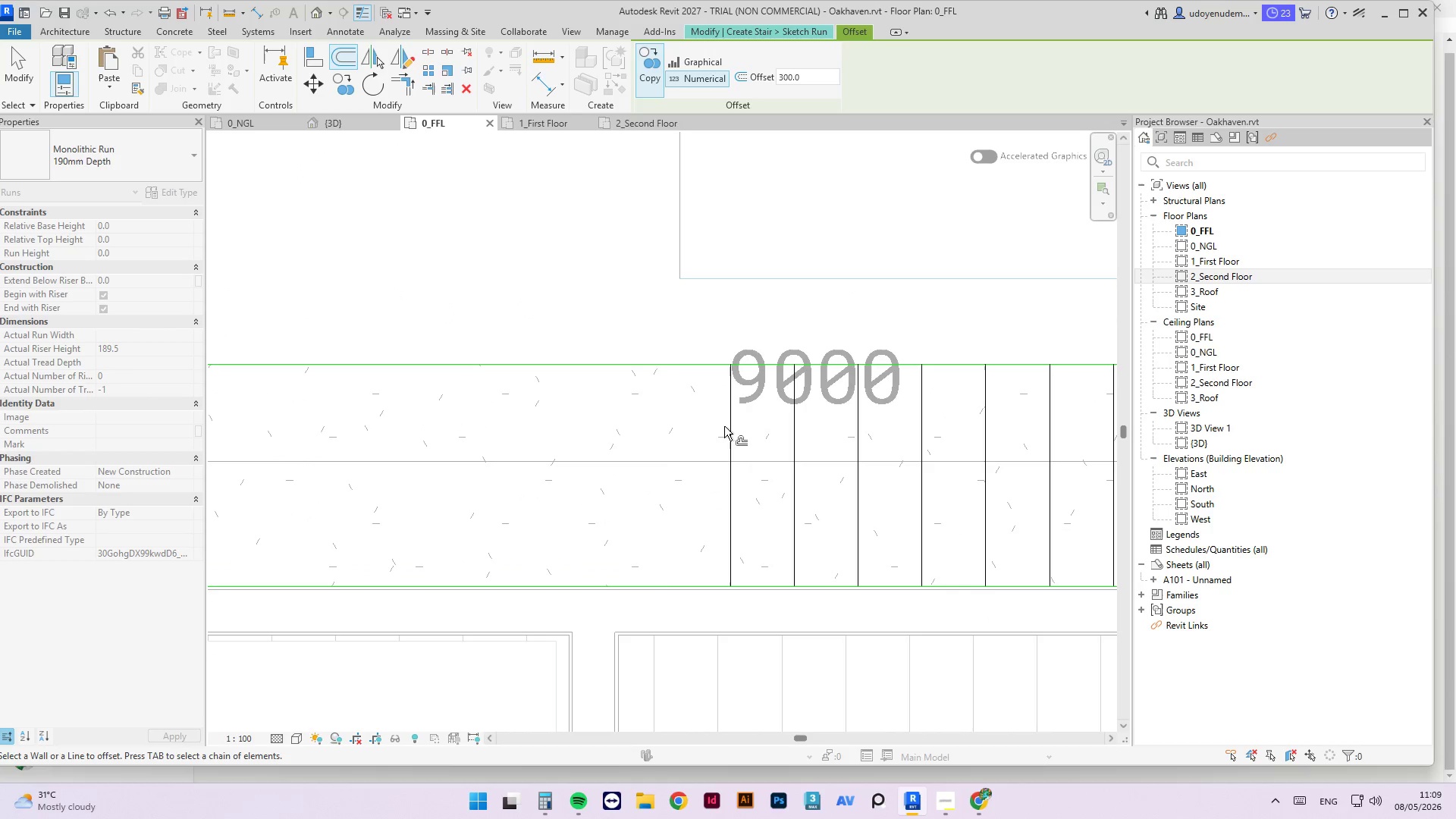 
left_click([732, 420])
 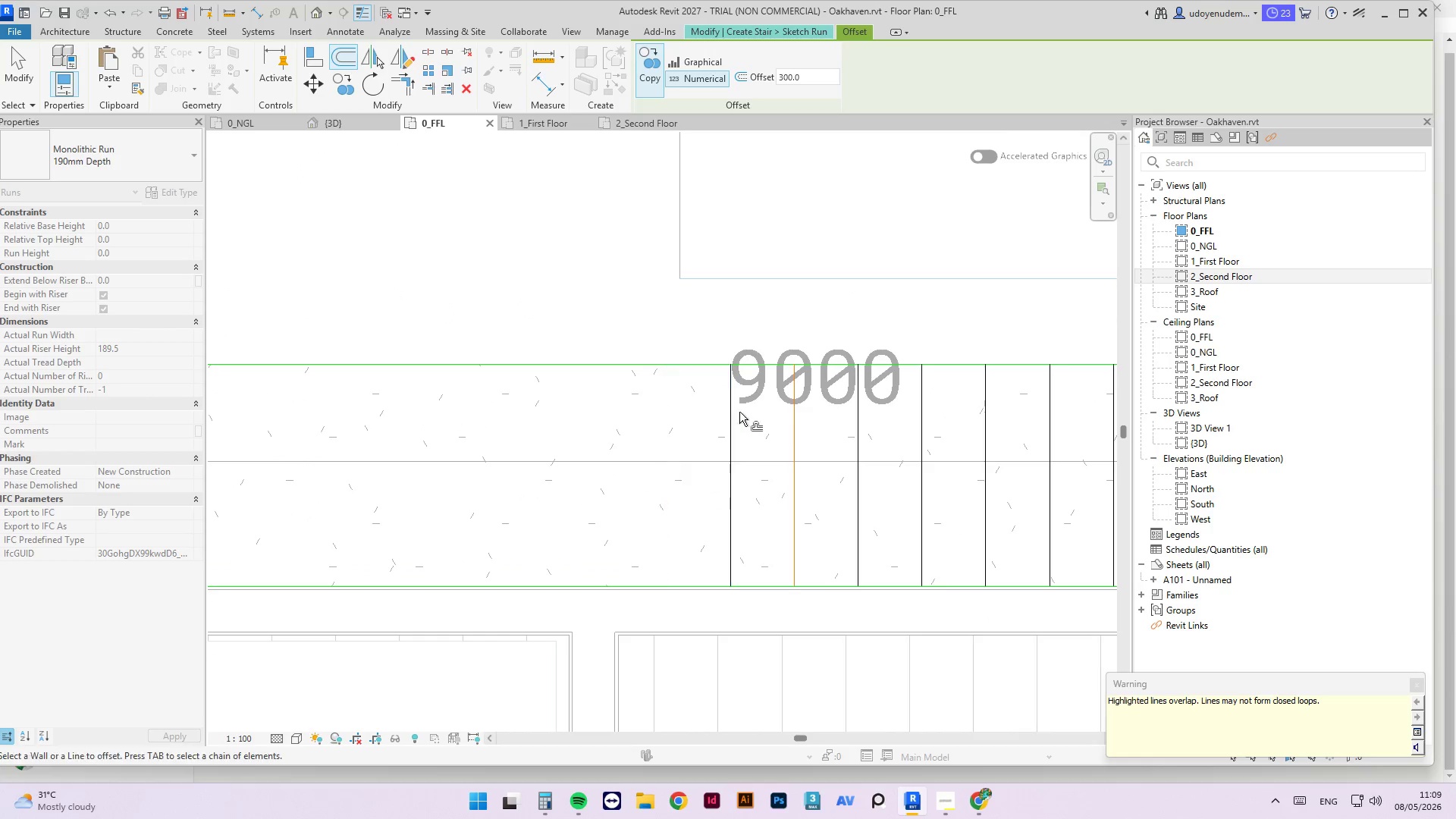 
scroll: coordinate [796, 379], scroll_direction: down, amount: 3.0
 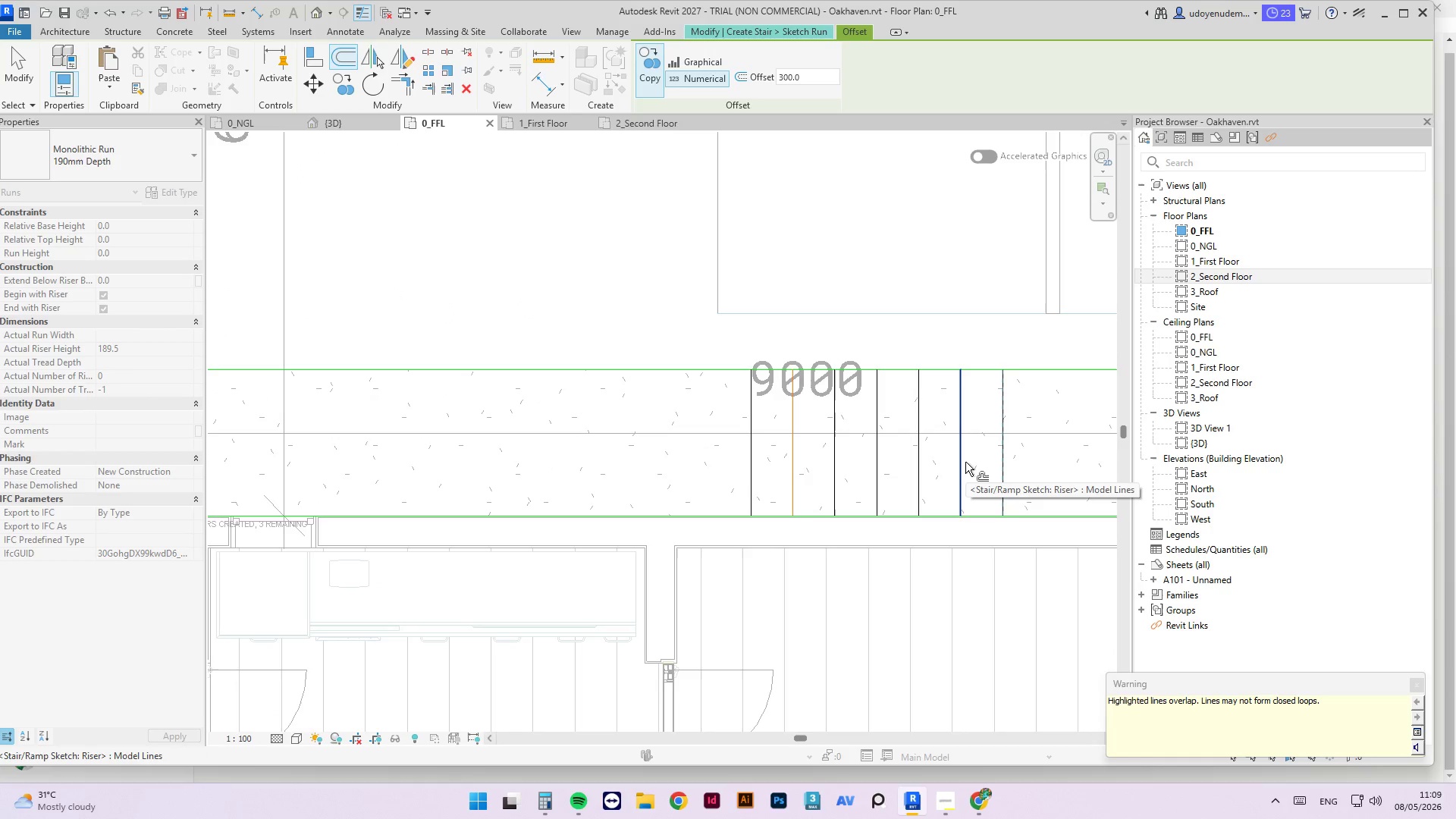 
key(Control+Z)
 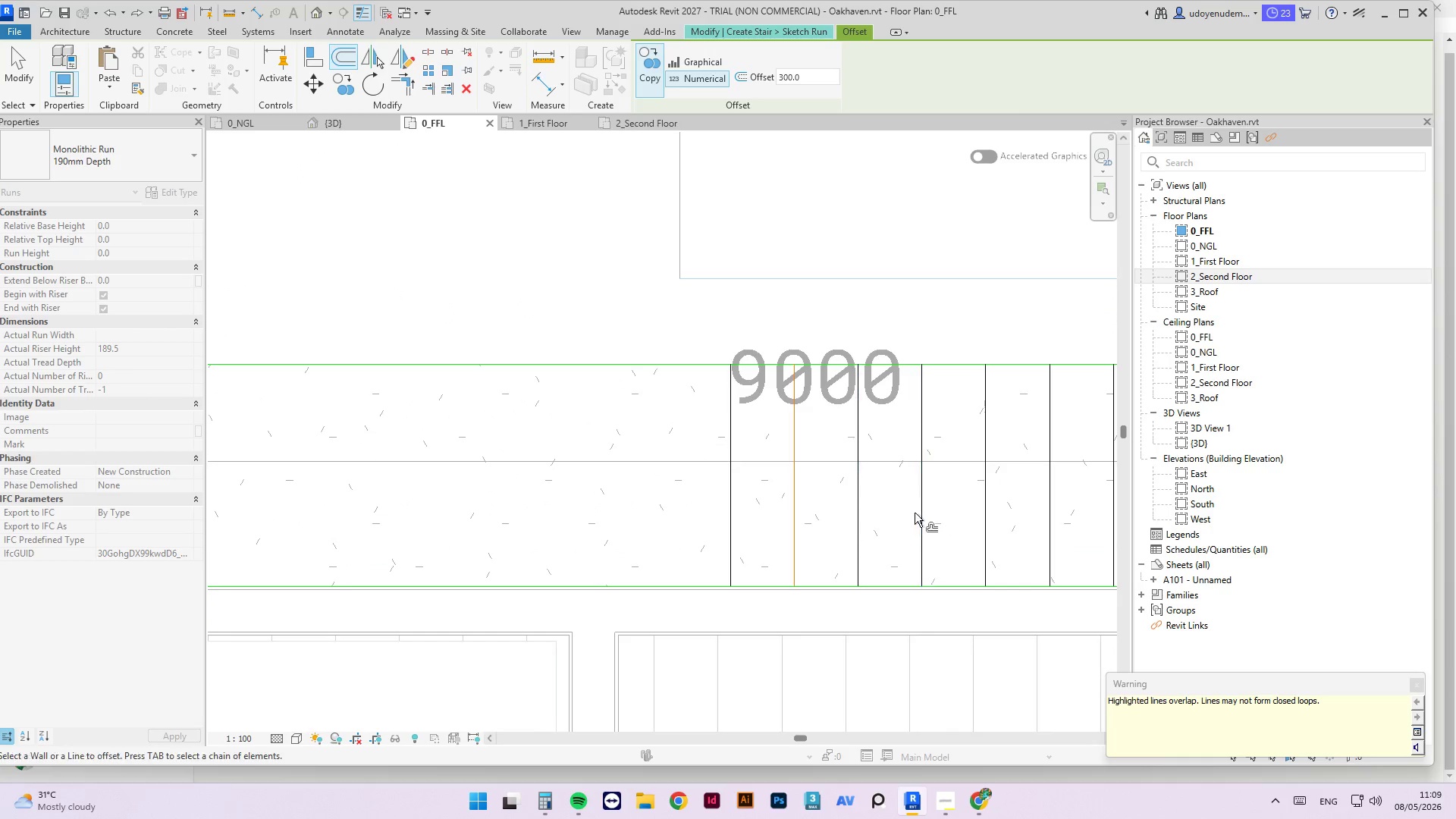 
key(Control+Z)
 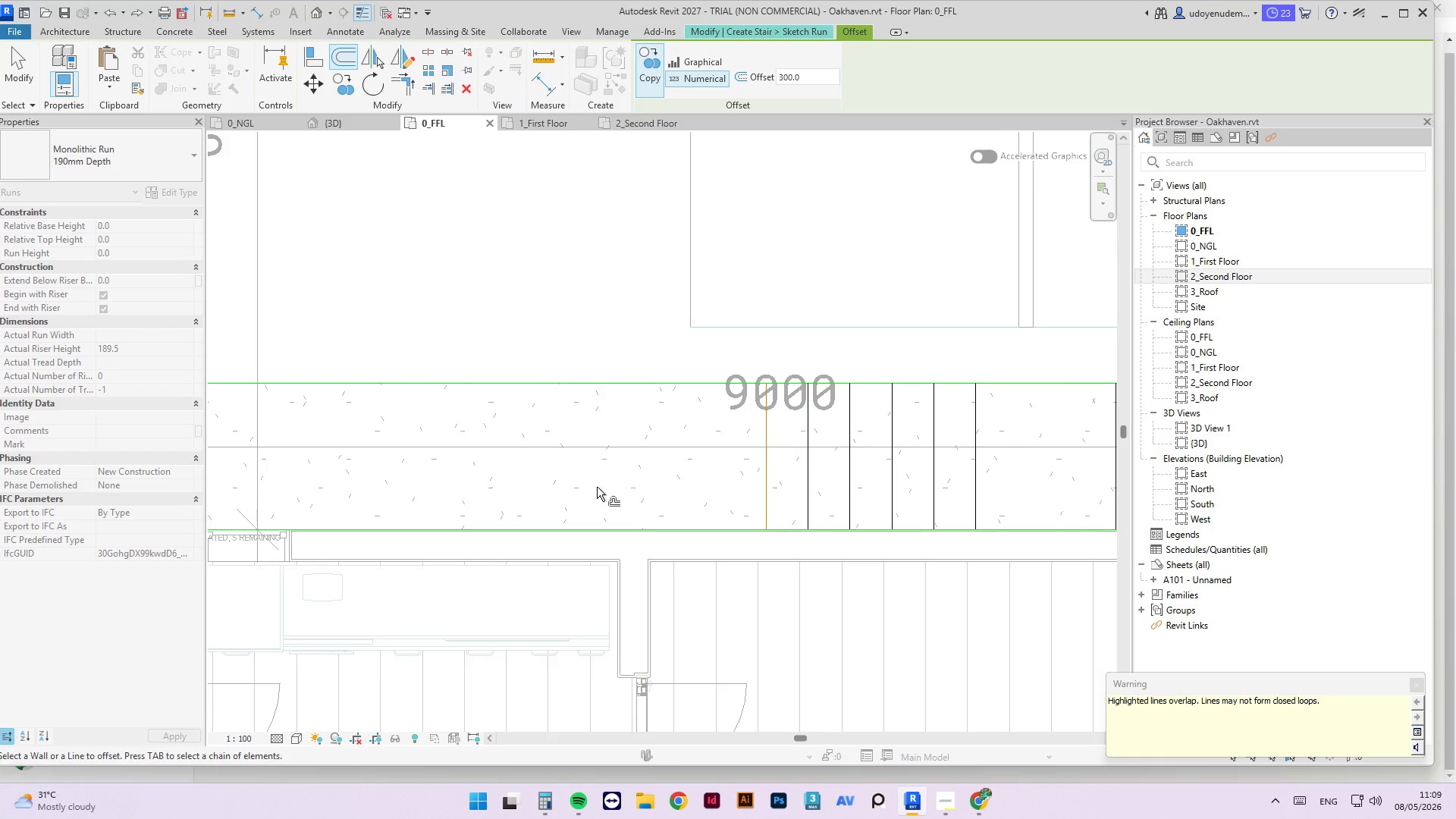 
key(Escape)
 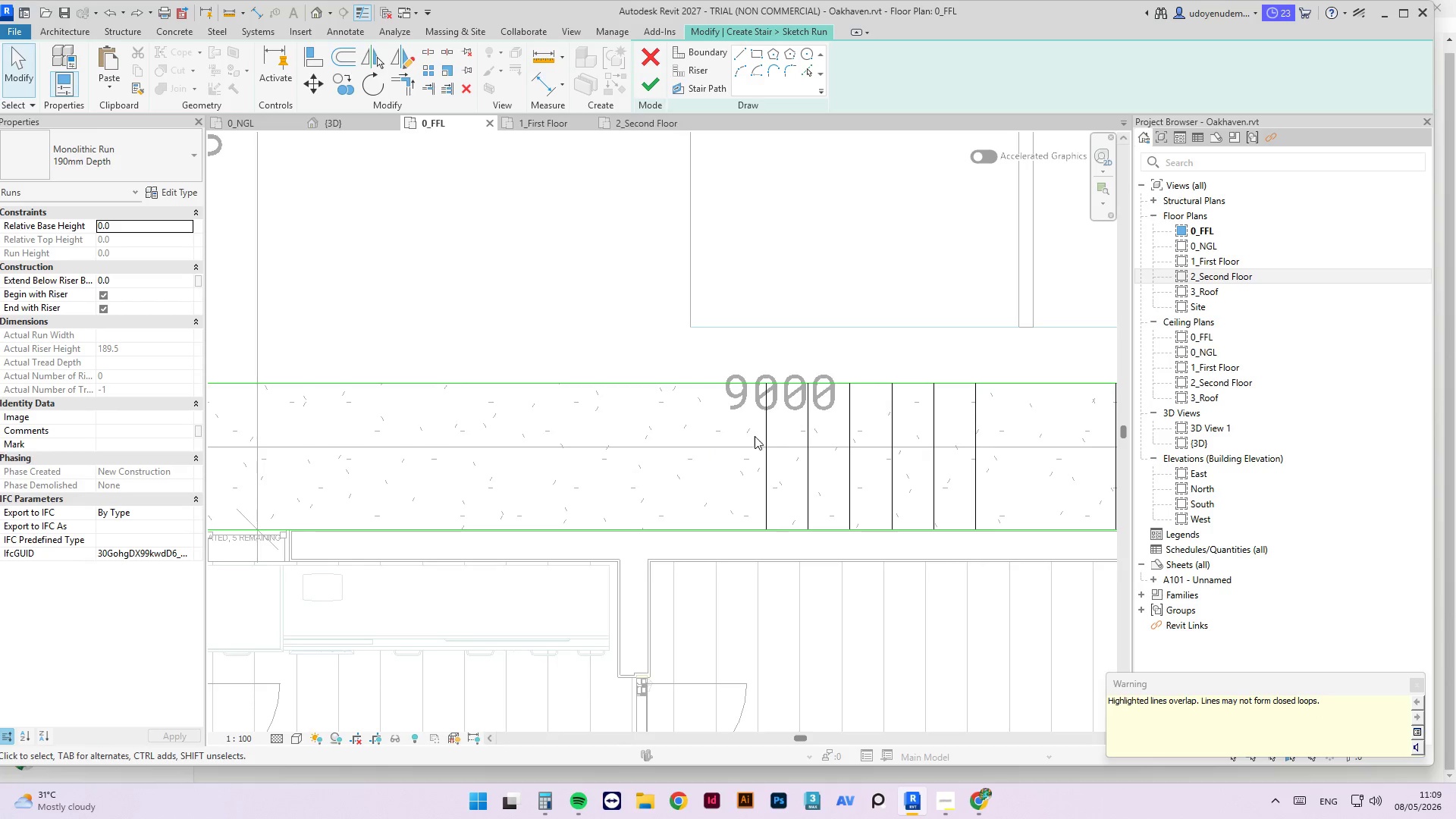 
left_click([765, 430])
 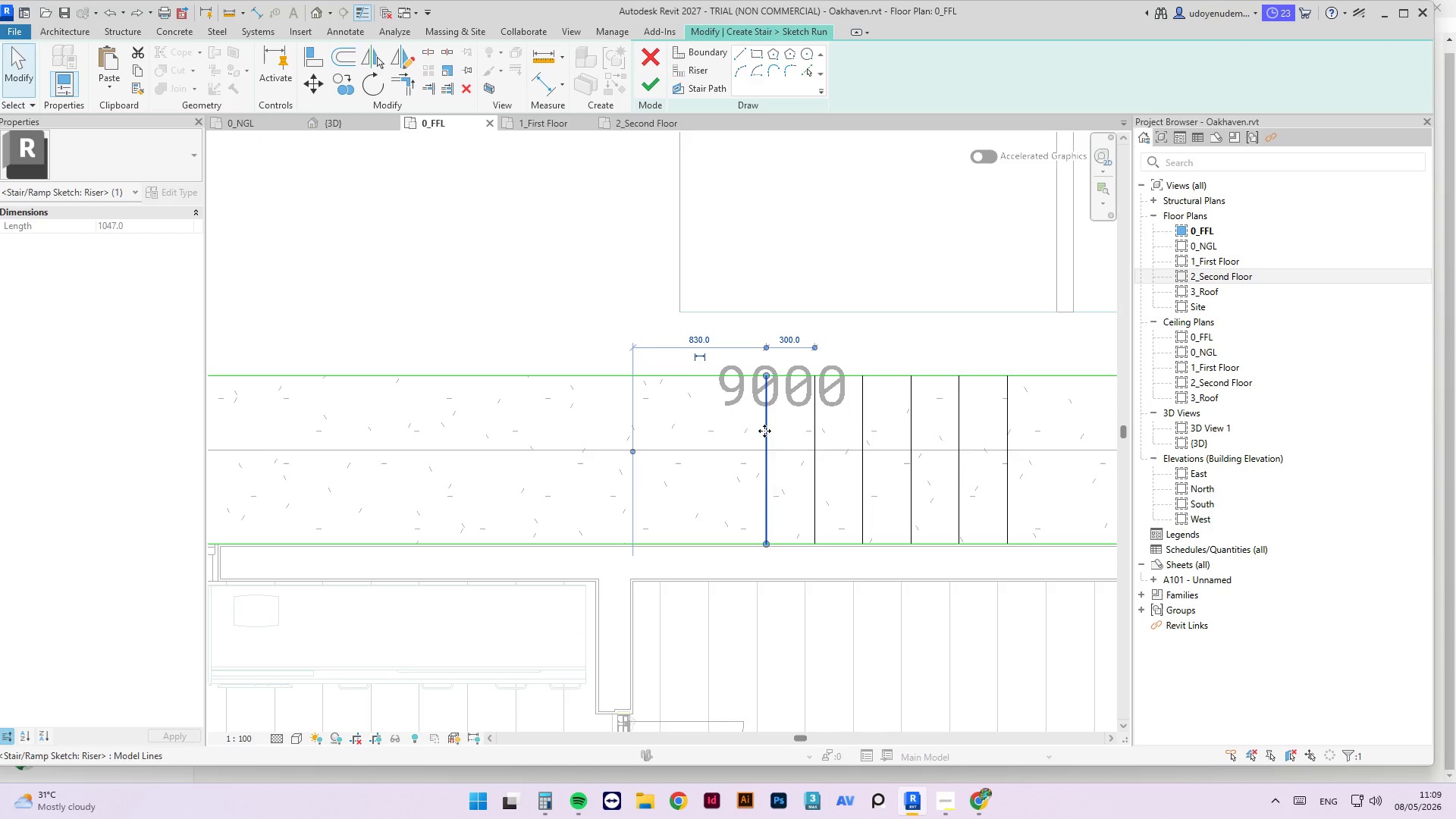 
scroll: coordinate [765, 430], scroll_direction: up, amount: 1.0
 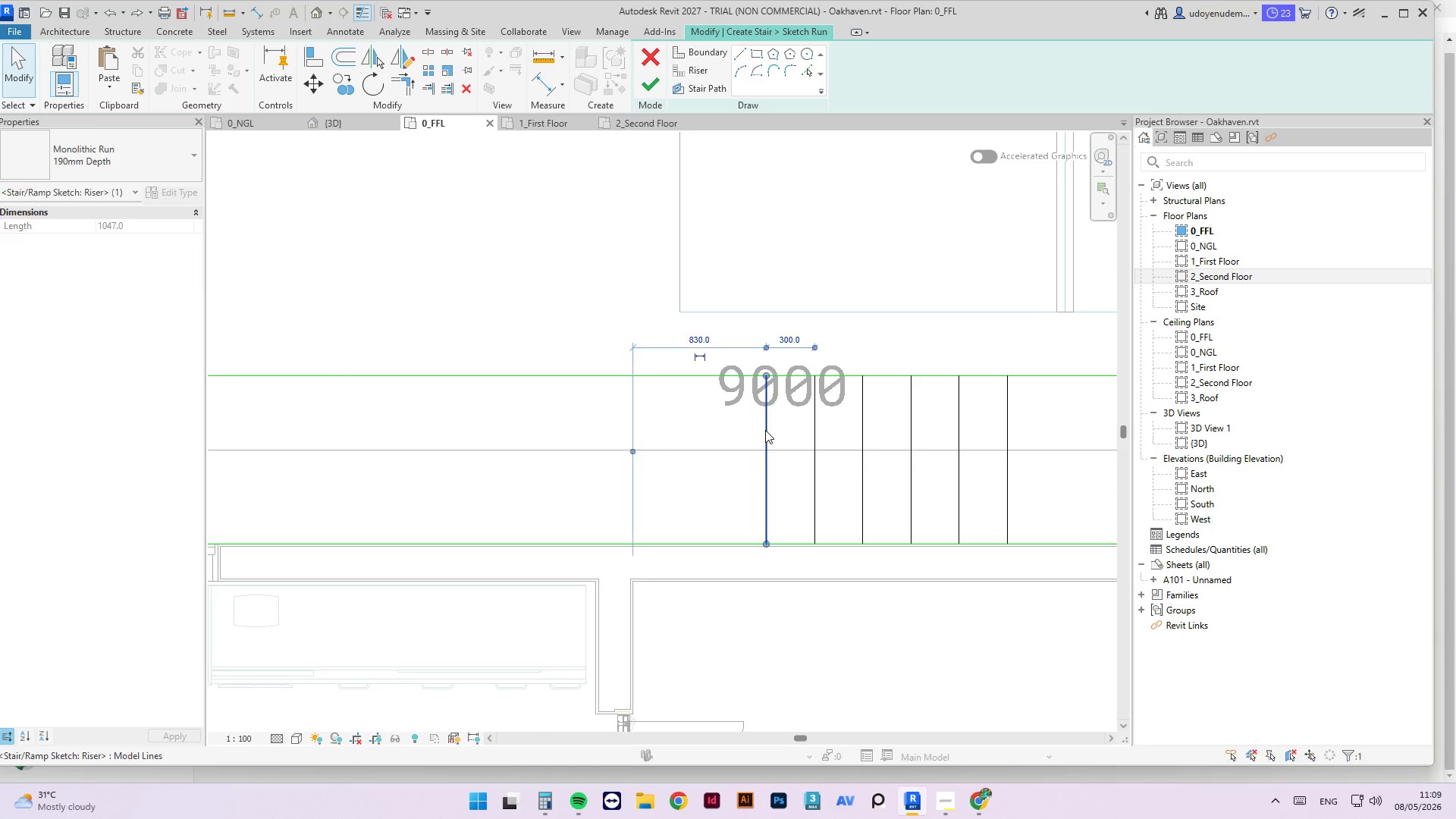 
key(Delete)
 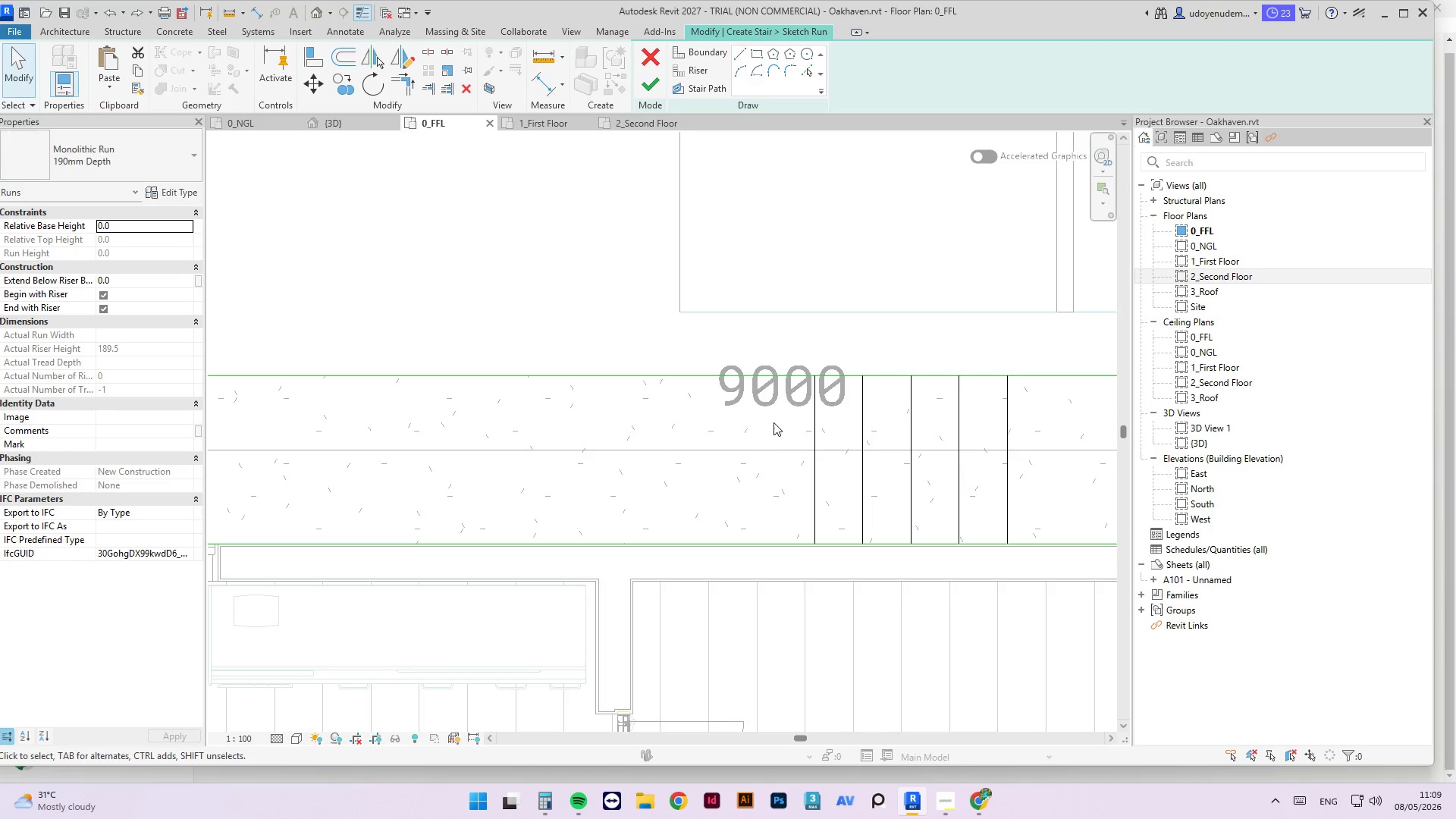 
scroll: coordinate [770, 425], scroll_direction: down, amount: 6.0
 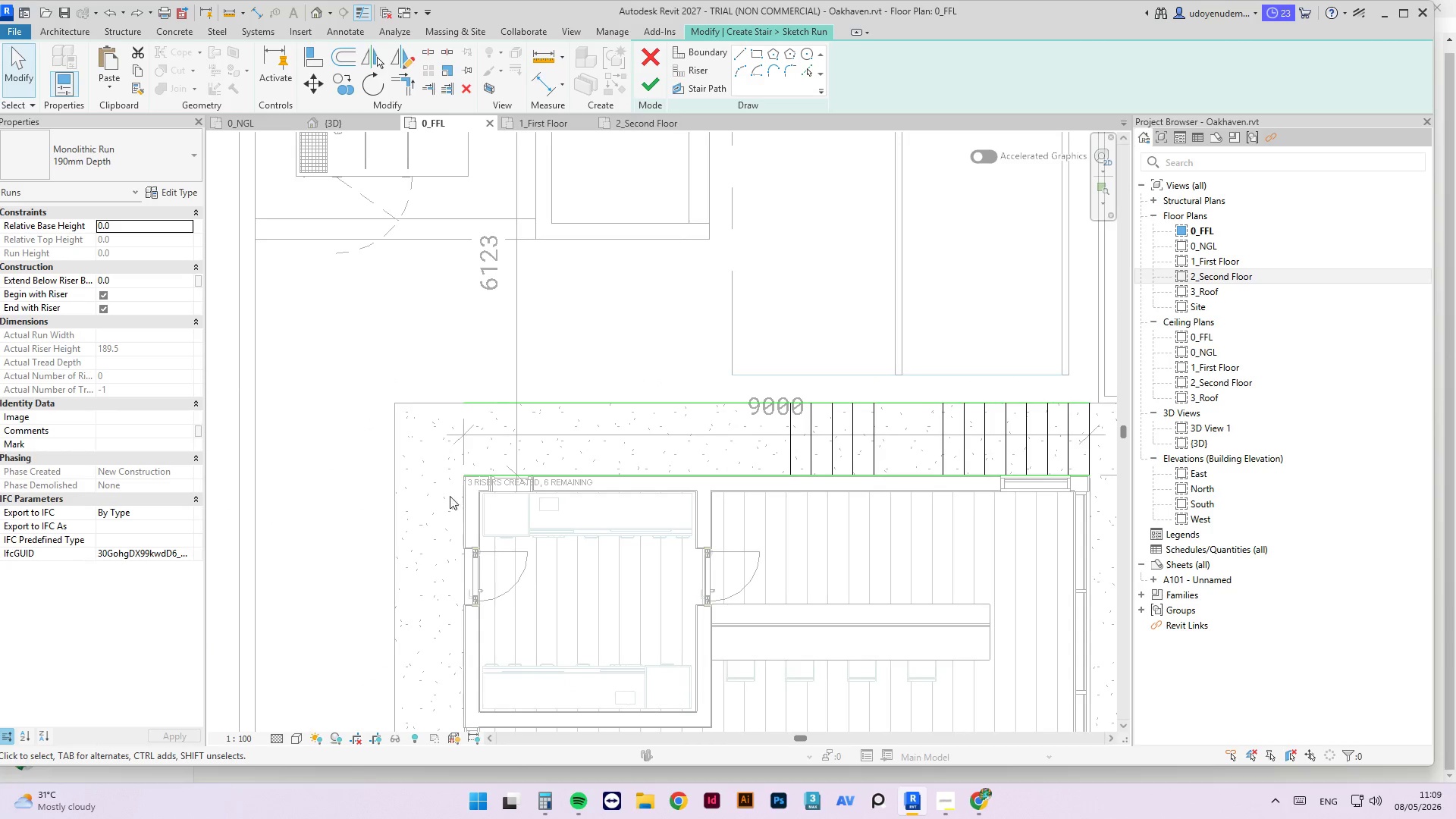 
scroll: coordinate [494, 457], scroll_direction: up, amount: 12.0
 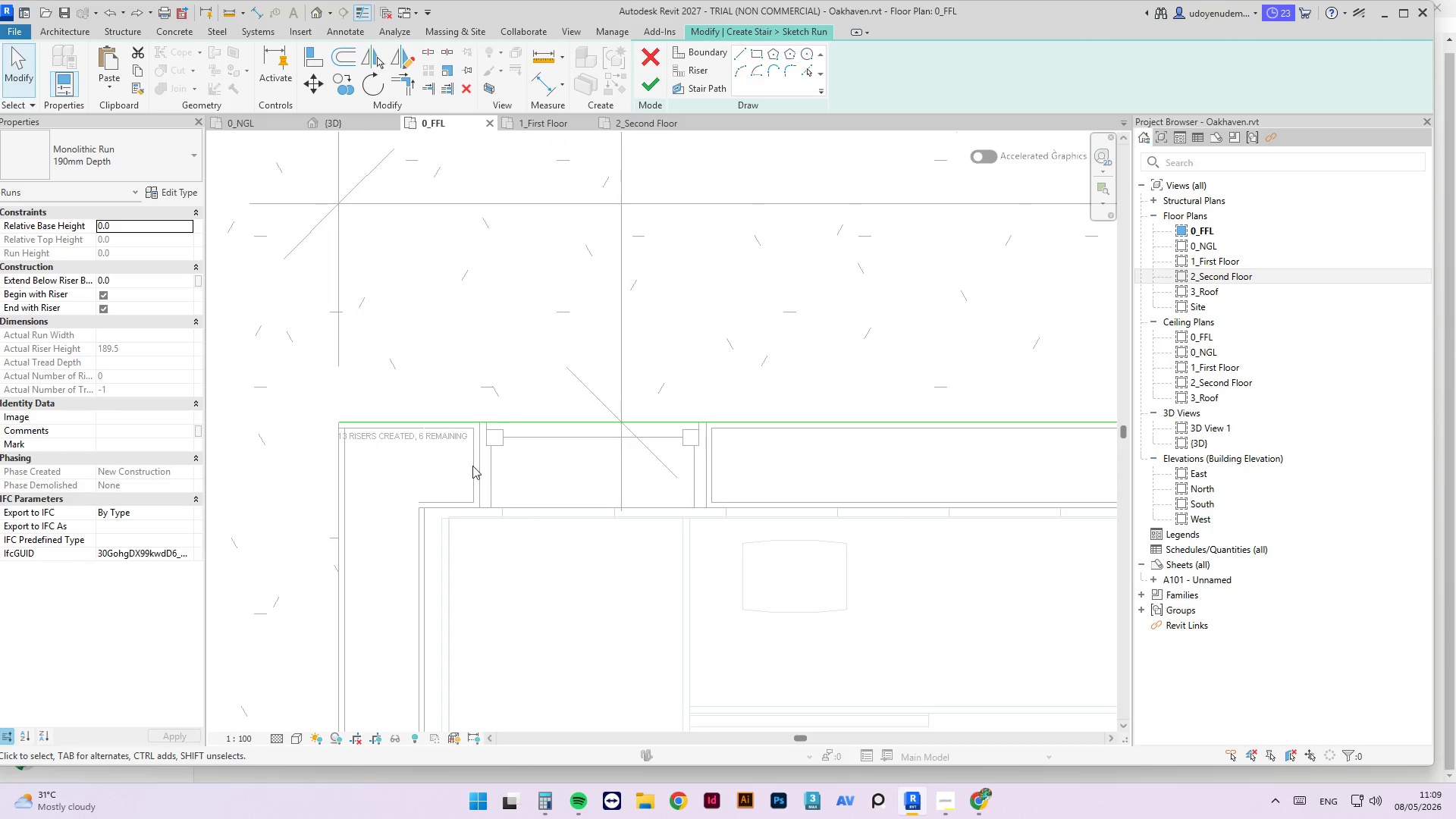 
scroll: coordinate [457, 557], scroll_direction: down, amount: 14.0
 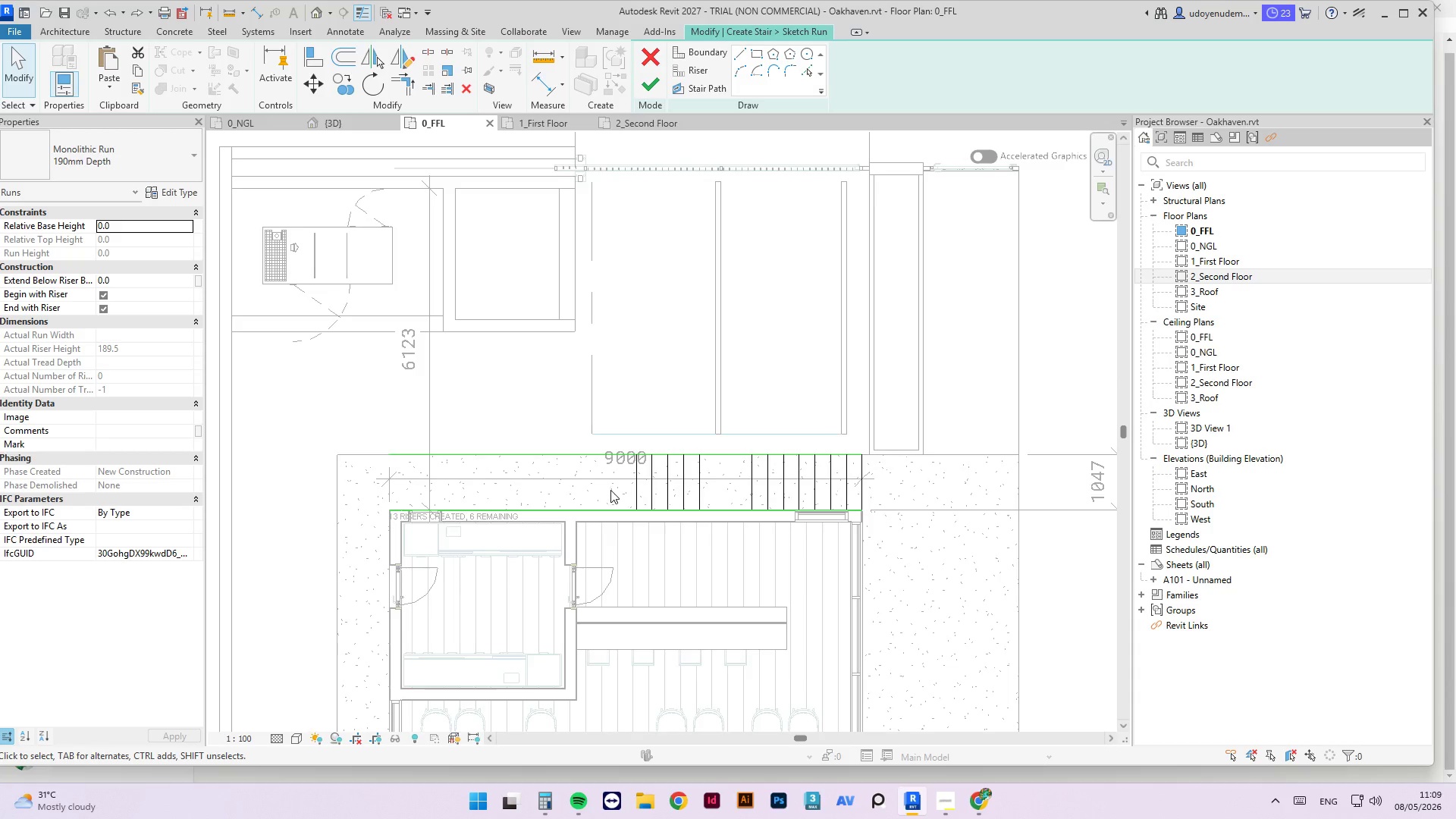 
type(OF)
 